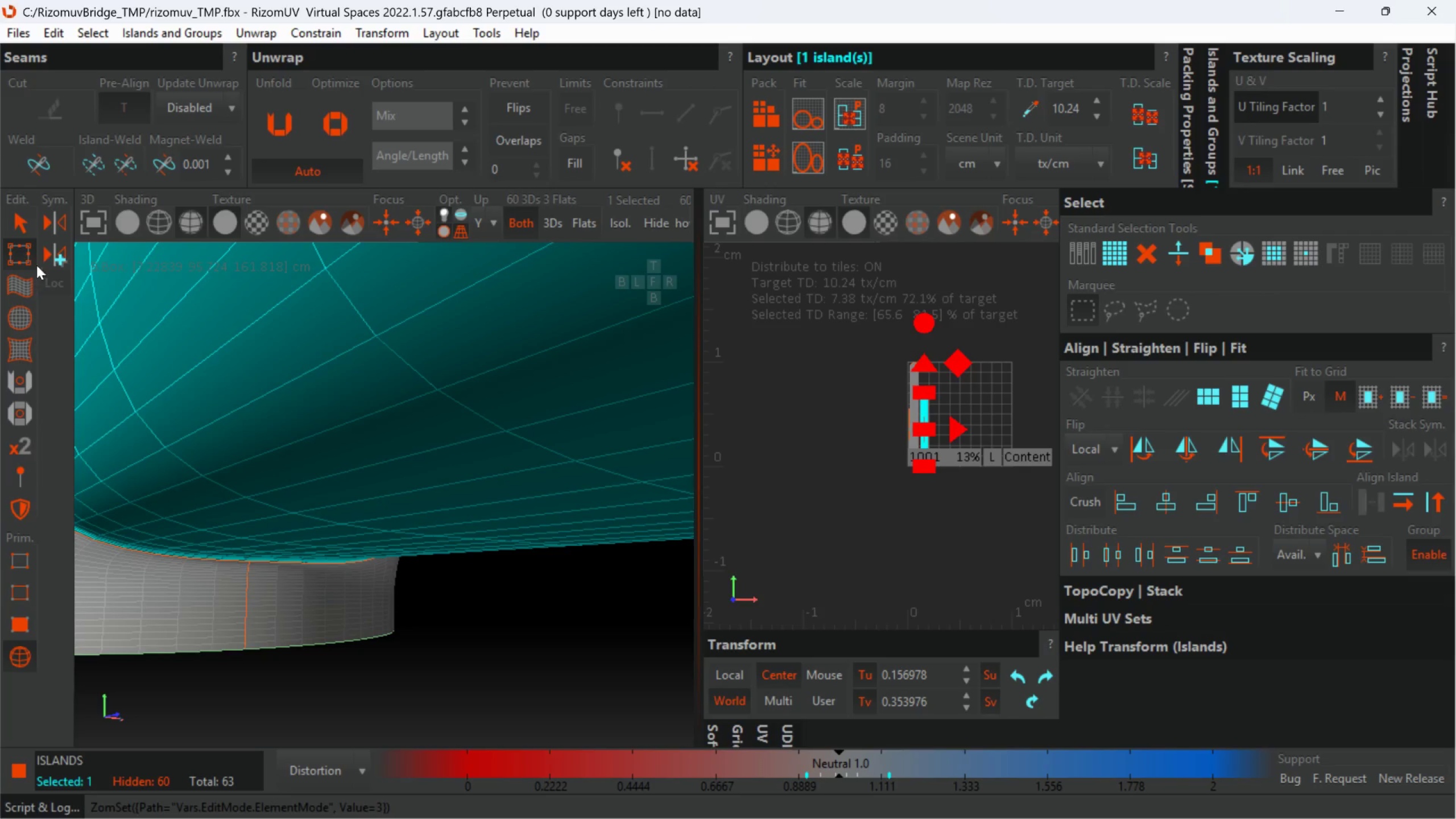 
left_click([23, 234])
 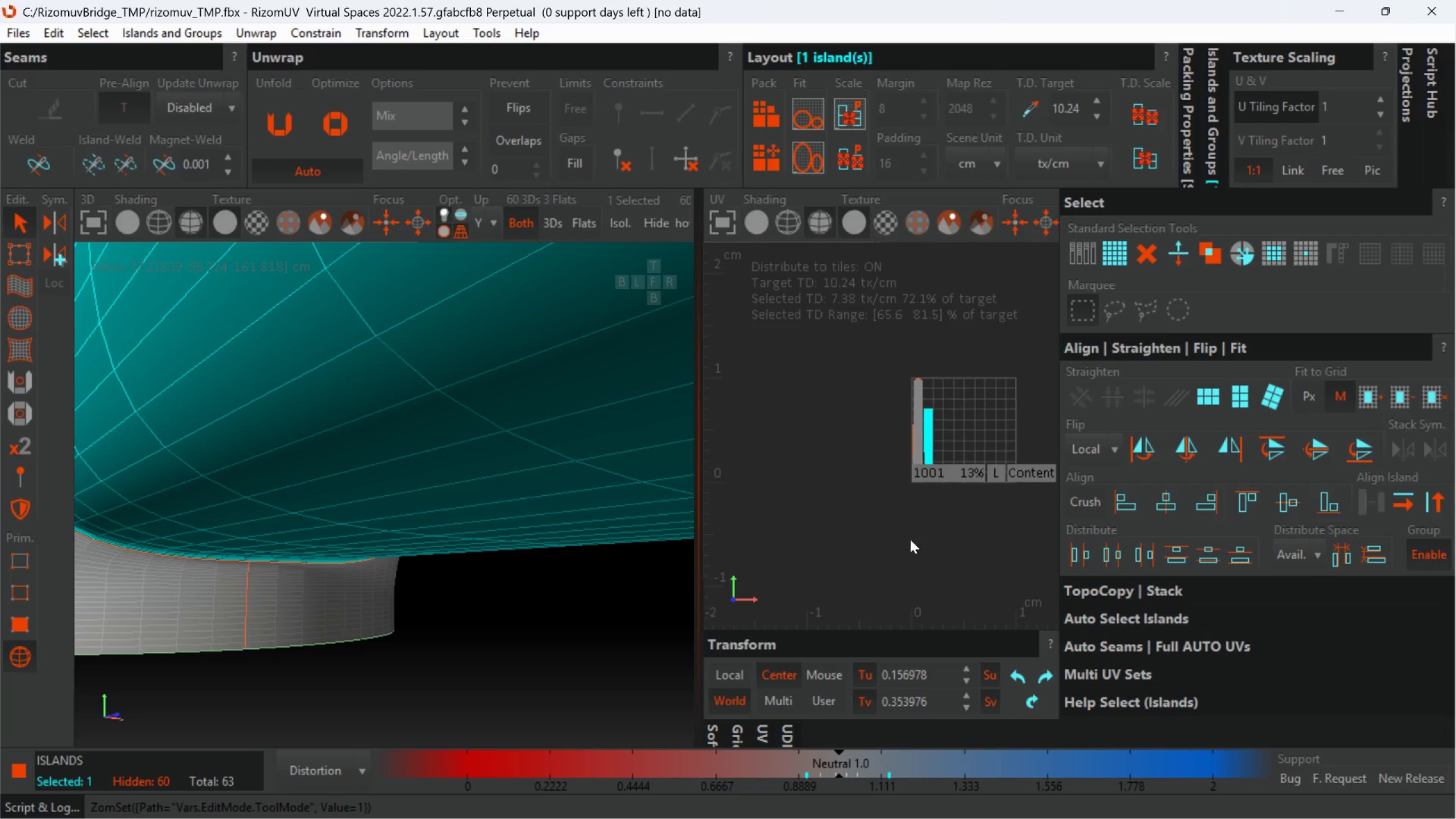 
left_click_drag(start_coordinate=[1012, 570], to_coordinate=[800, 336])
 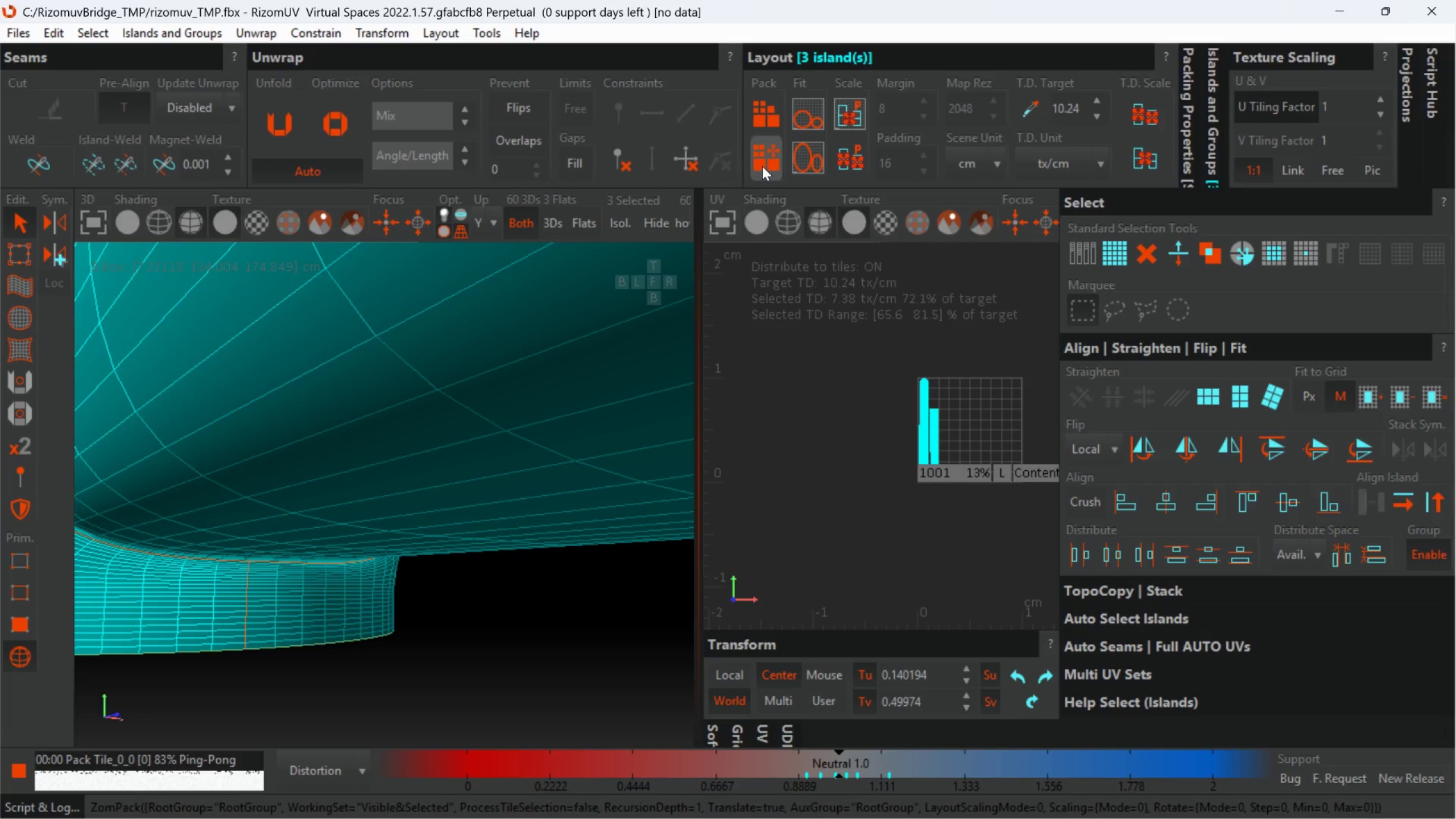 
scroll: coordinate [932, 459], scroll_direction: none, amount: 0.0
 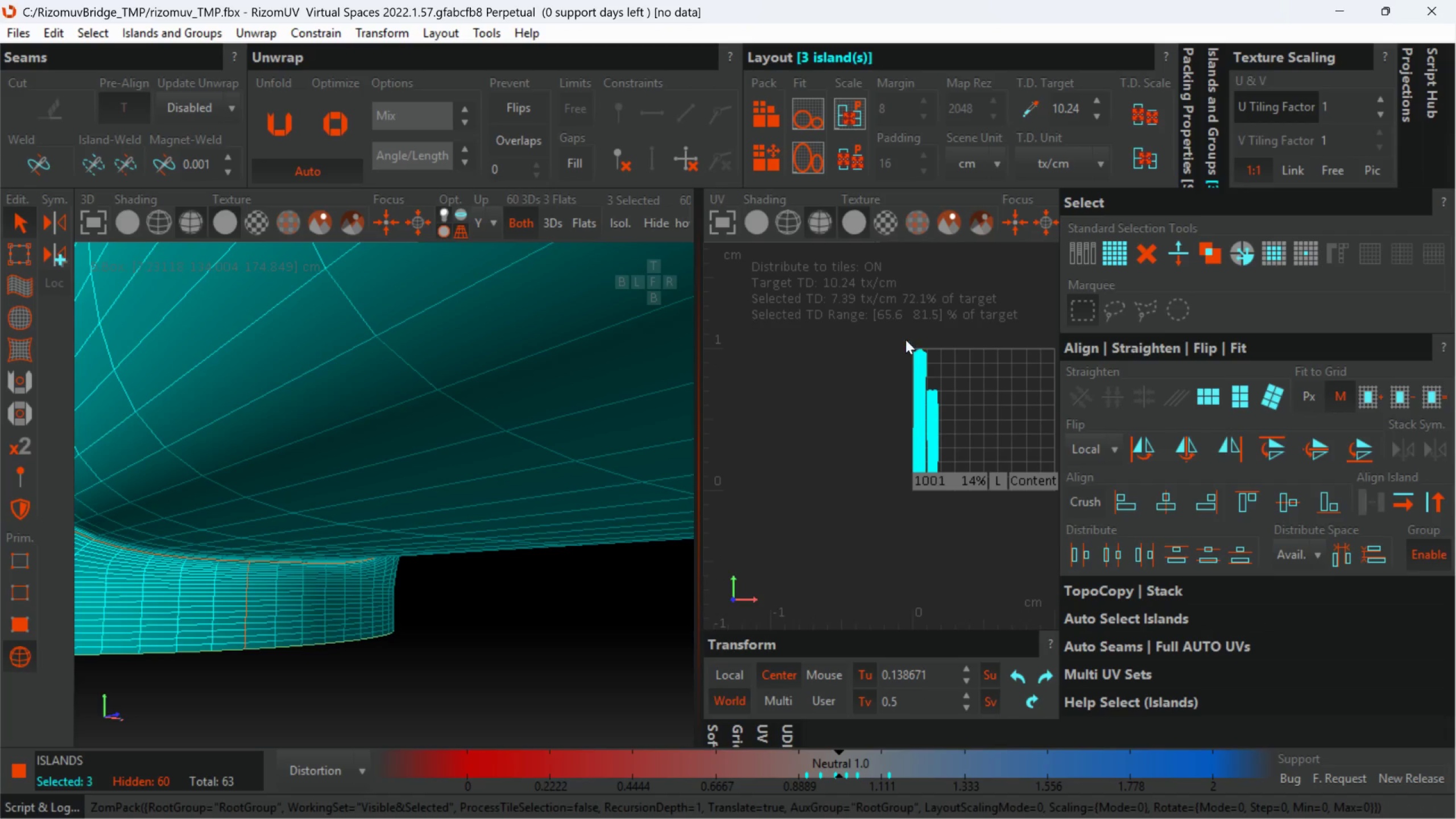 
scroll: coordinate [945, 450], scroll_direction: up, amount: 2.0
 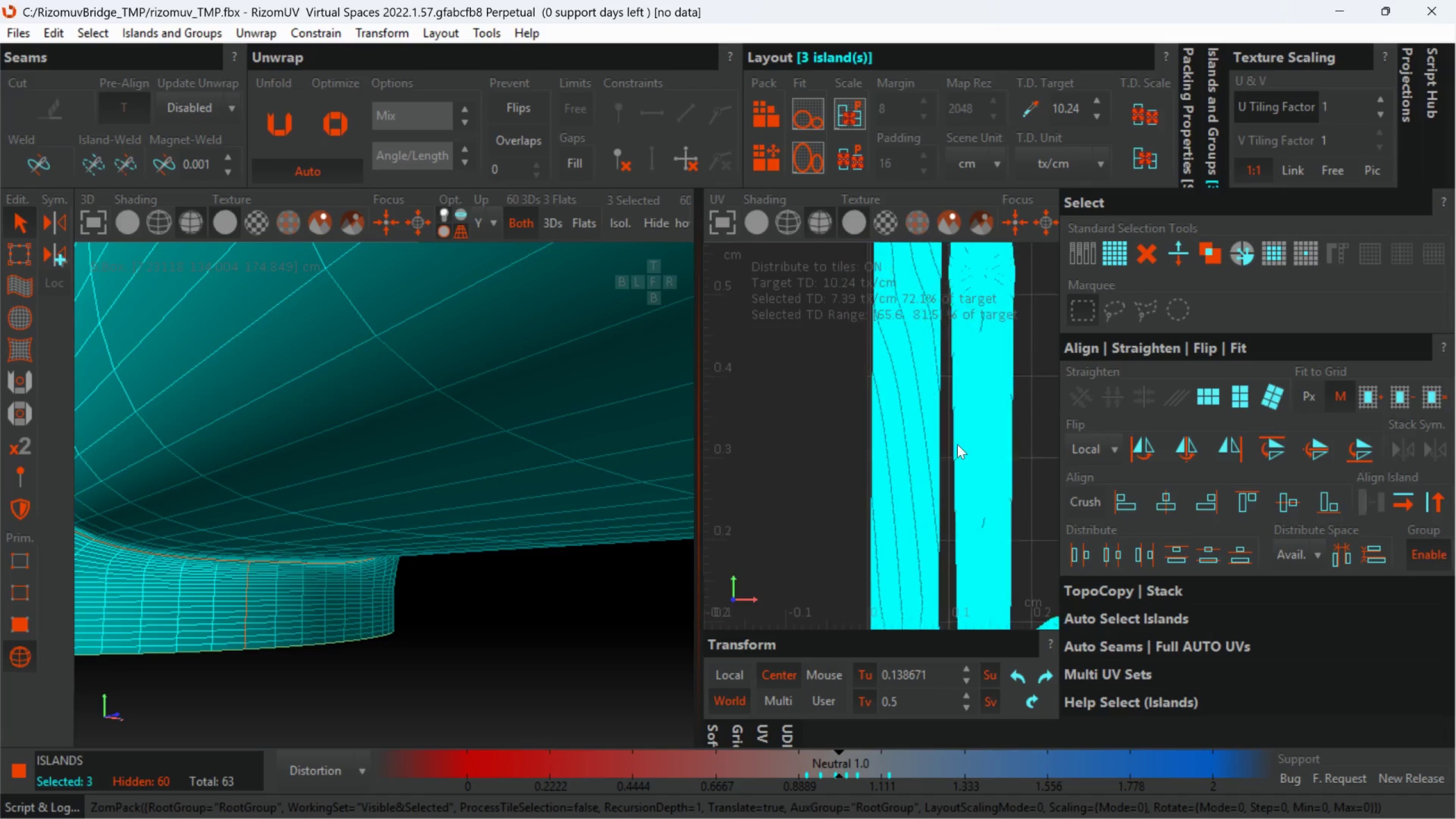 
scroll: coordinate [957, 440], scroll_direction: down, amount: 2.0
 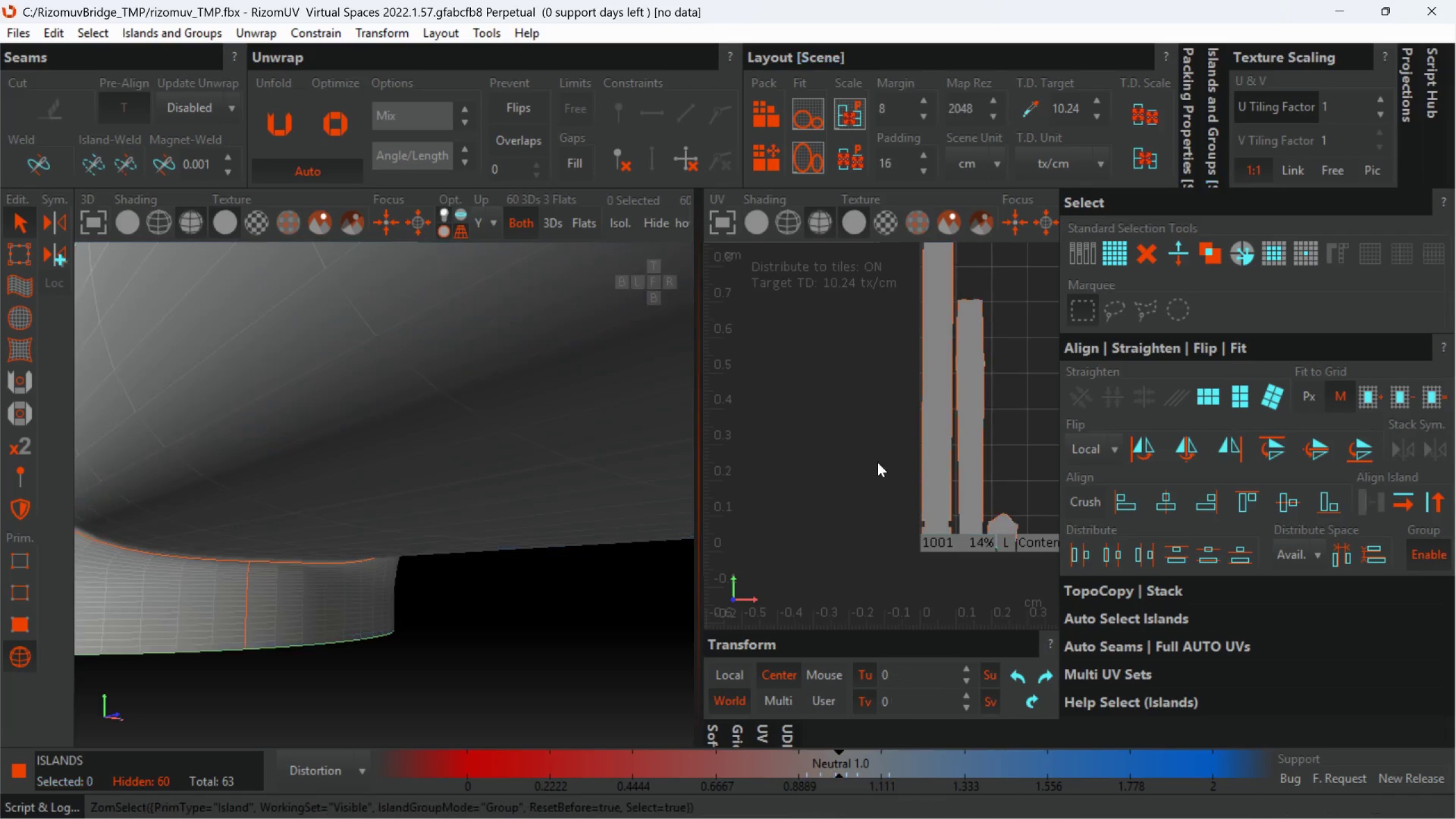 
left_click([972, 419])
 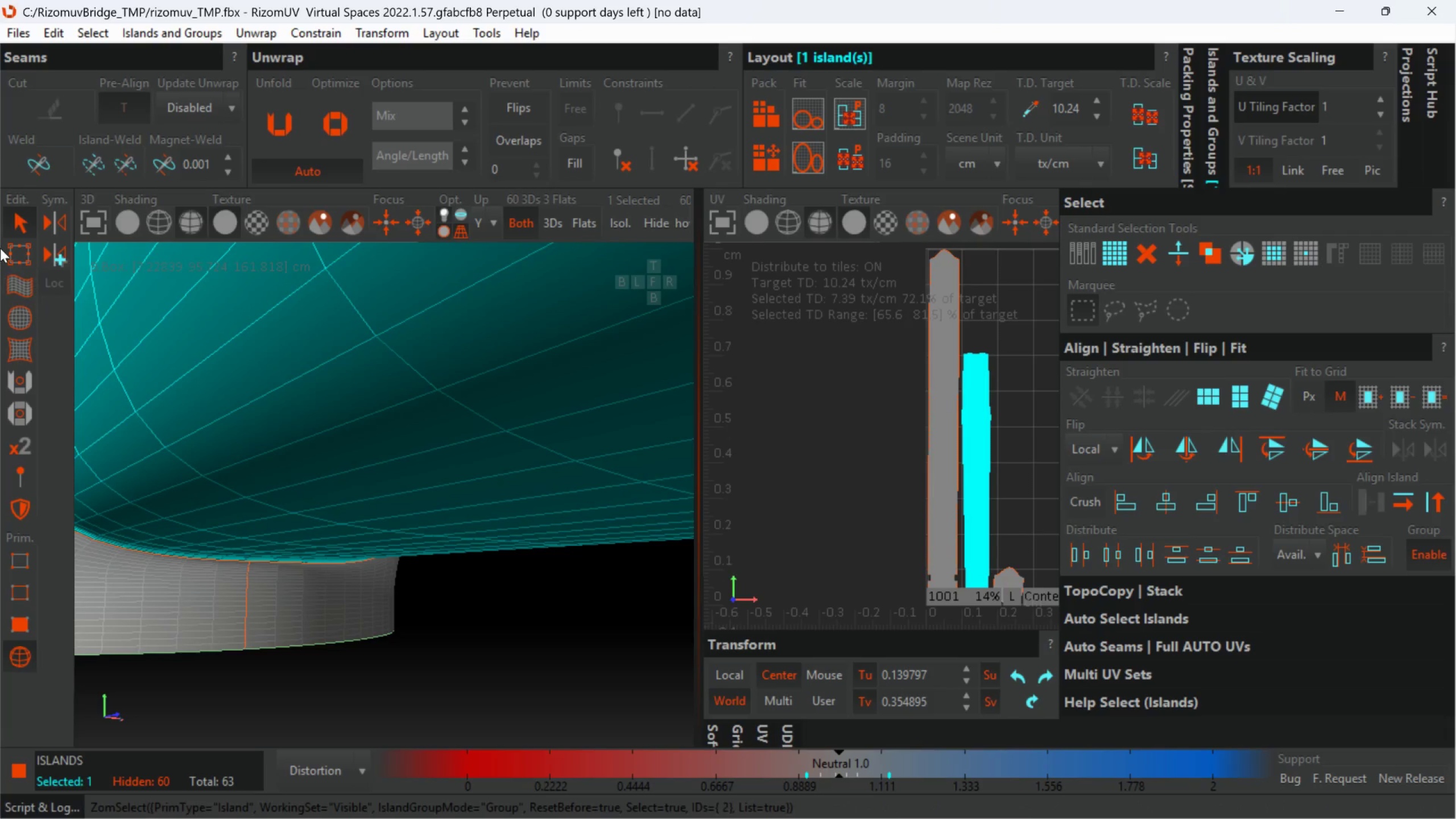 
left_click([14, 261])
 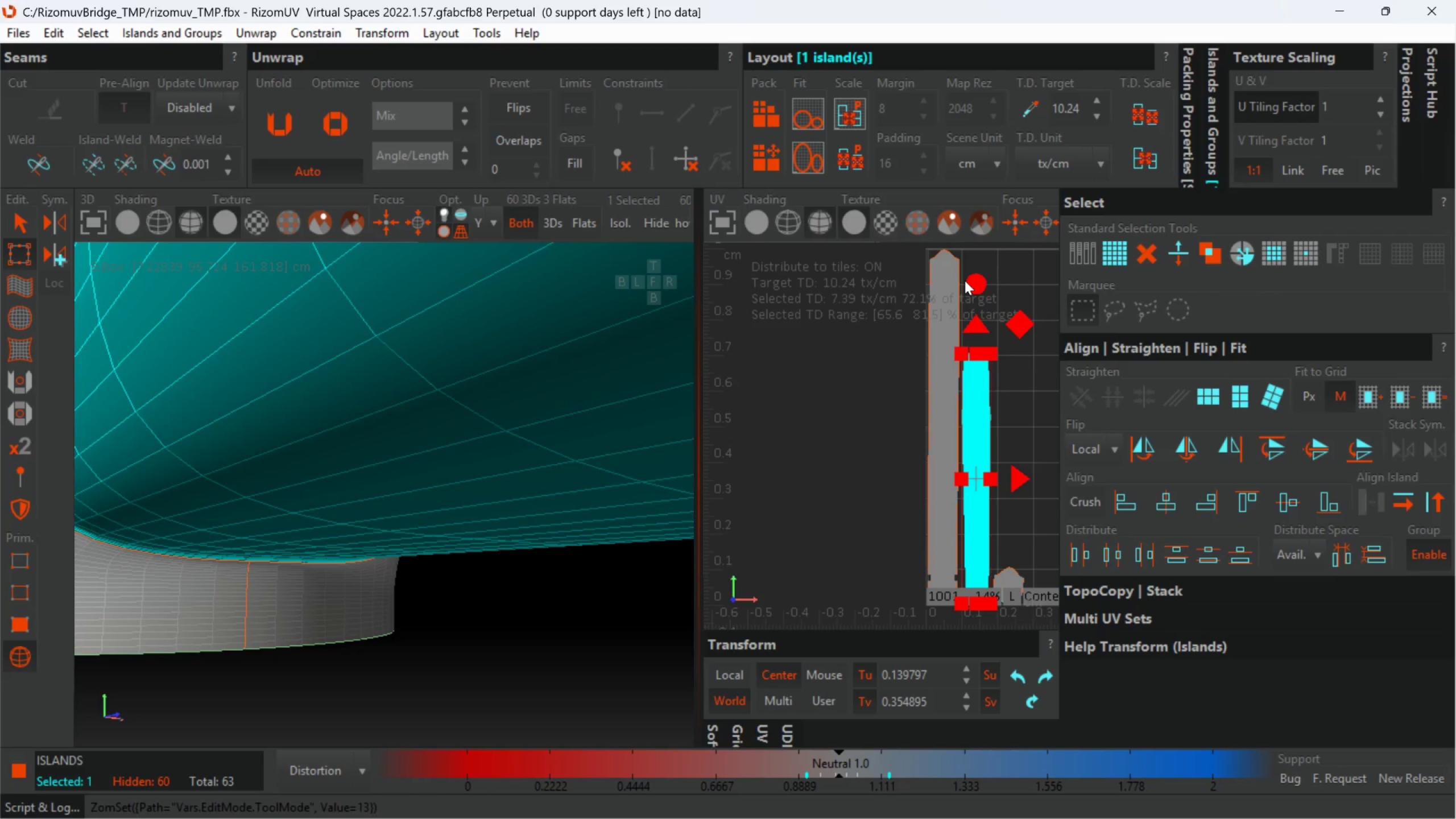 
left_click_drag(start_coordinate=[968, 281], to_coordinate=[974, 286])
 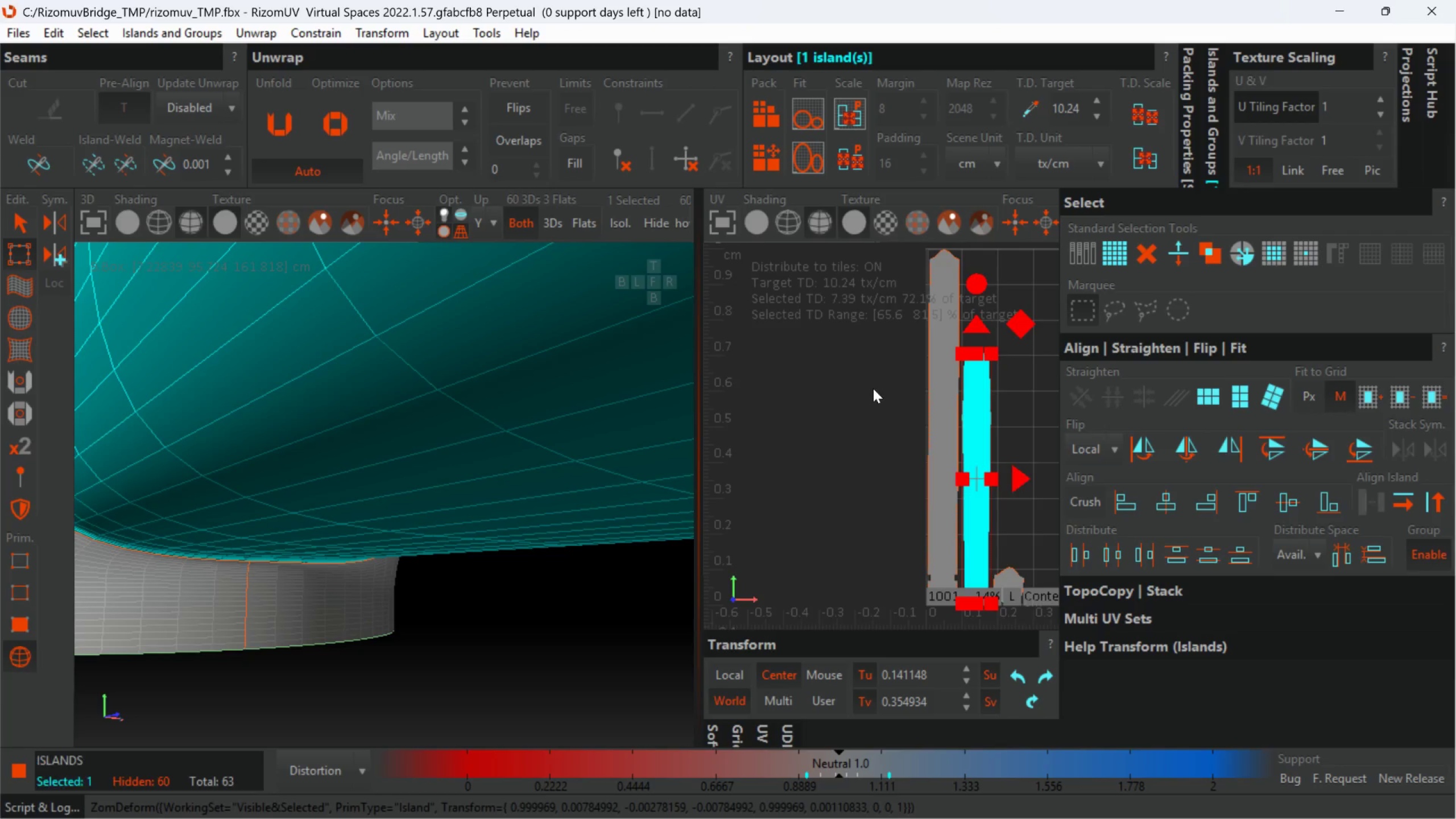 
scroll: coordinate [873, 388], scroll_direction: down, amount: 1.0
 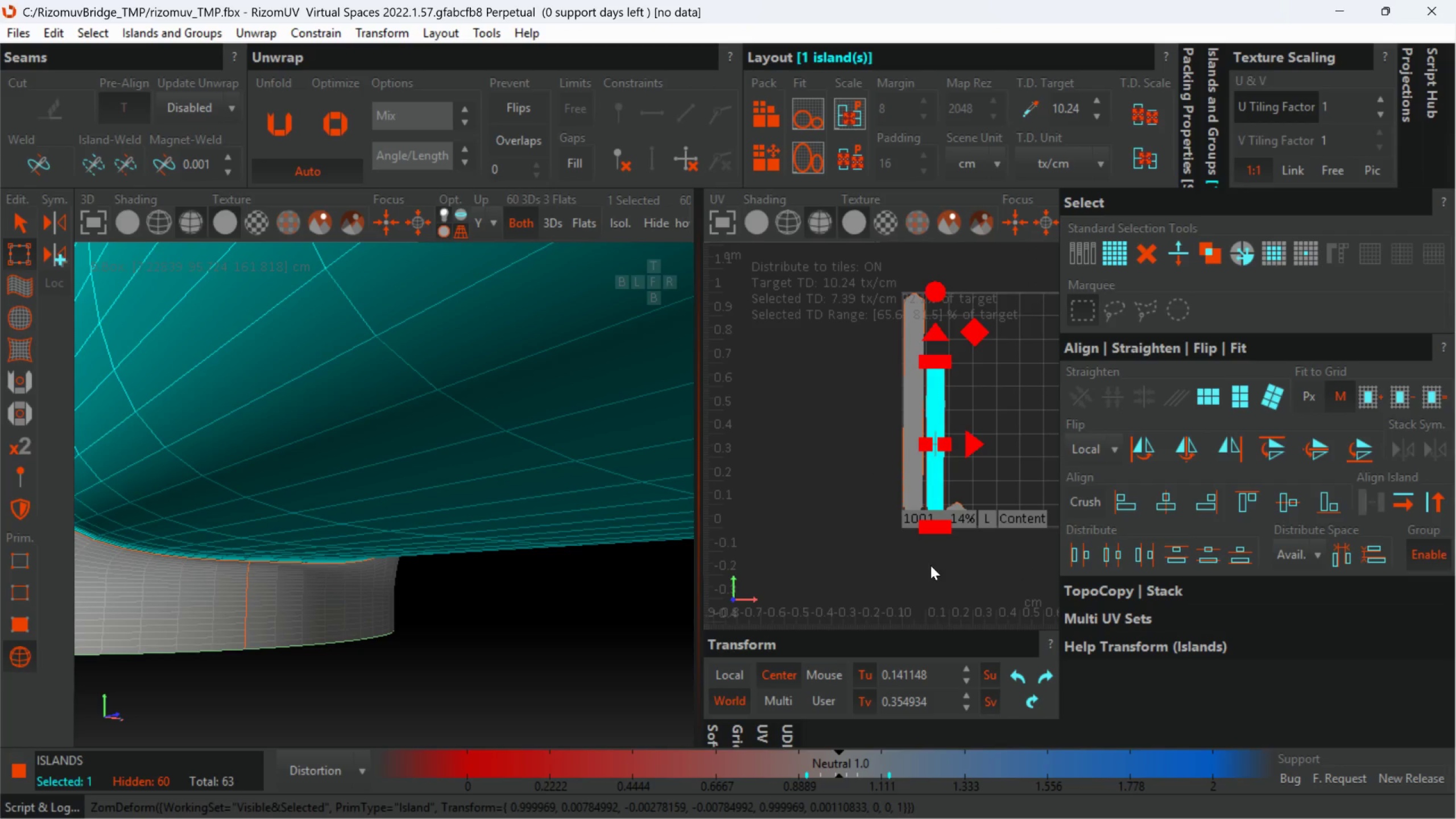 
left_click([930, 590])
 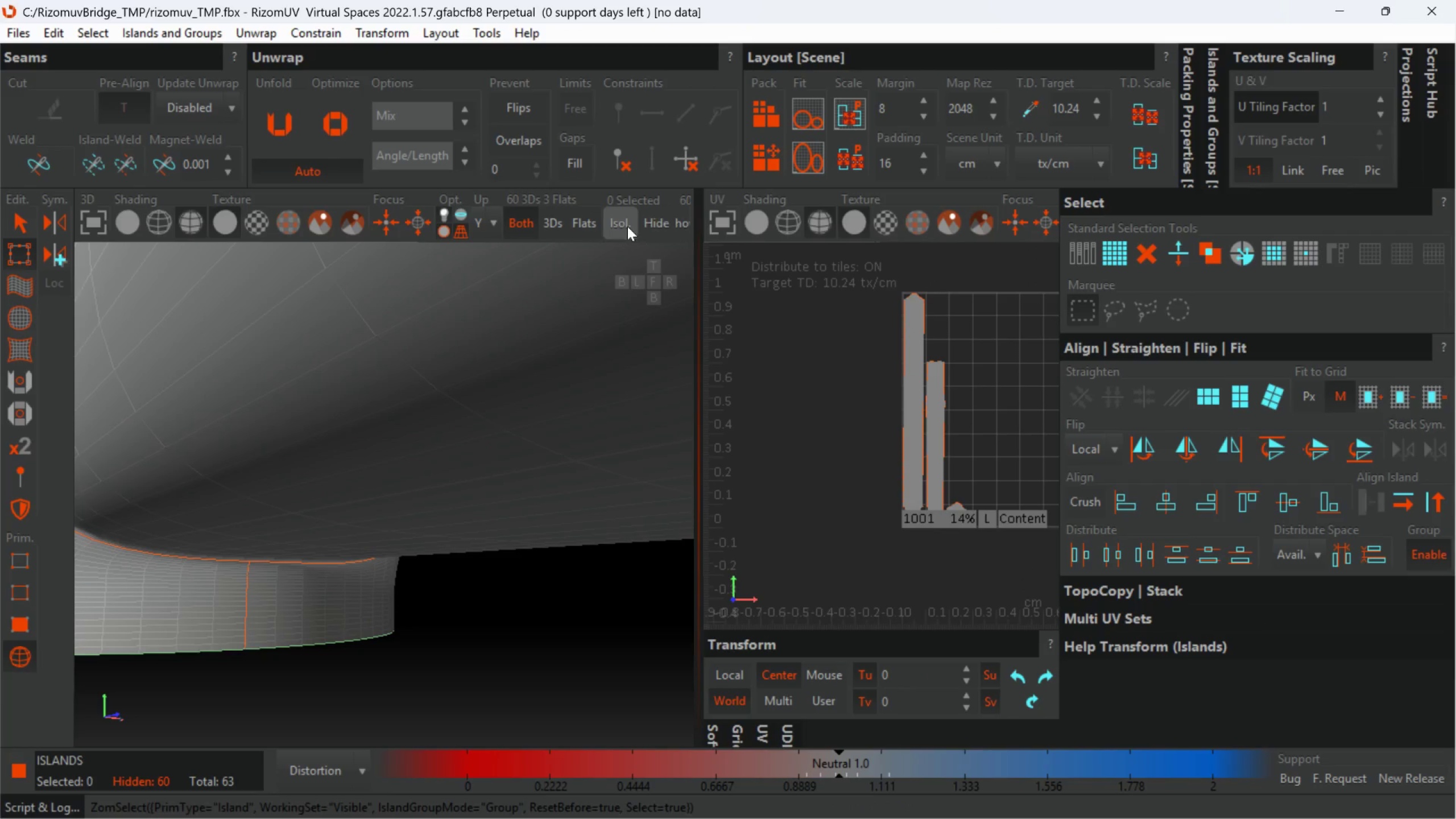 
left_click([677, 222])
 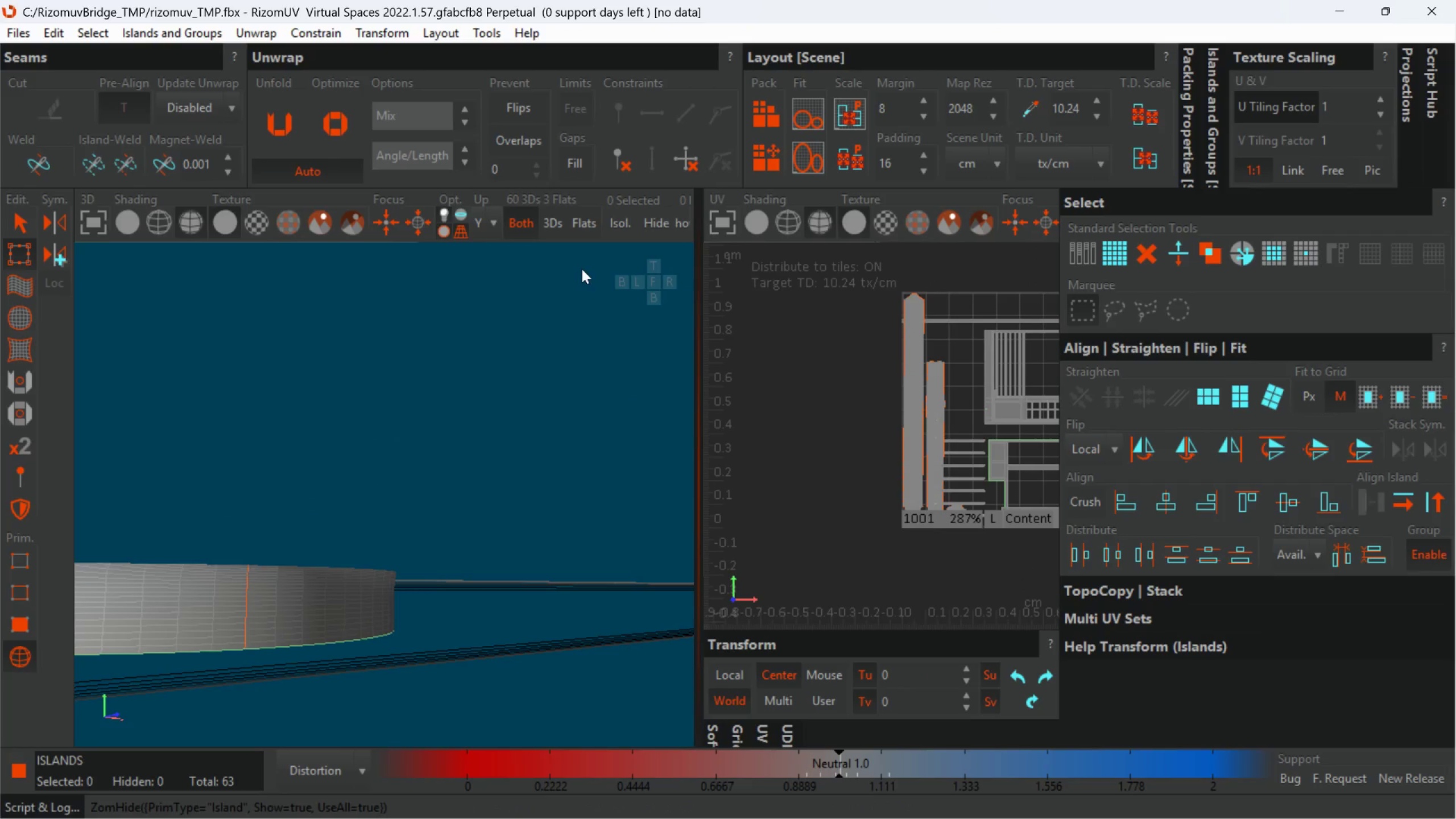 
scroll: coordinate [524, 270], scroll_direction: down, amount: 9.0
 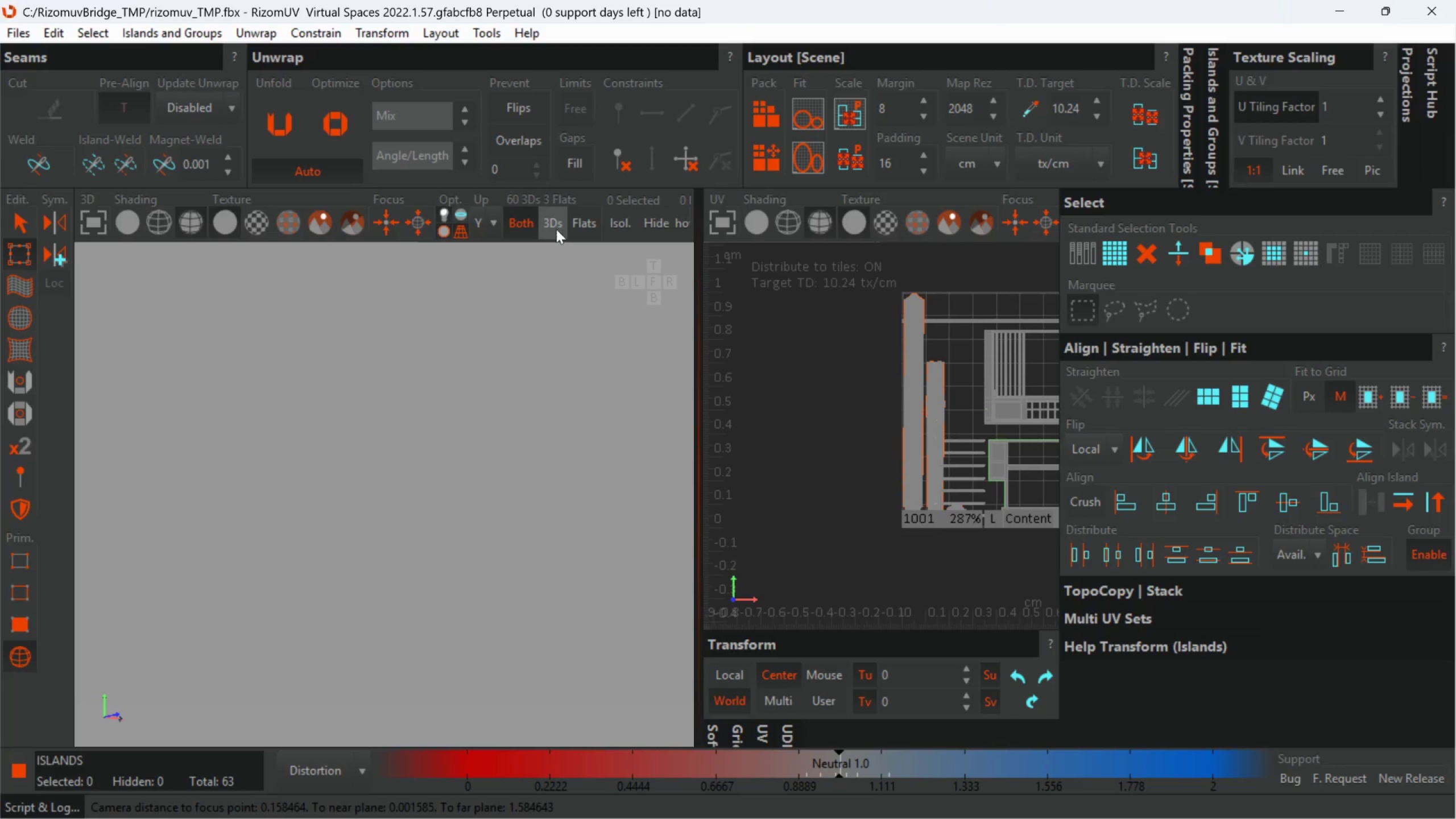 
left_click([555, 227])
 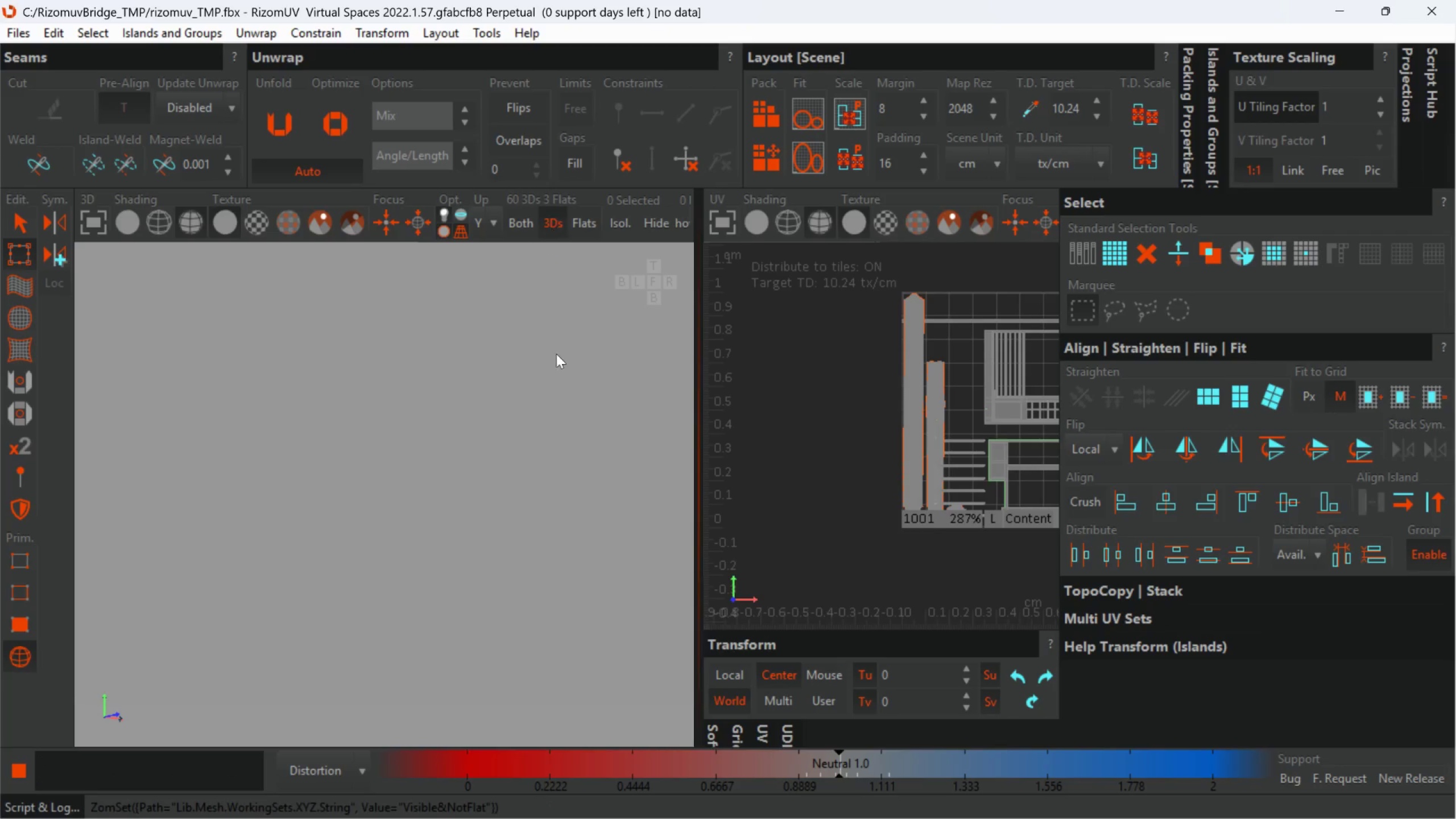 
hold_key(key=AltLeft, duration=0.58)
 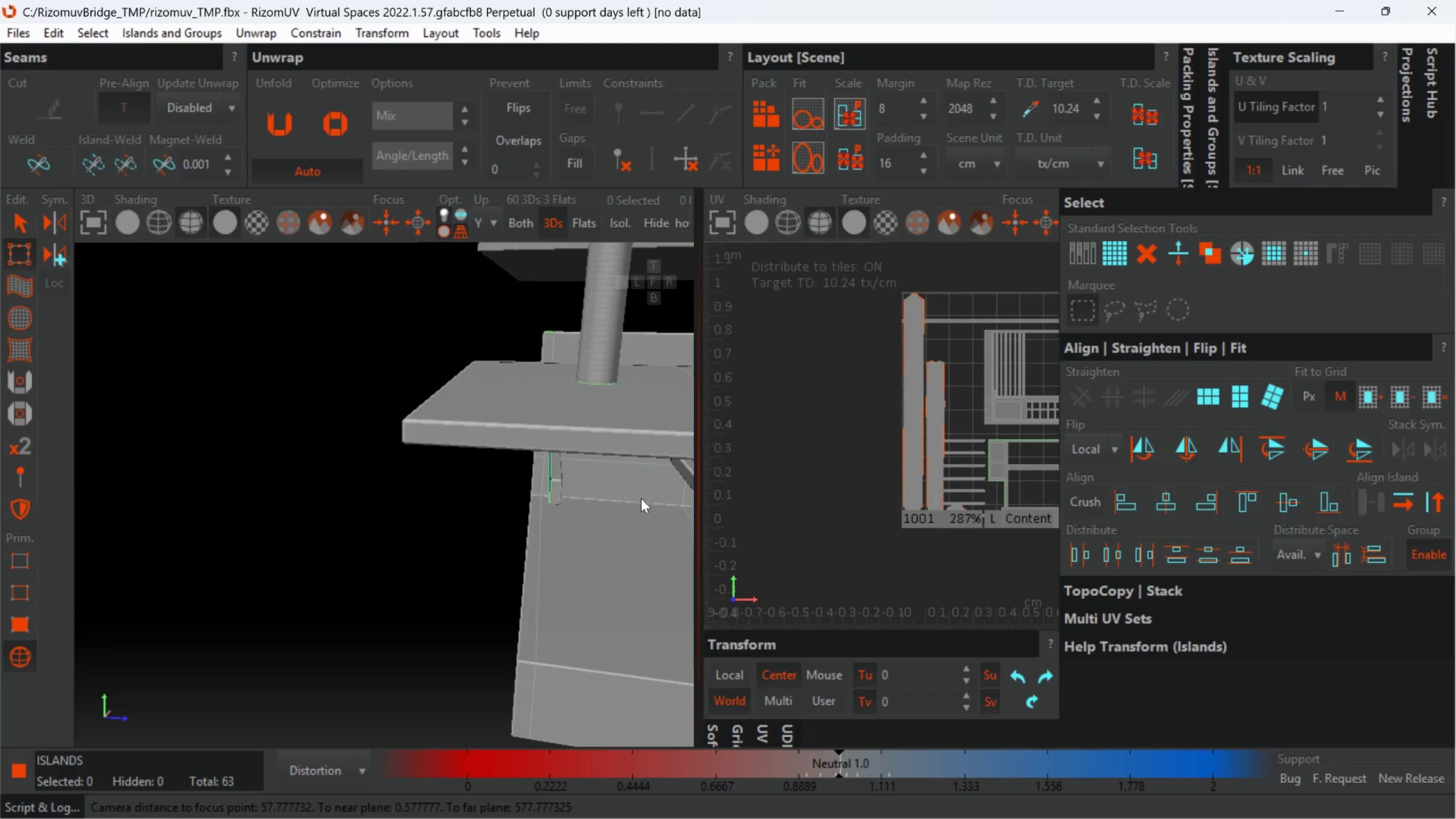 
scroll: coordinate [548, 442], scroll_direction: down, amount: 20.0
 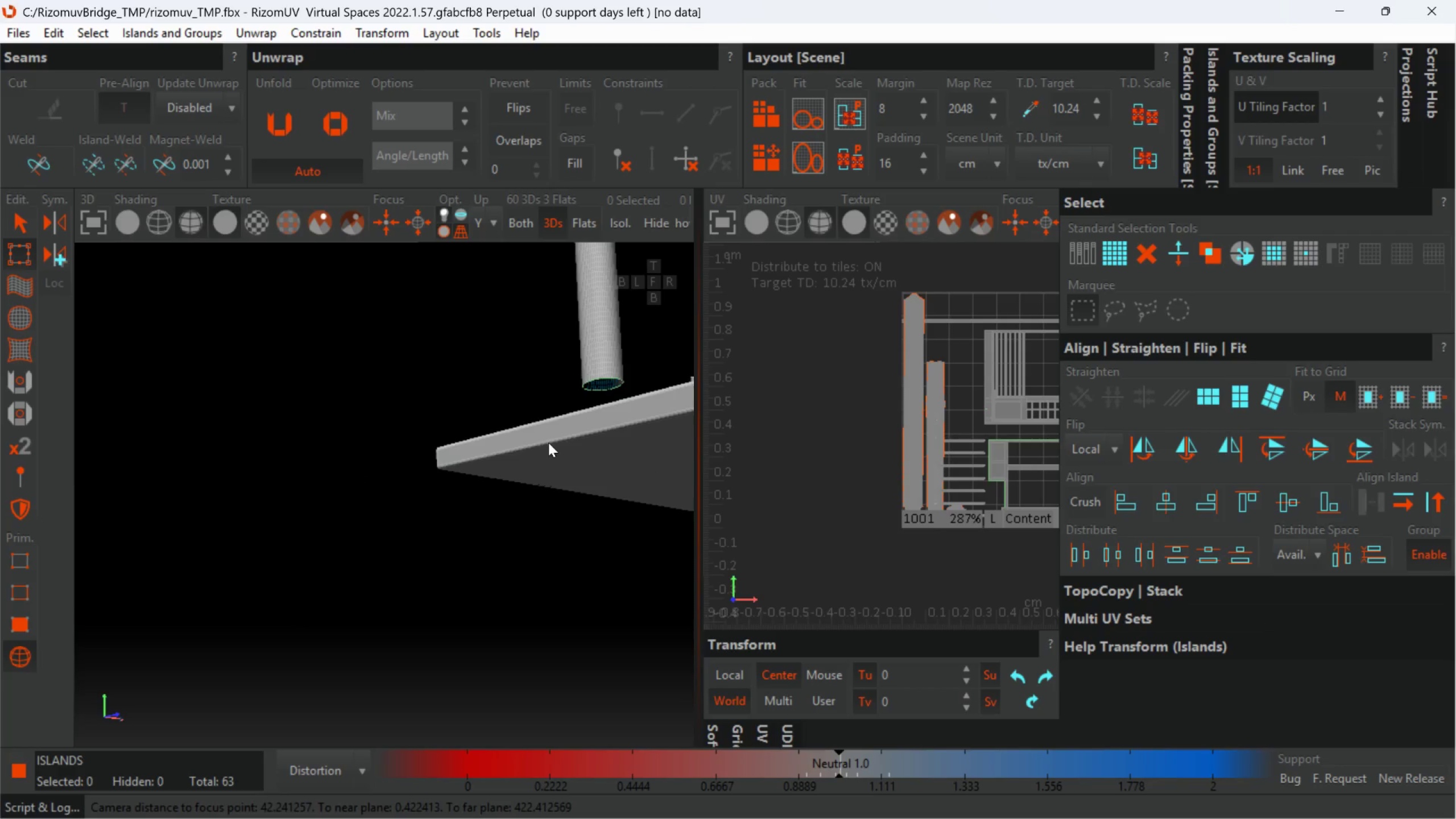 
hold_key(key=AltLeft, duration=0.43)
scroll: coordinate [614, 499], scroll_direction: down, amount: 6.0
 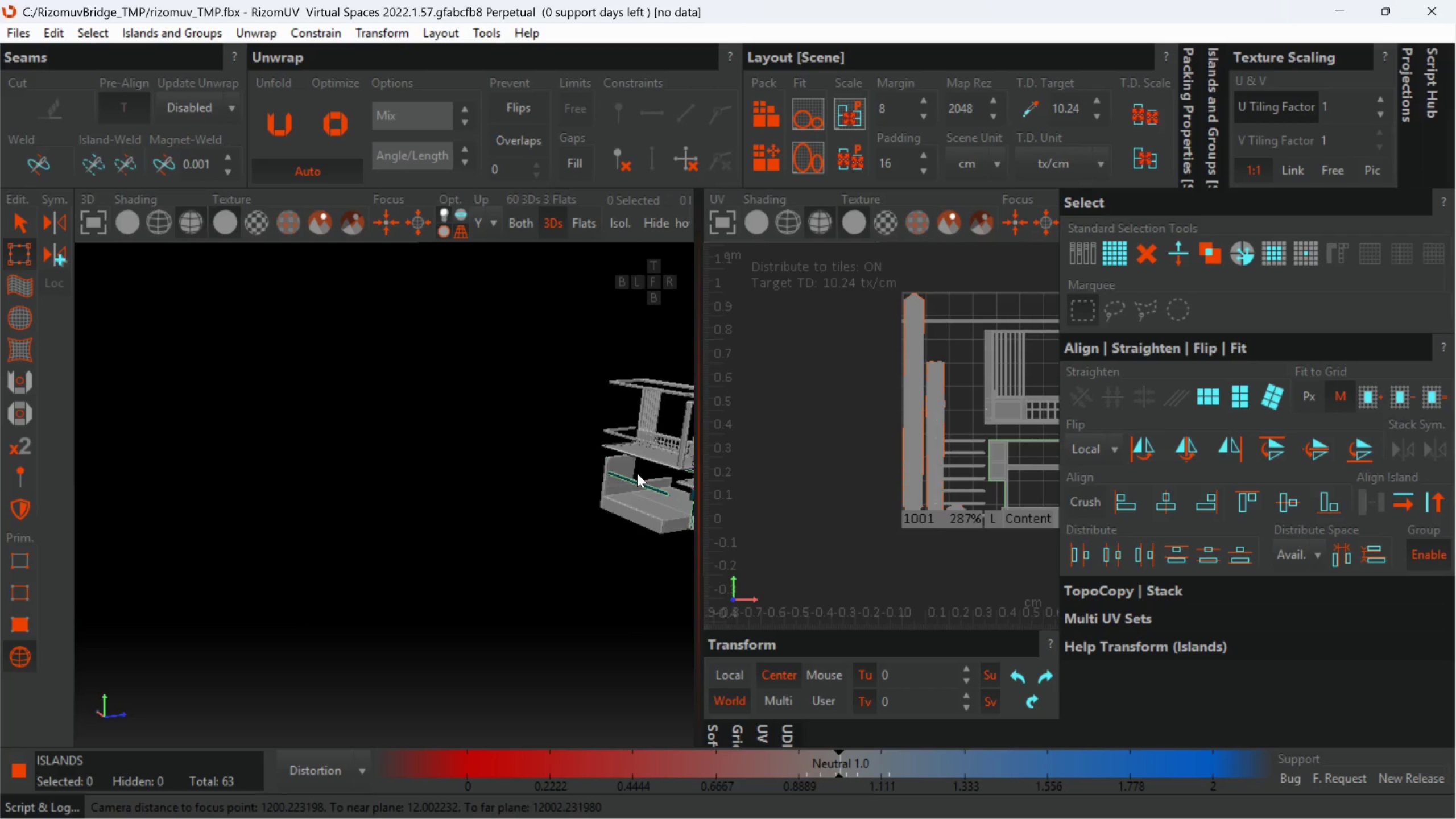 
scroll: coordinate [493, 557], scroll_direction: up, amount: 3.0
 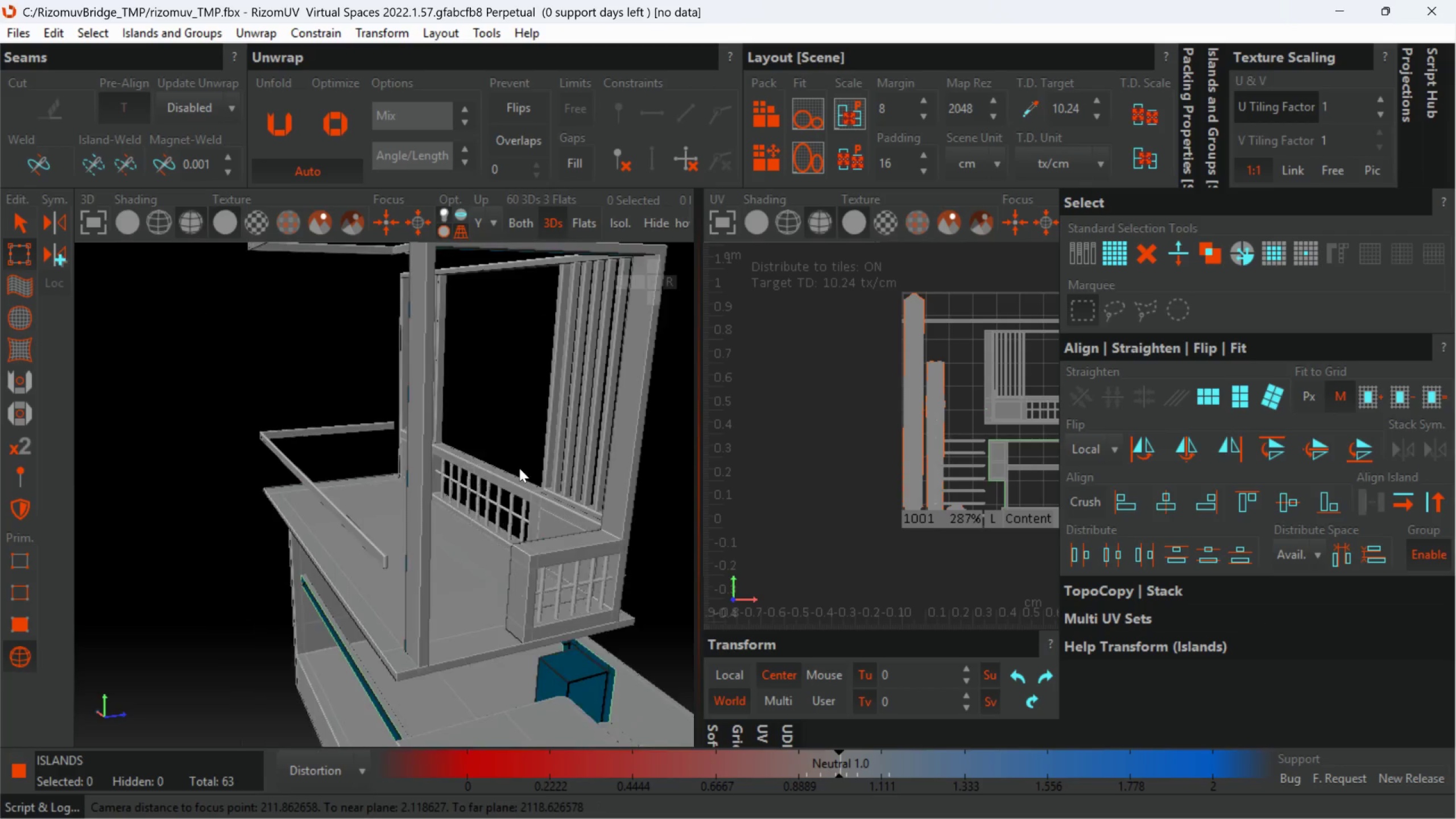 
hold_key(key=AltLeft, duration=0.72)
 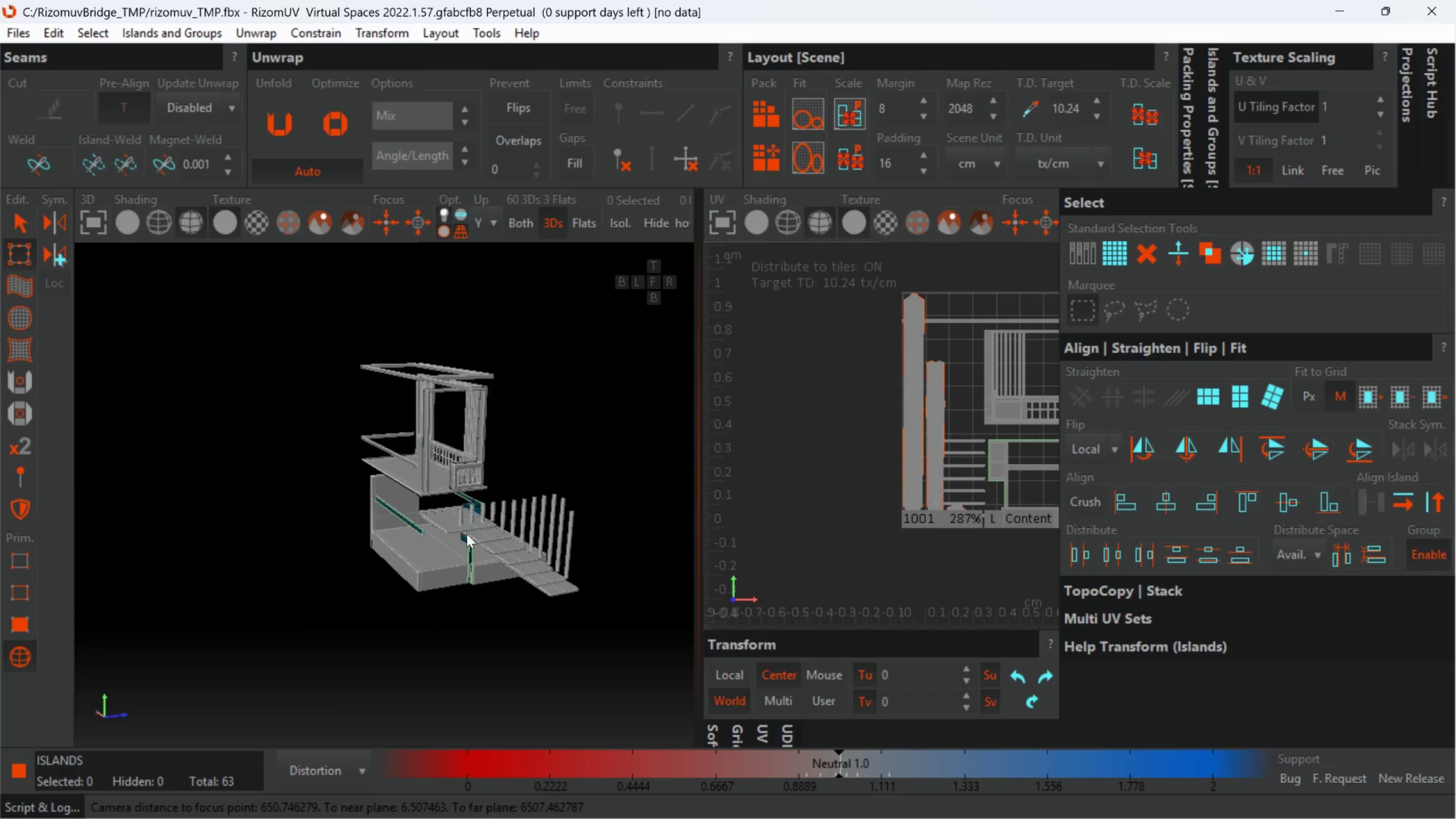 
scroll: coordinate [506, 480], scroll_direction: down, amount: 4.0
 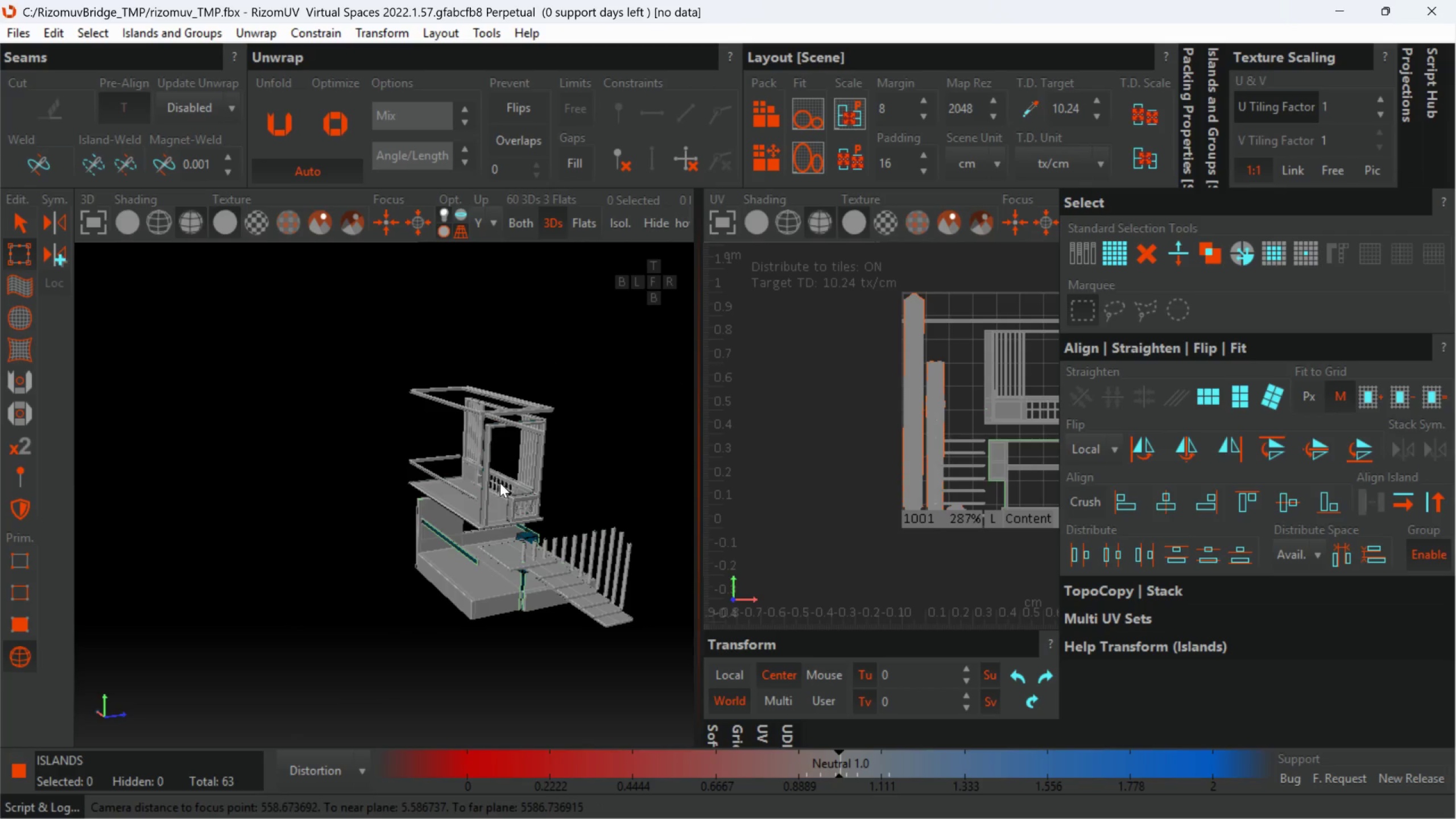 
hold_key(key=AltLeft, duration=1.09)
 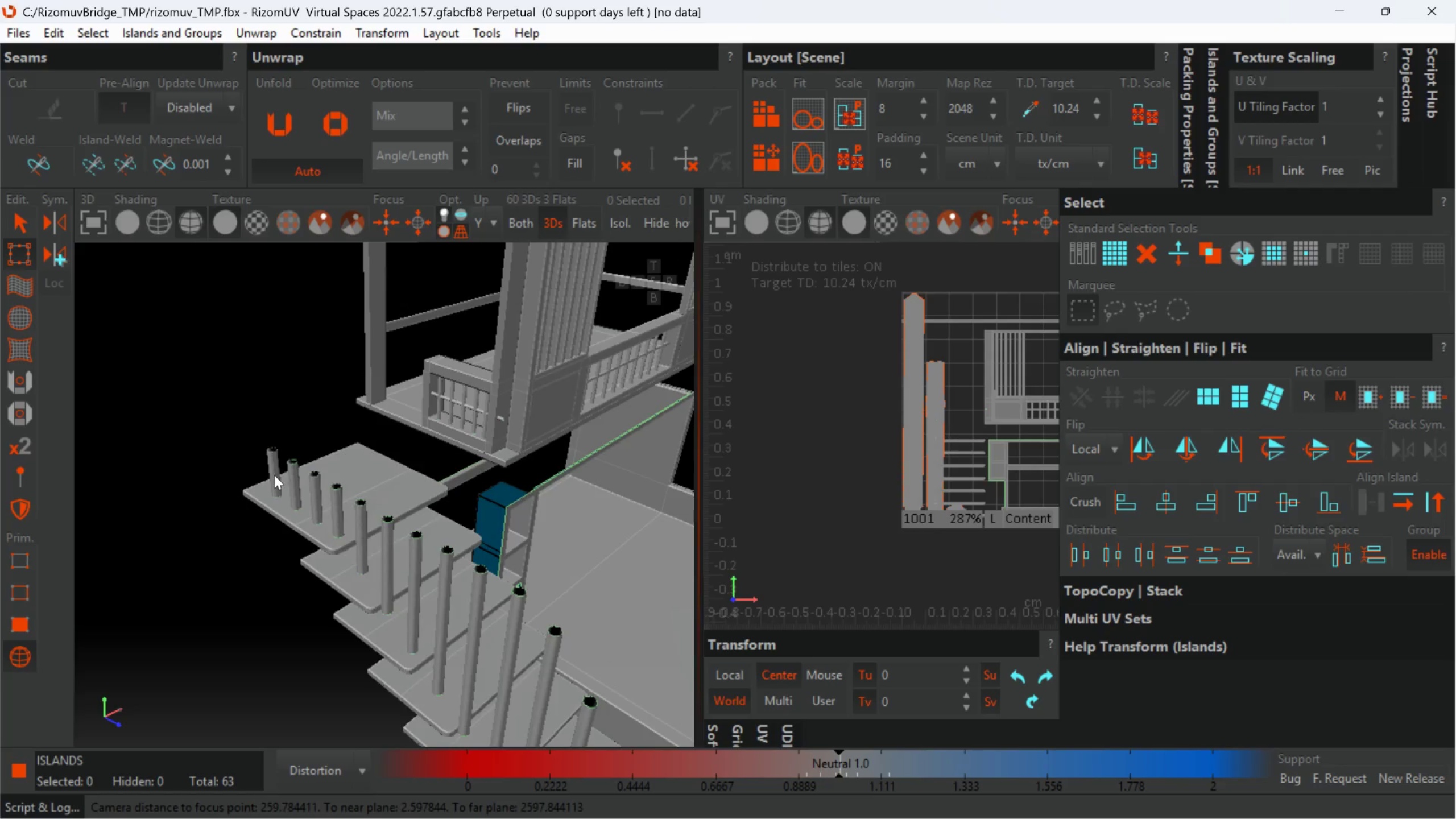 
scroll: coordinate [488, 490], scroll_direction: up, amount: 3.0
 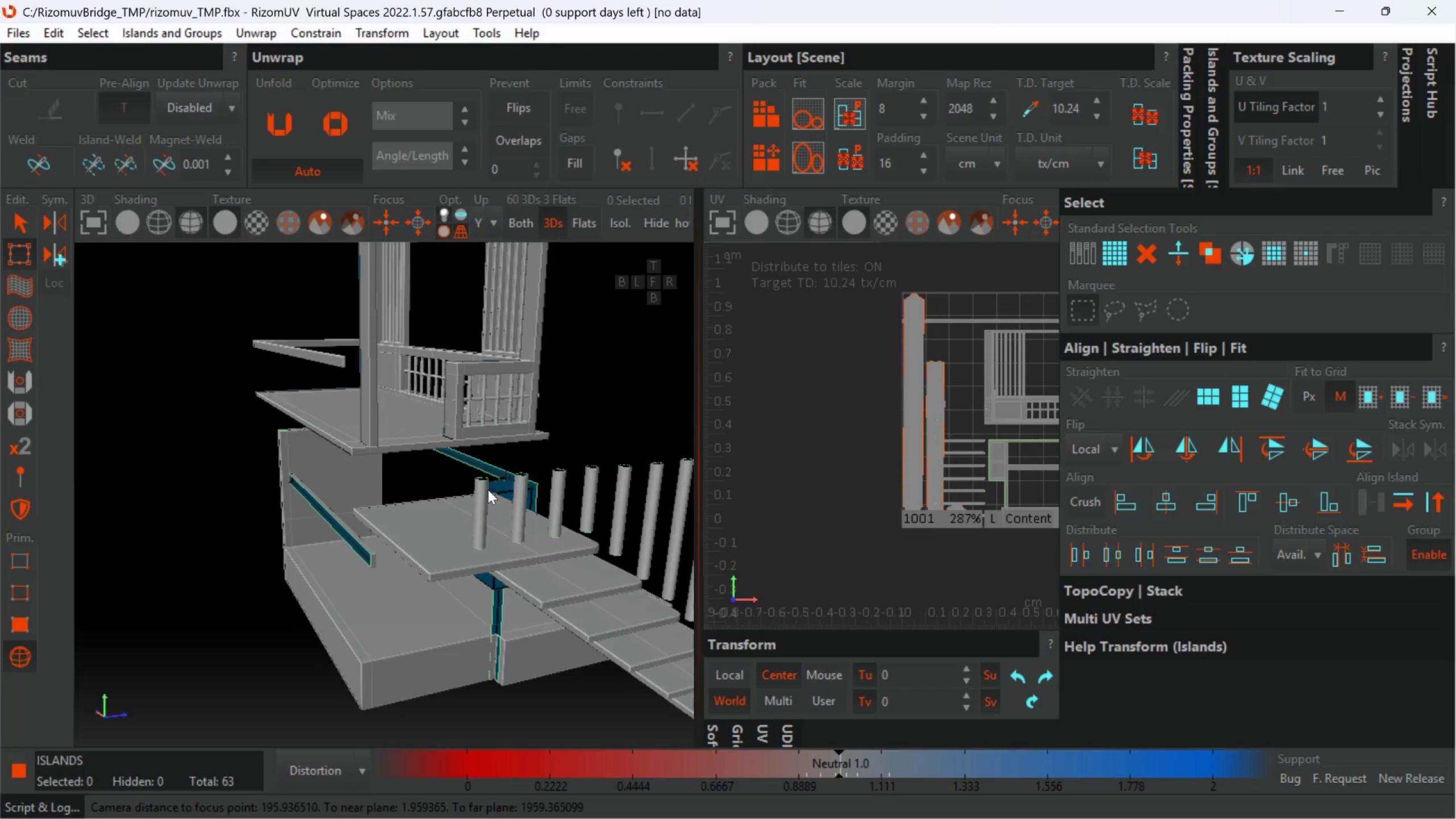 
hold_key(key=AltLeft, duration=2.32)
 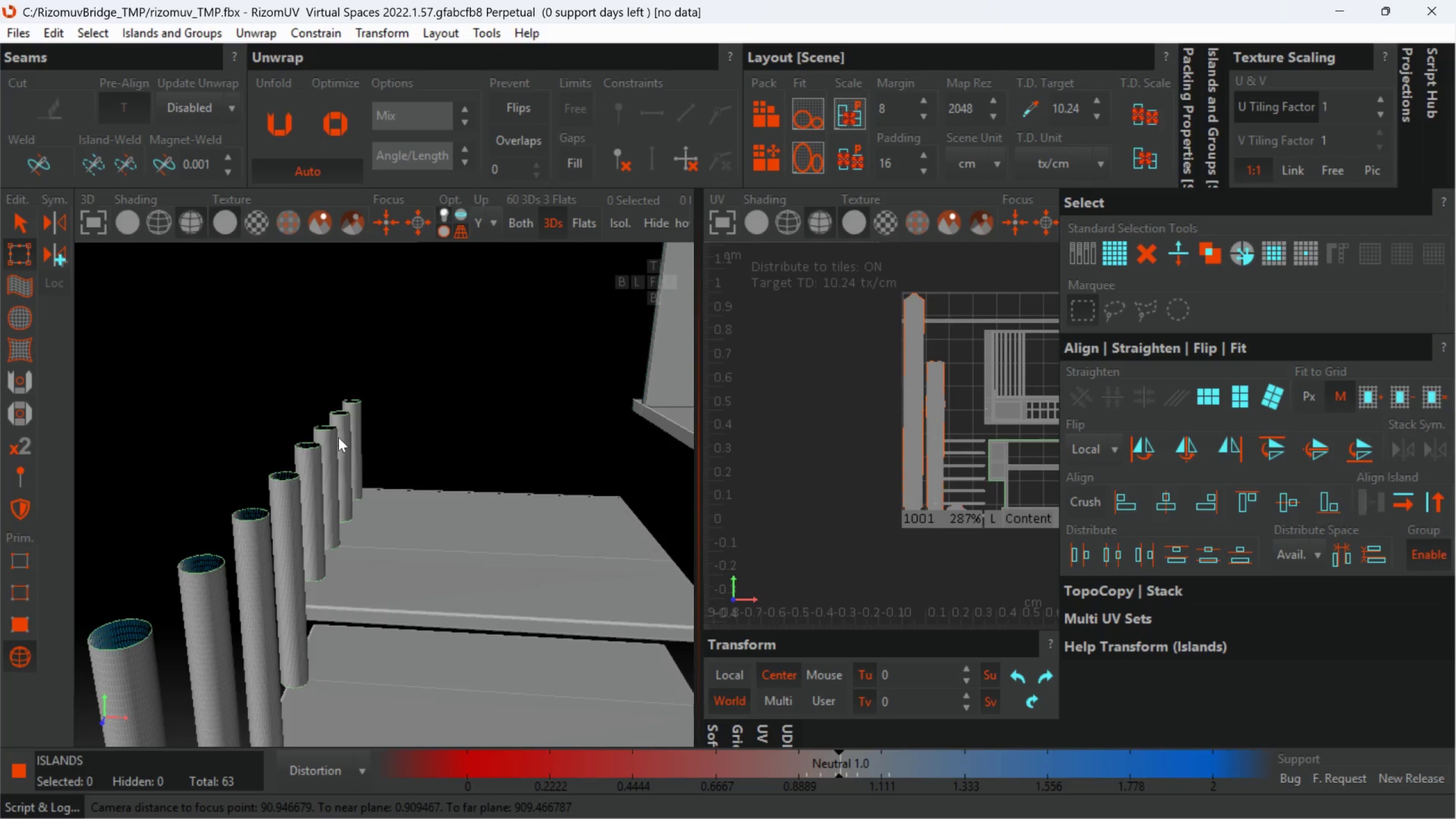 
scroll: coordinate [296, 420], scroll_direction: up, amount: 1.0
 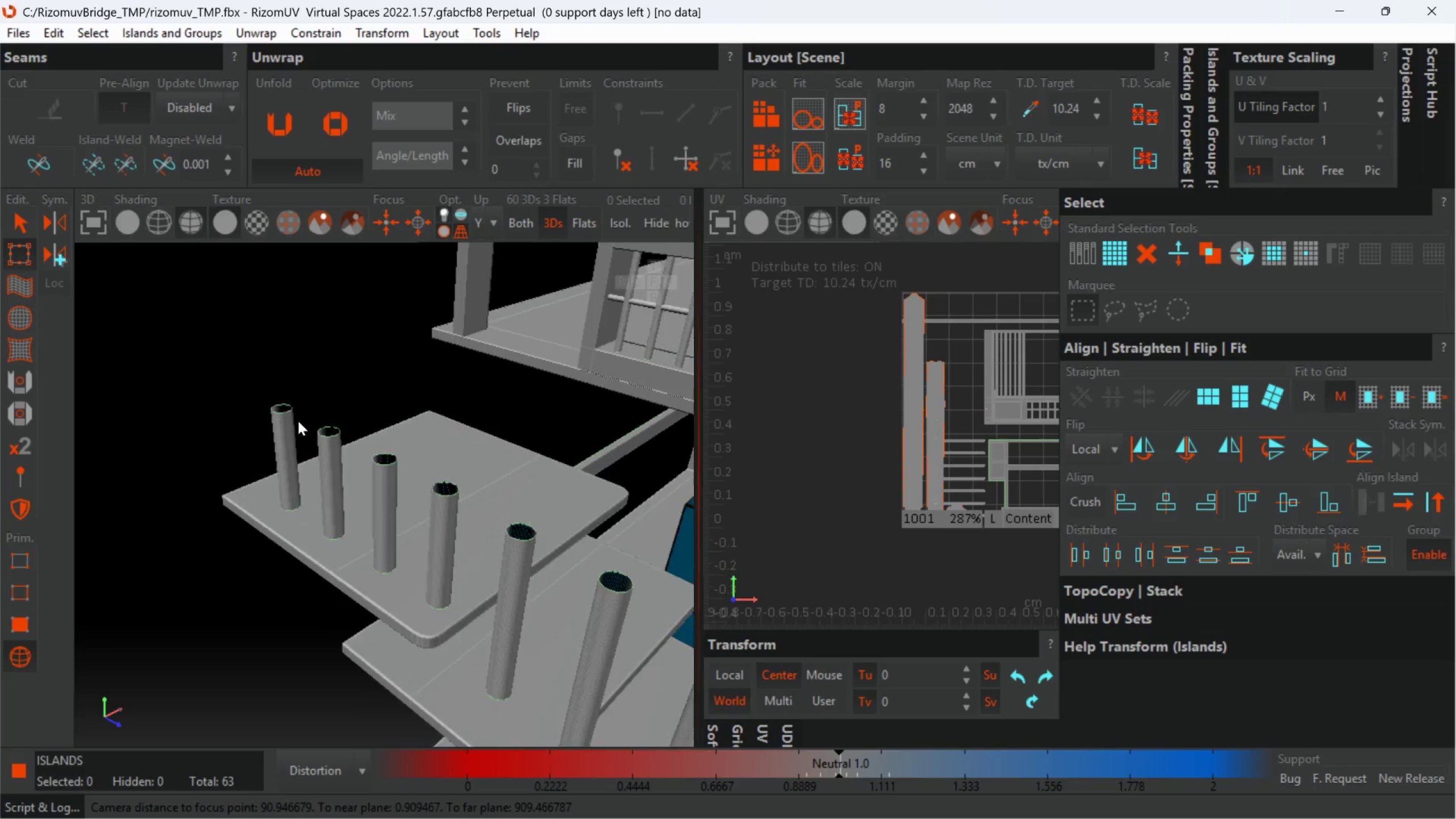 
hold_key(key=AltLeft, duration=0.51)
 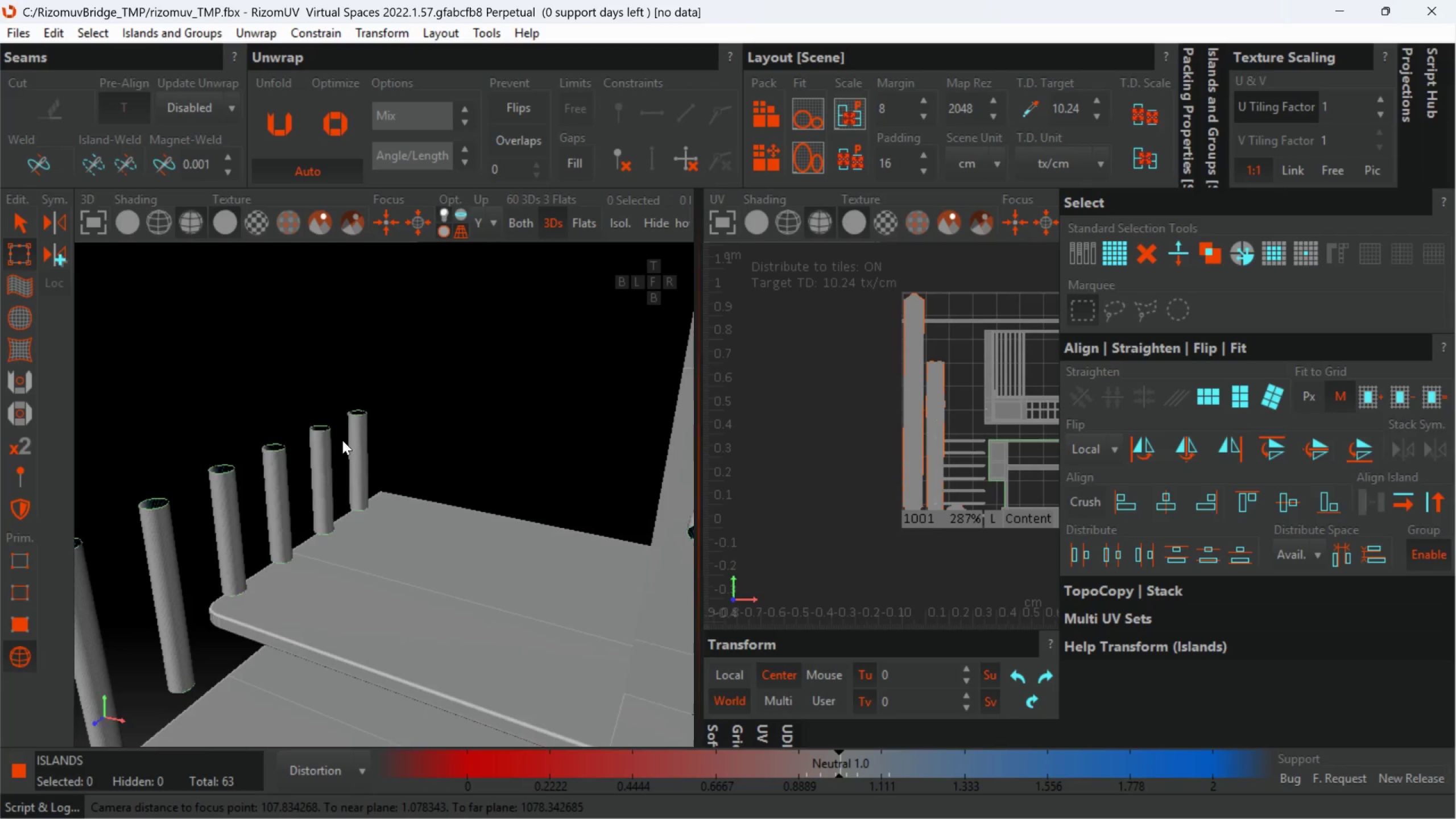 
scroll: coordinate [416, 363], scroll_direction: up, amount: 6.0
 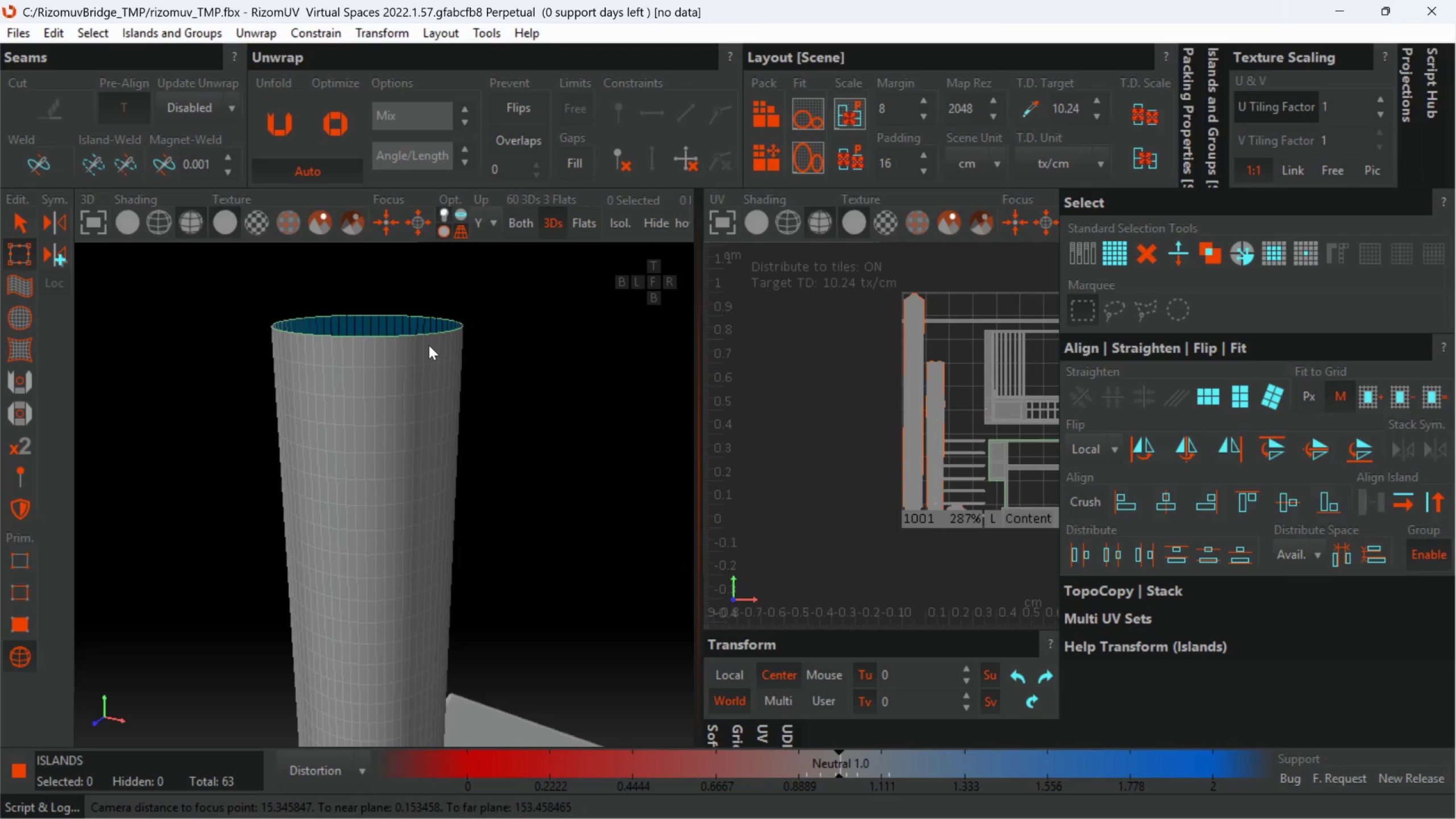 
double_click([429, 345])
 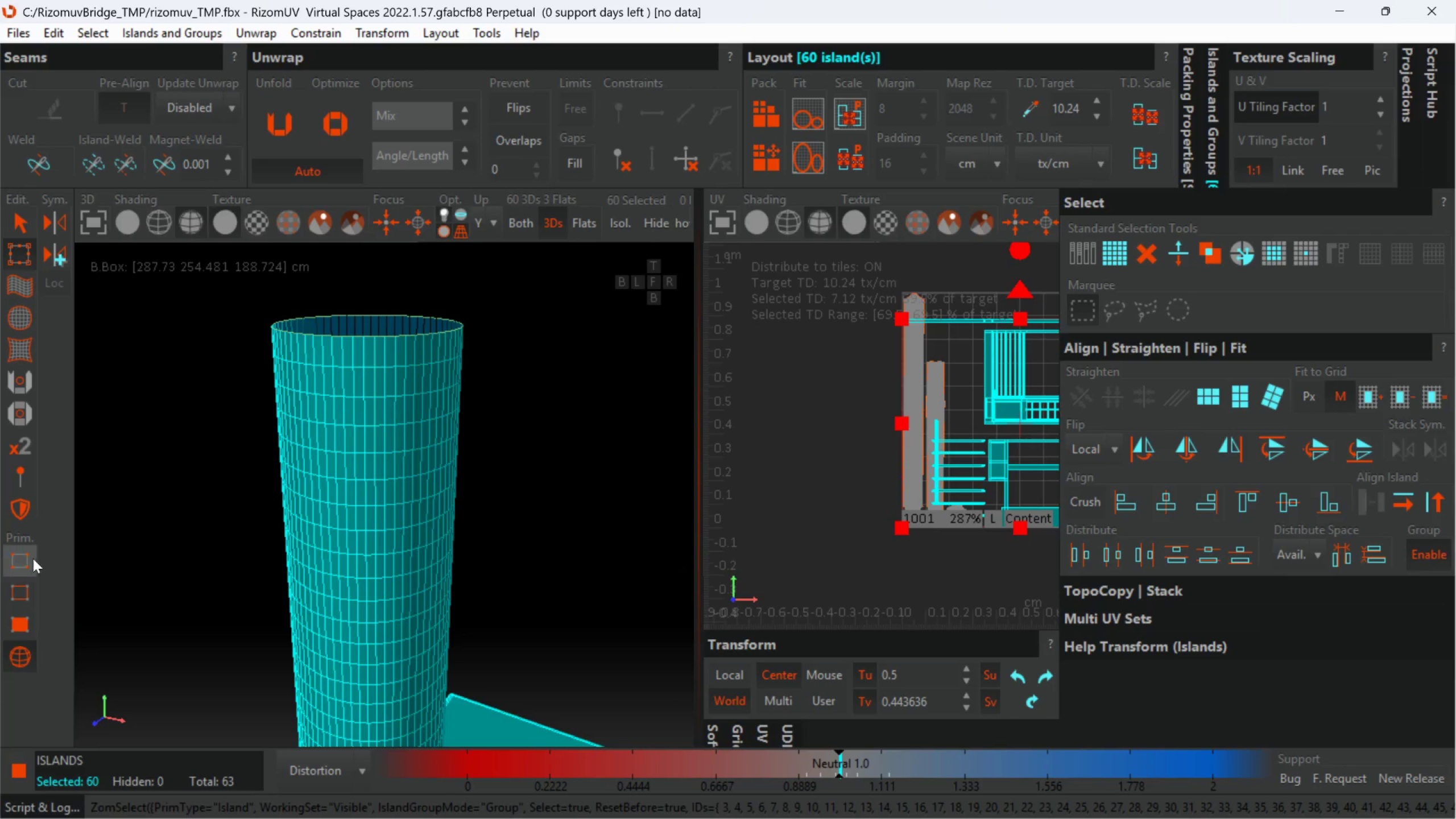 
left_click([26, 581])
 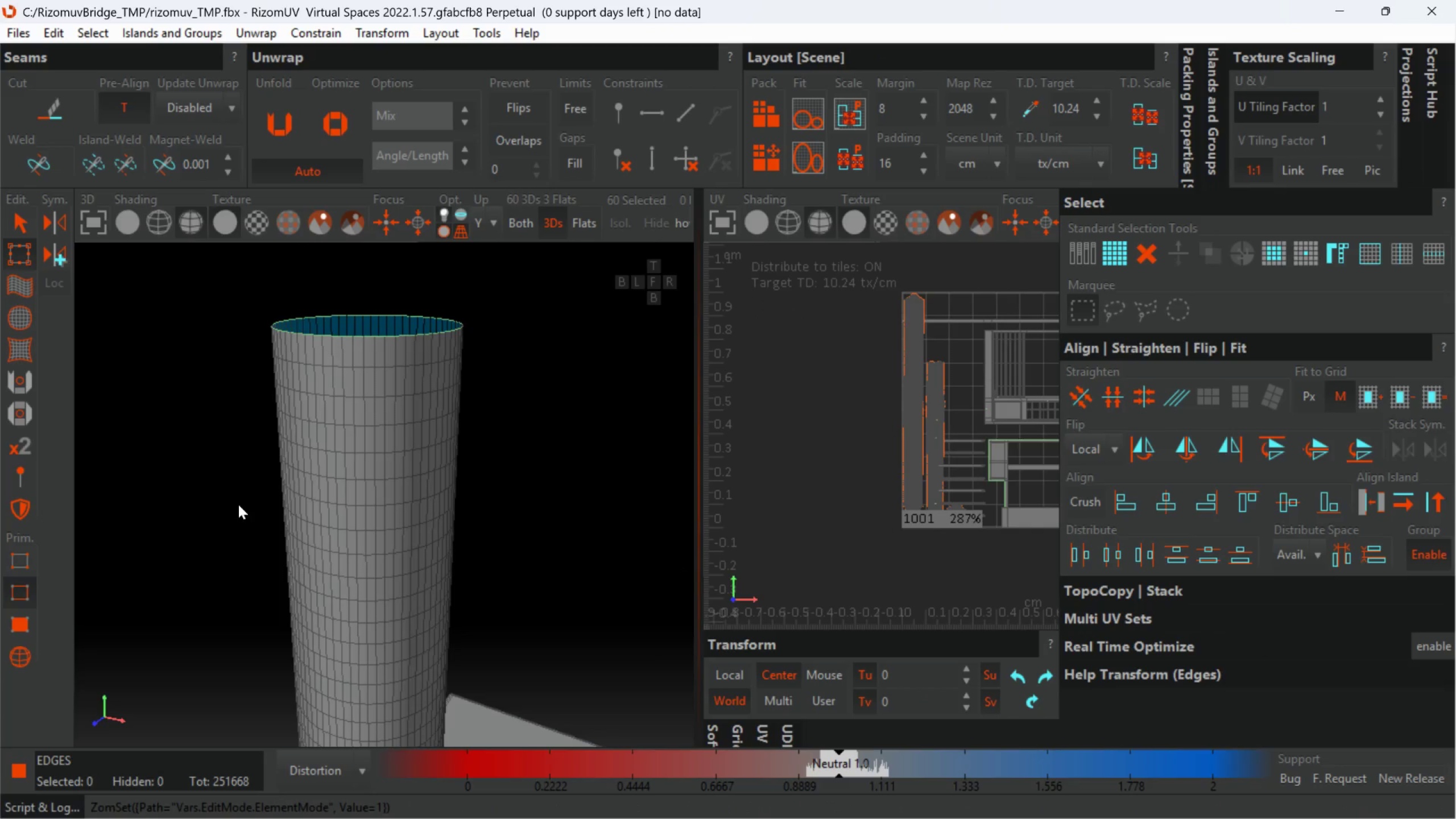 
hold_key(key=AltLeft, duration=1.49)
 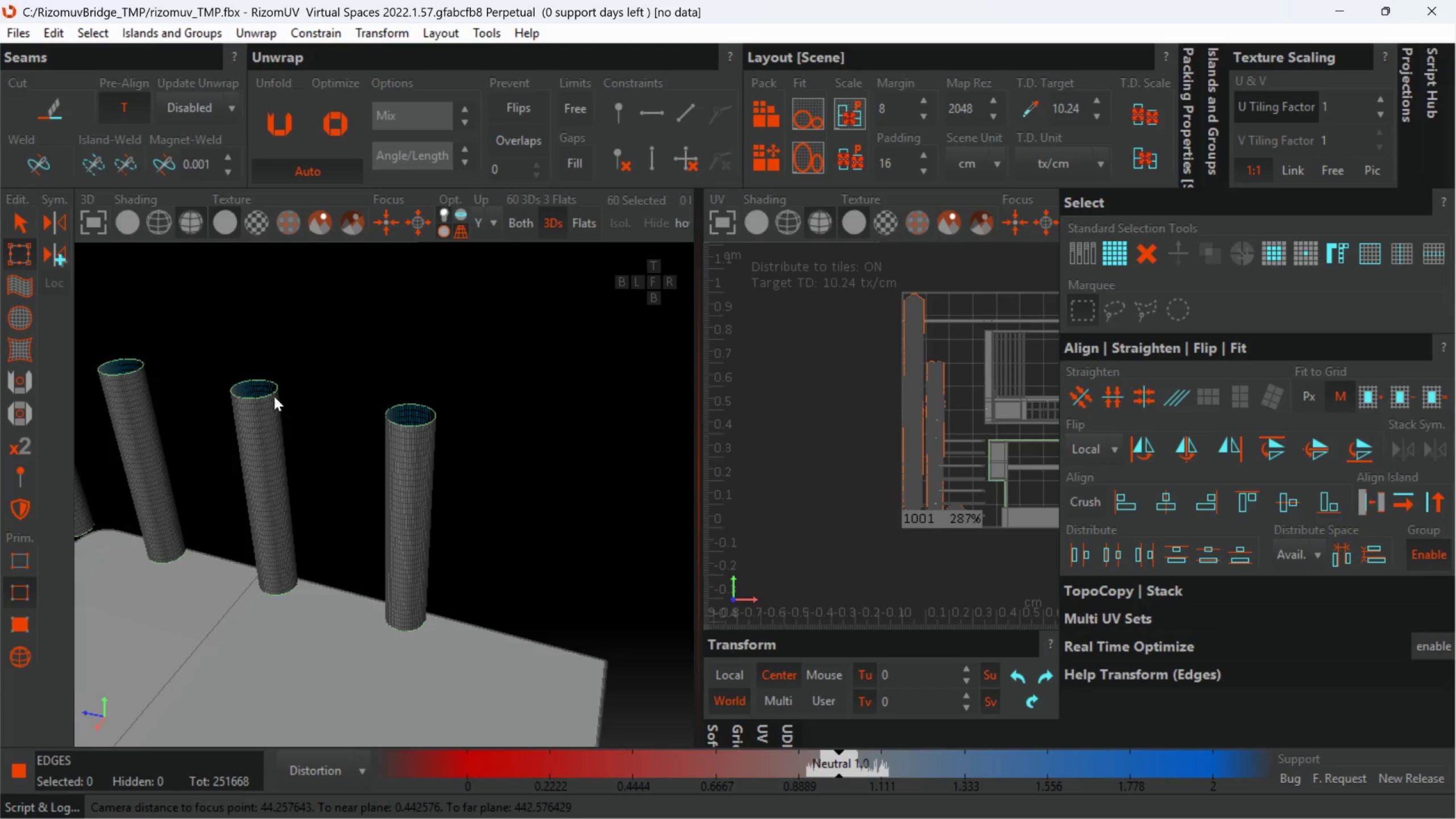 
scroll: coordinate [391, 445], scroll_direction: down, amount: 5.0
 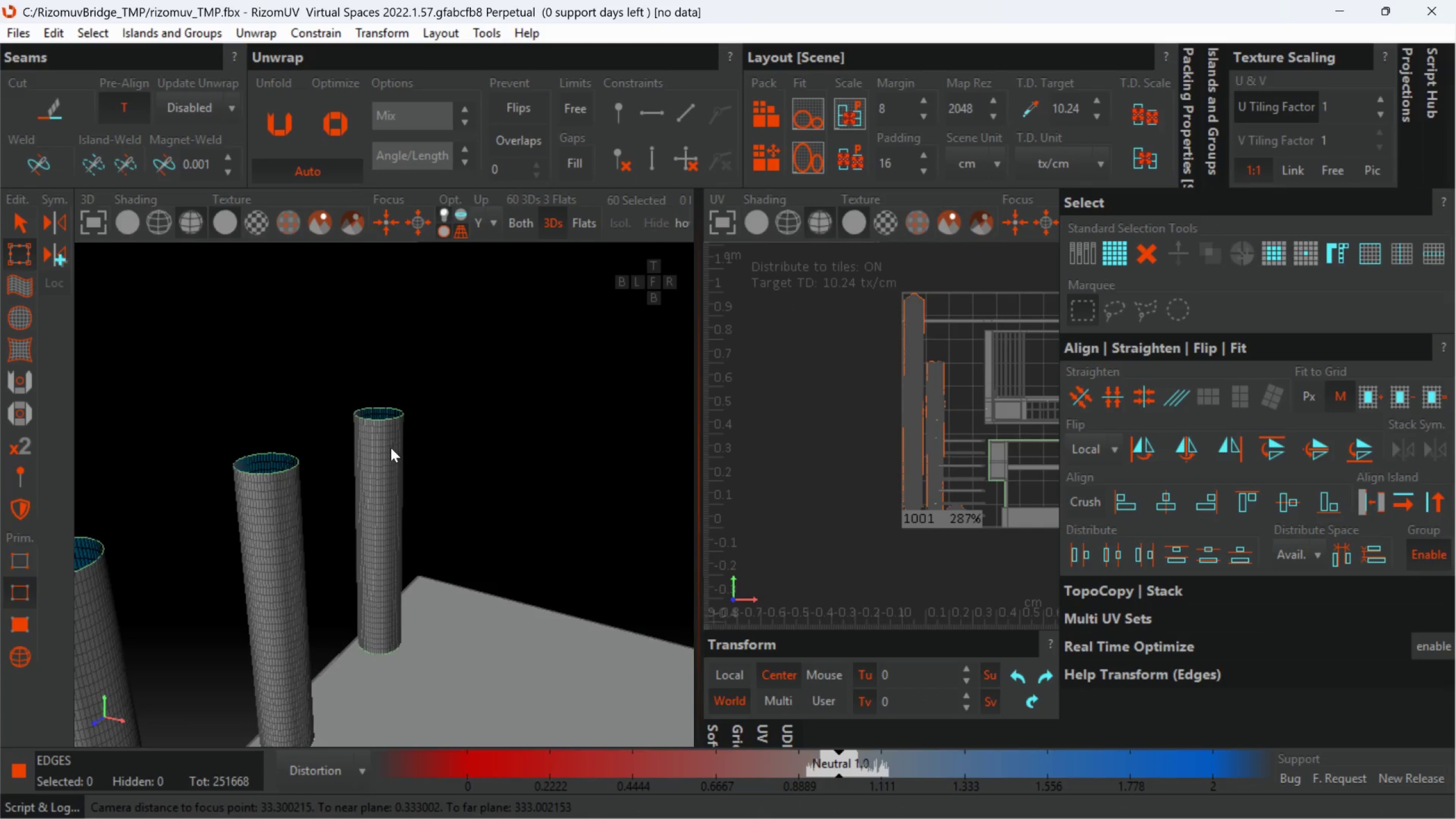 
scroll: coordinate [300, 412], scroll_direction: up, amount: 5.0
 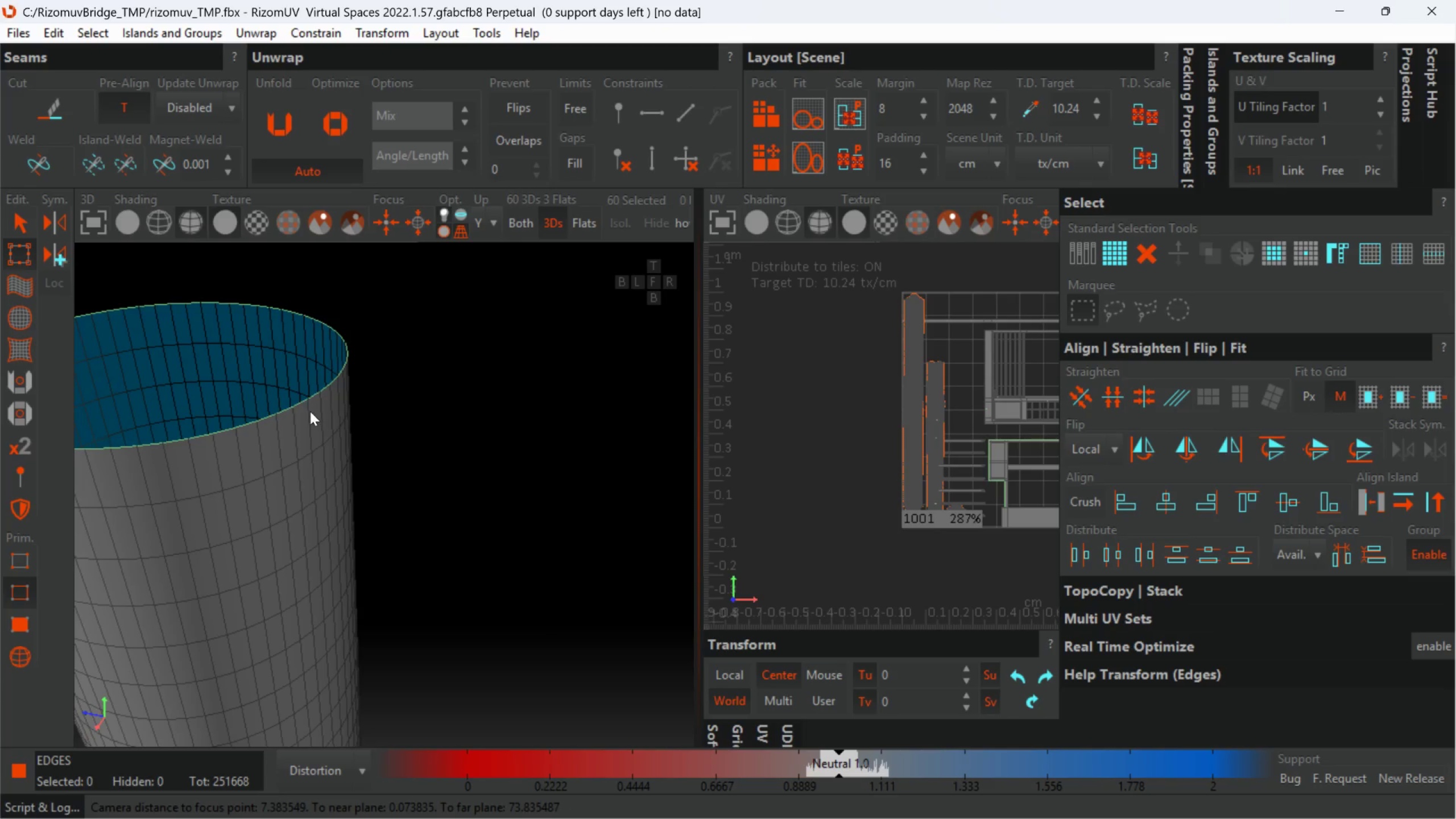 
double_click([310, 411])
 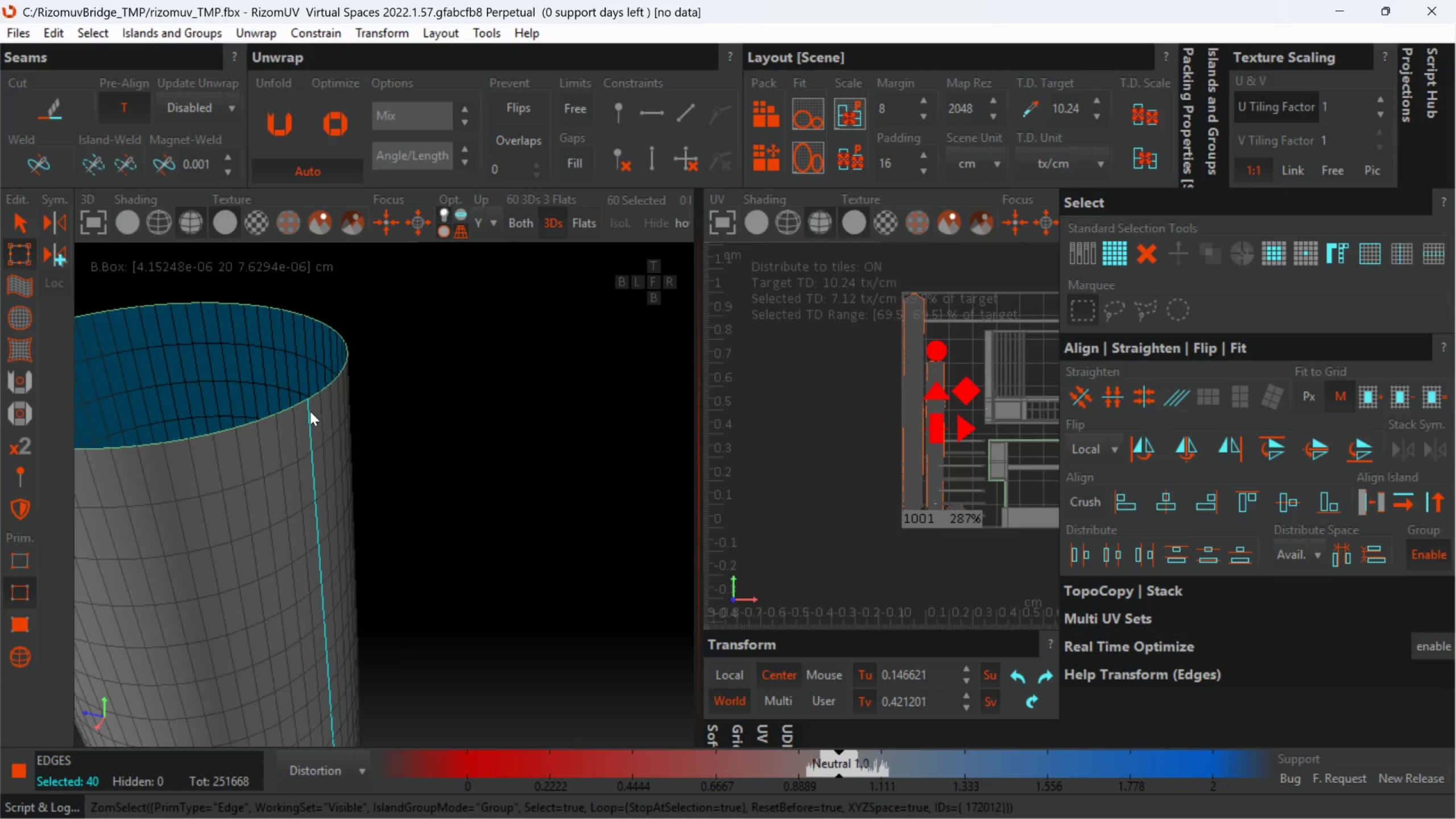 
scroll: coordinate [310, 415], scroll_direction: down, amount: 3.0
 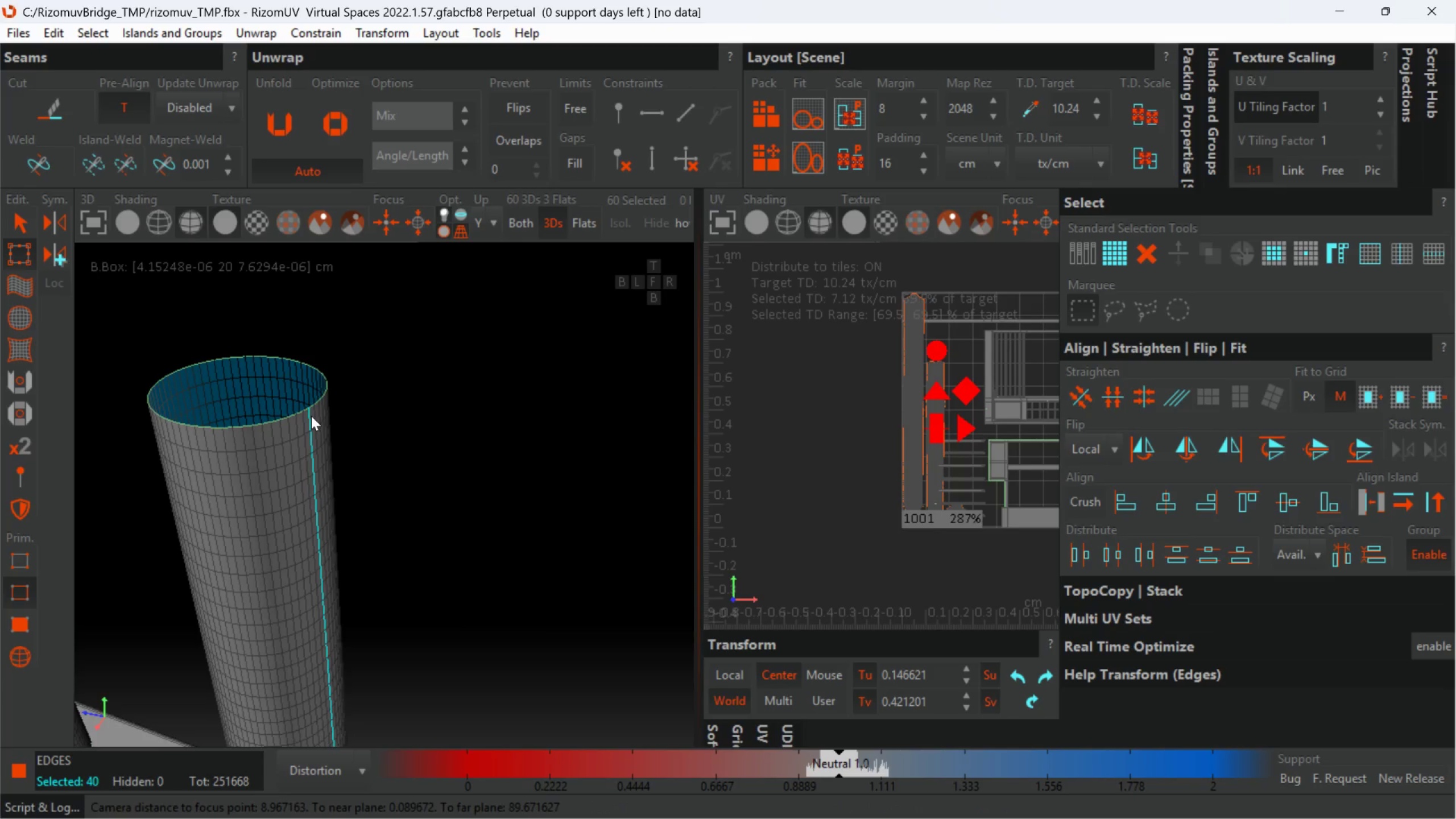 
key(Alt+C)
 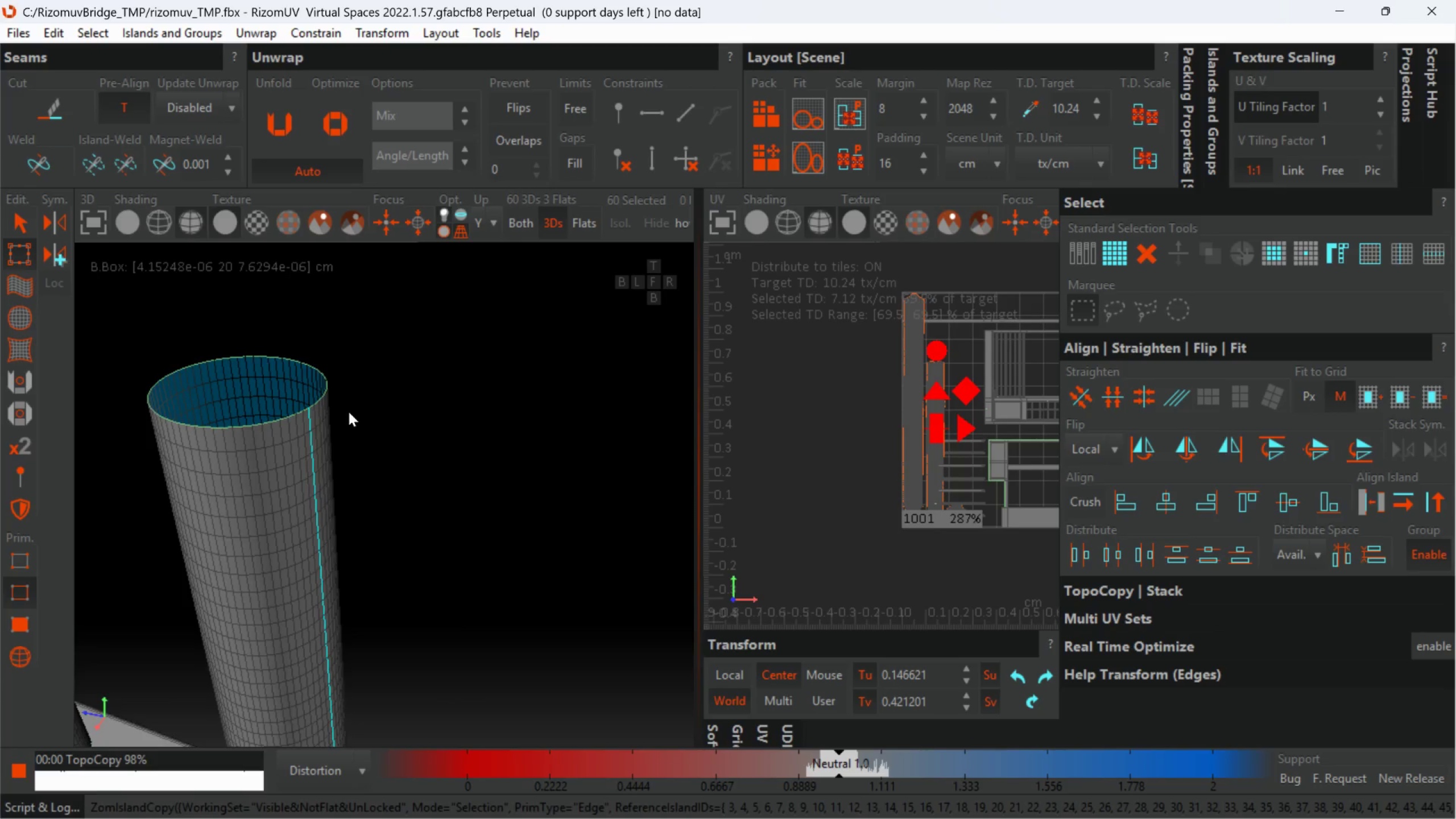 
scroll: coordinate [349, 427], scroll_direction: down, amount: 8.0
 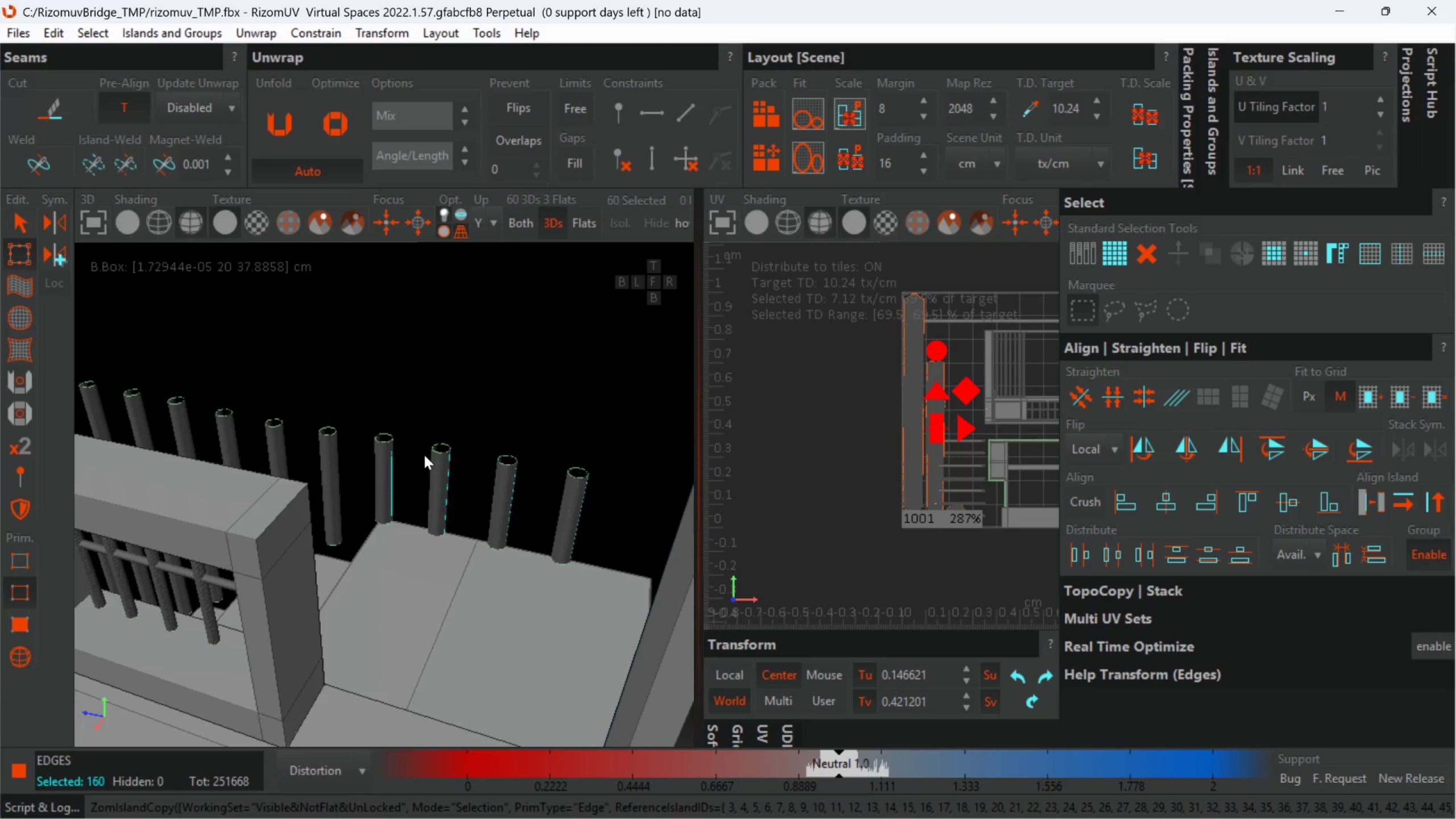 
hold_key(key=AltLeft, duration=0.78)
 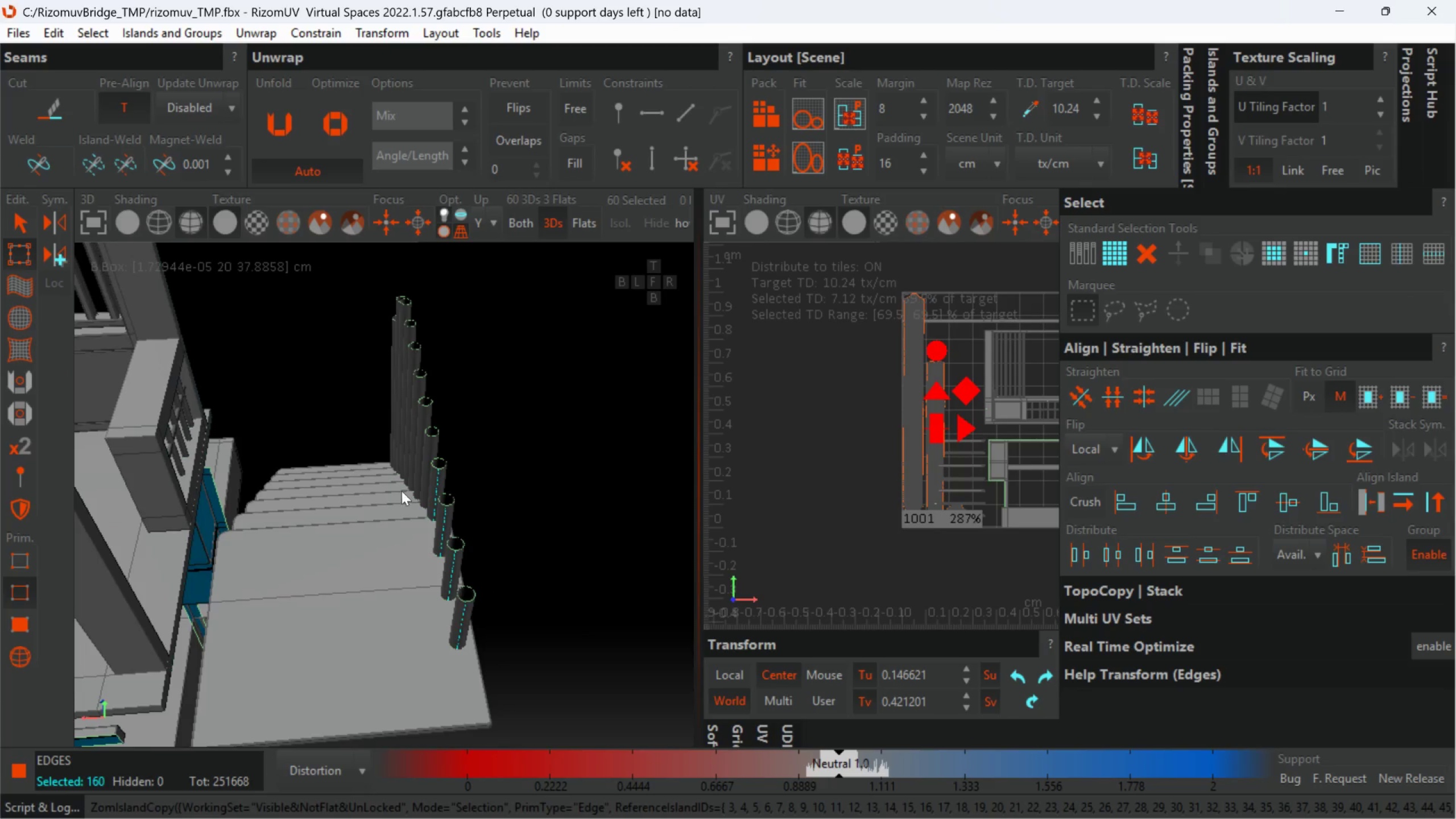 
scroll: coordinate [424, 456], scroll_direction: down, amount: 1.0
 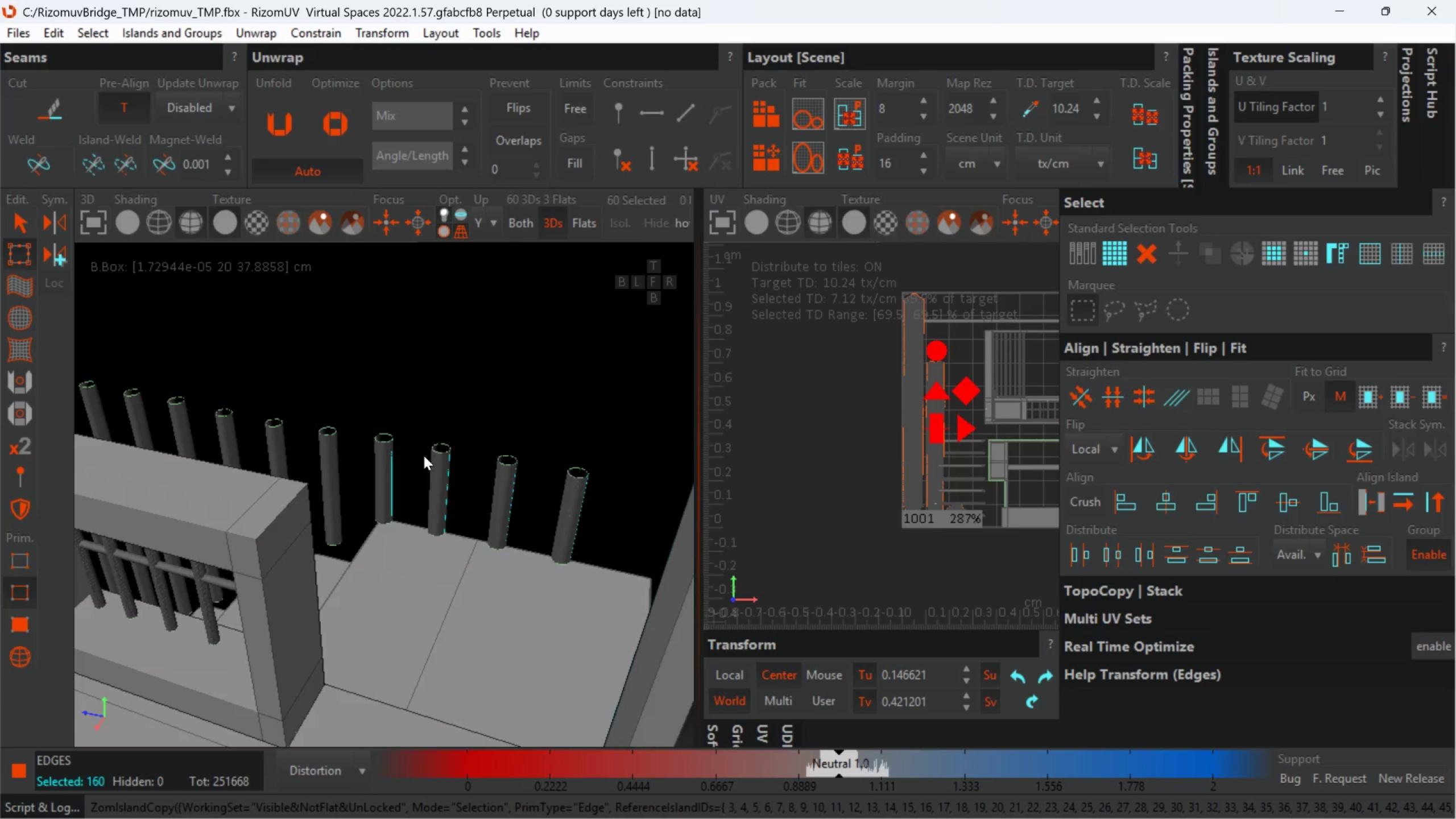 
scroll: coordinate [465, 419], scroll_direction: up, amount: 4.0
 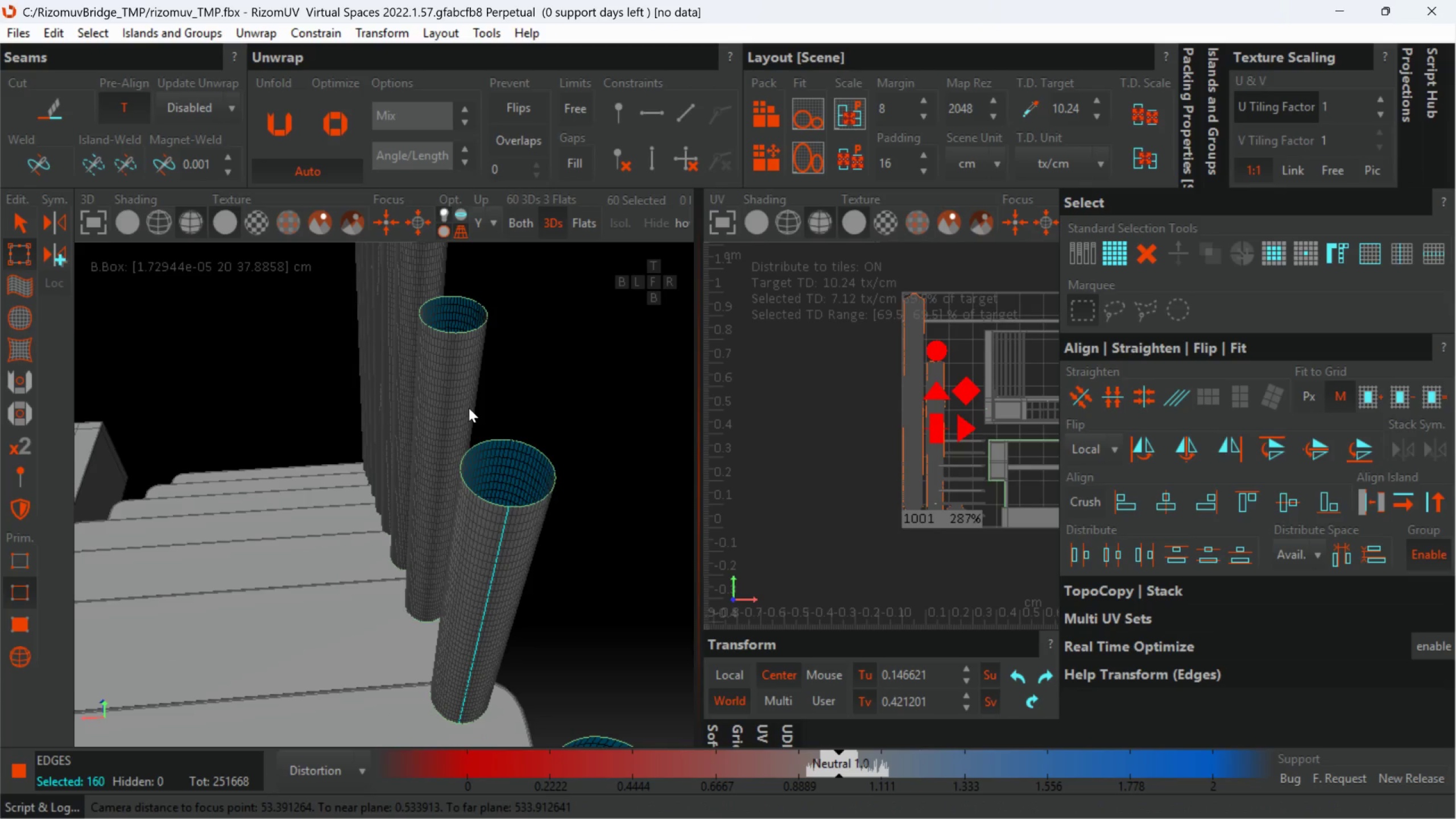 
key(C)
 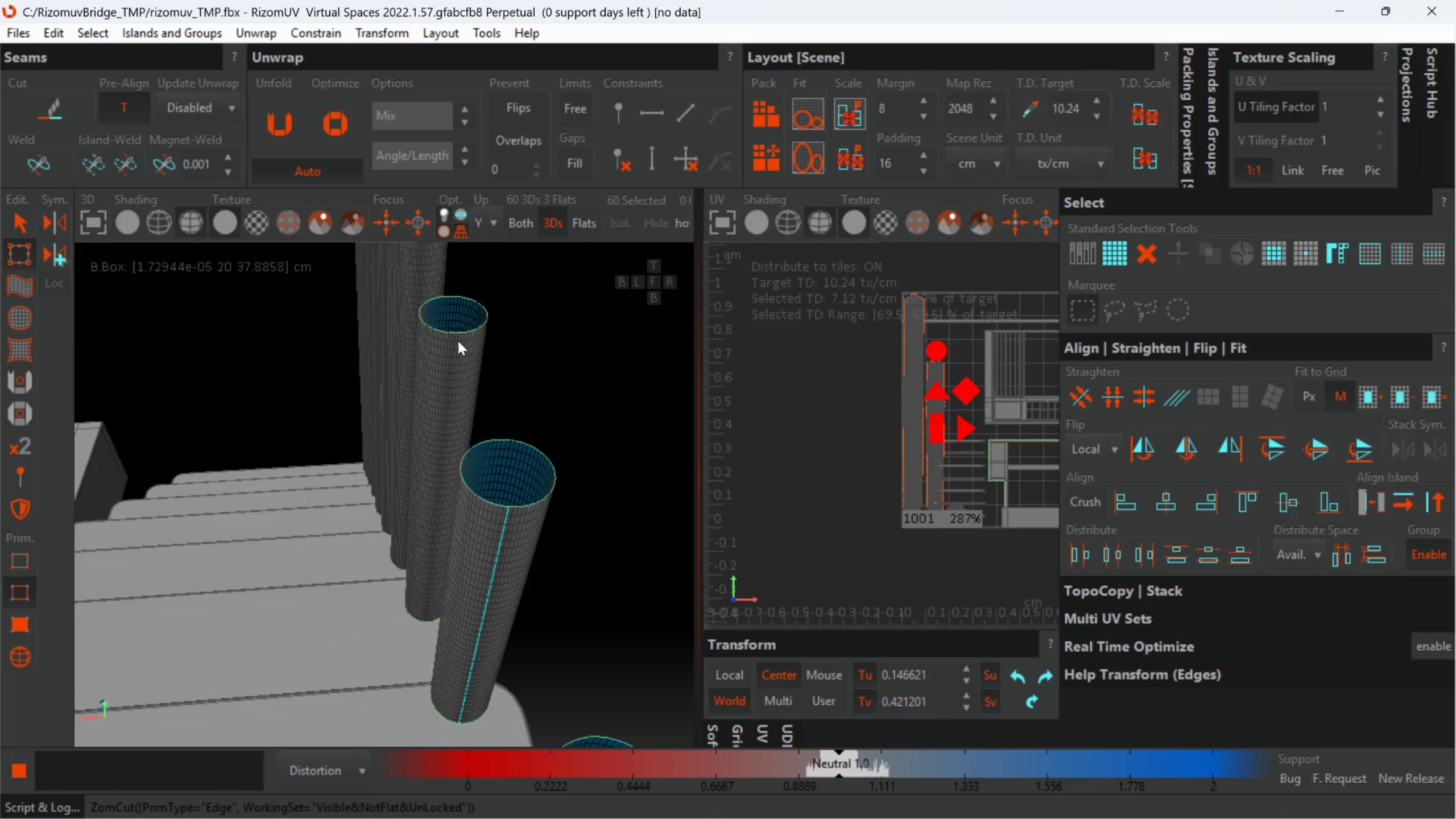 
scroll: coordinate [458, 341], scroll_direction: up, amount: 2.0
 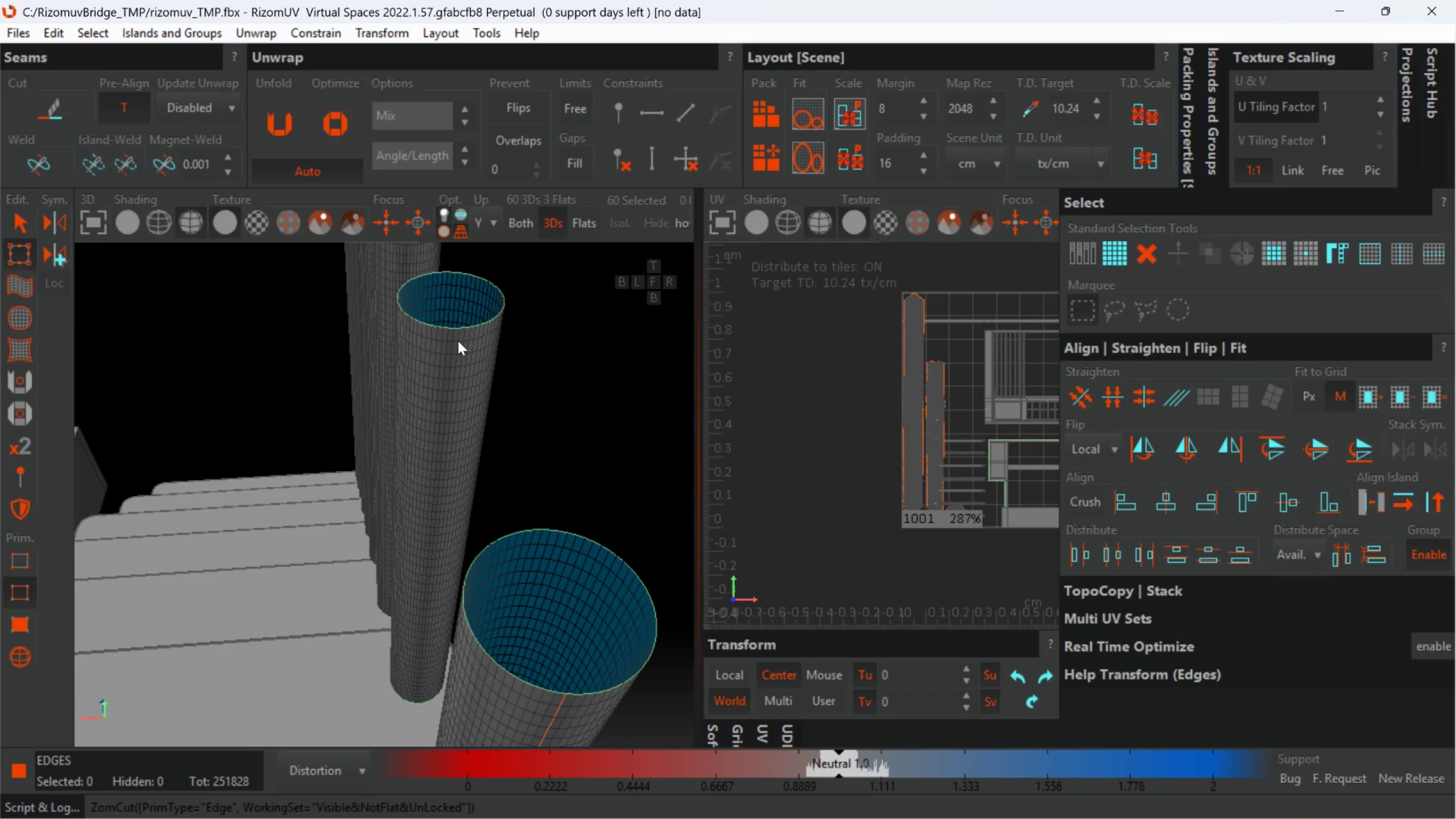 
scroll: coordinate [458, 340], scroll_direction: none, amount: 0.0
 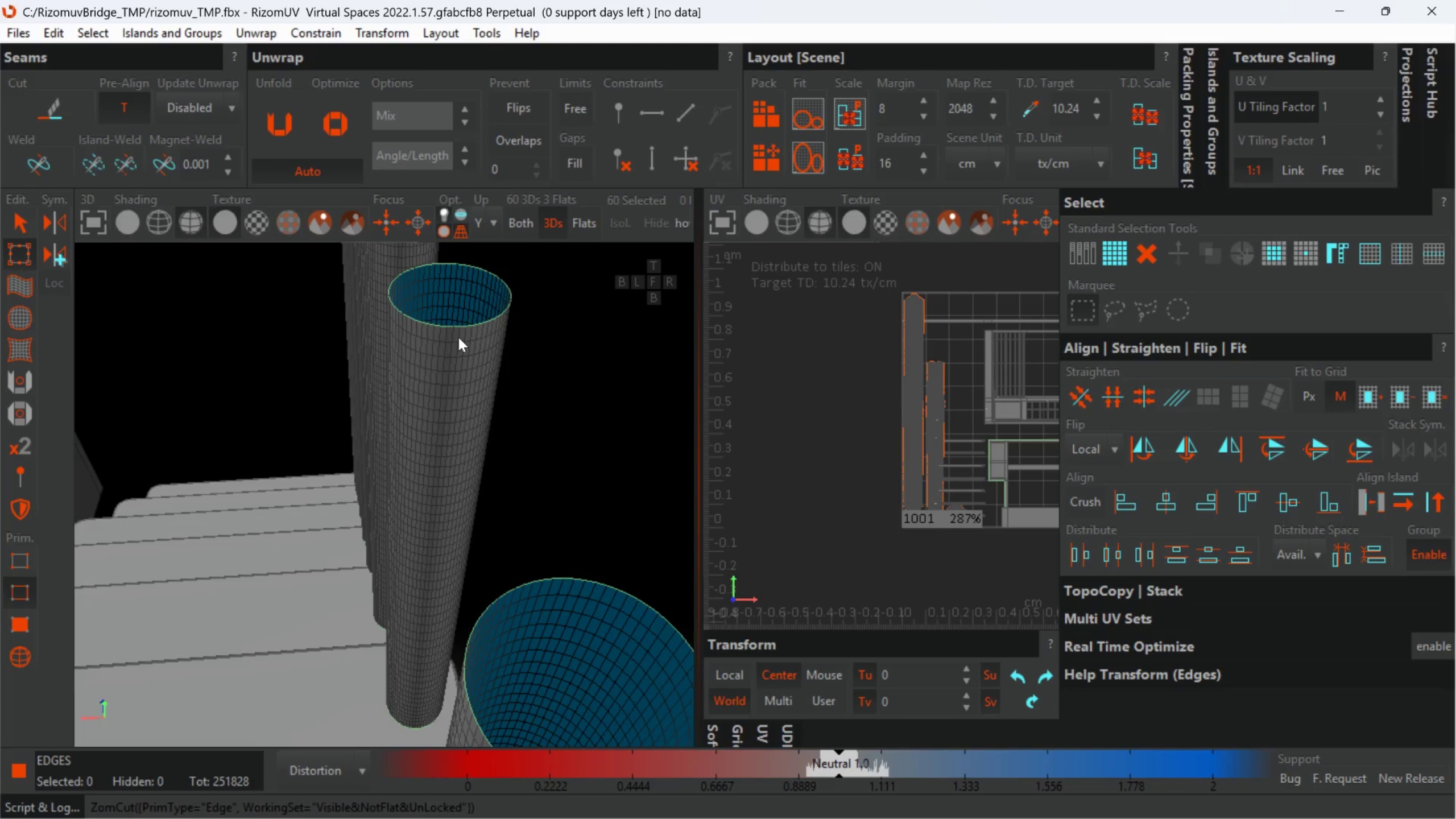 
double_click([458, 337])
 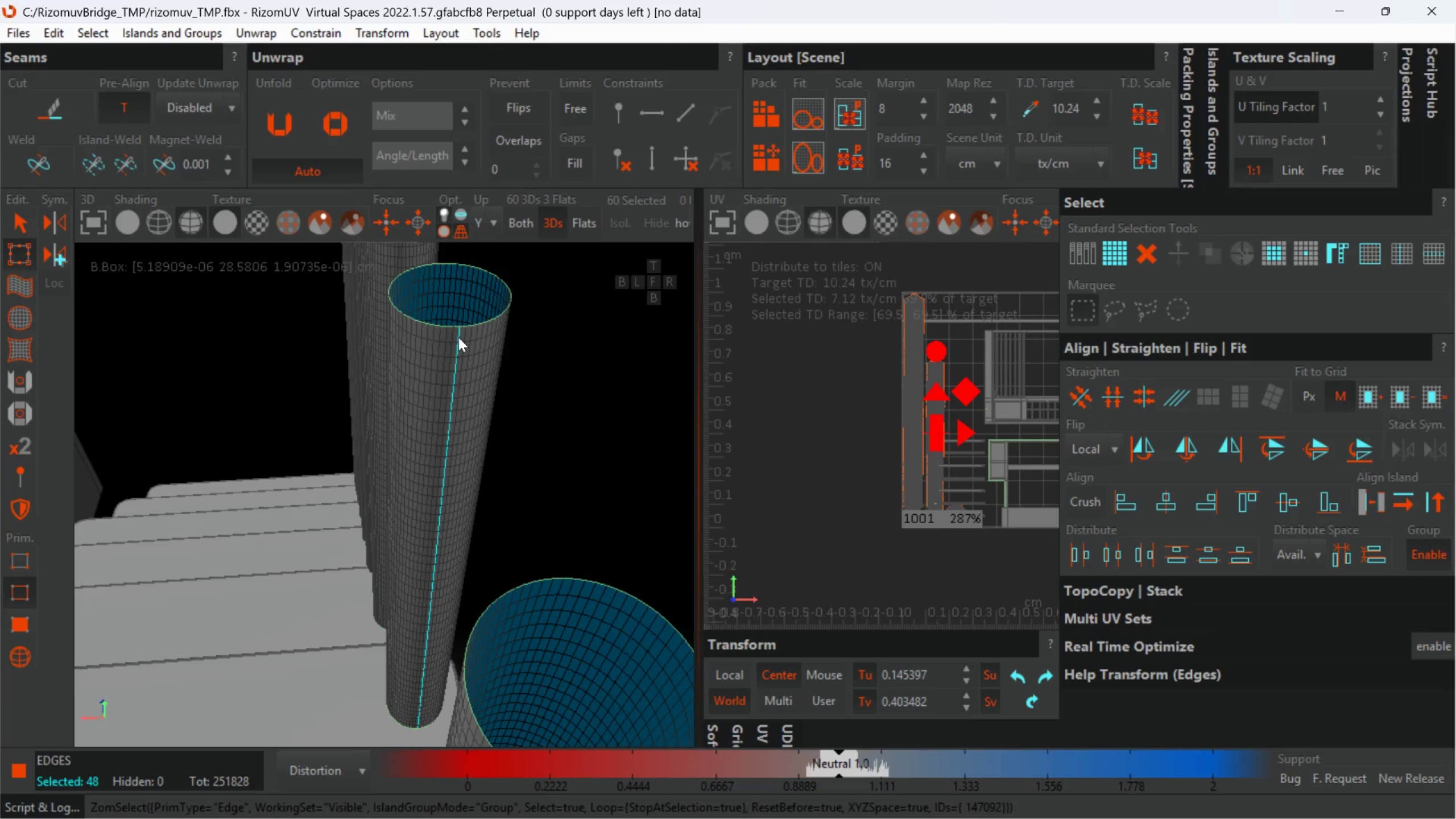 
key(Alt+C)
 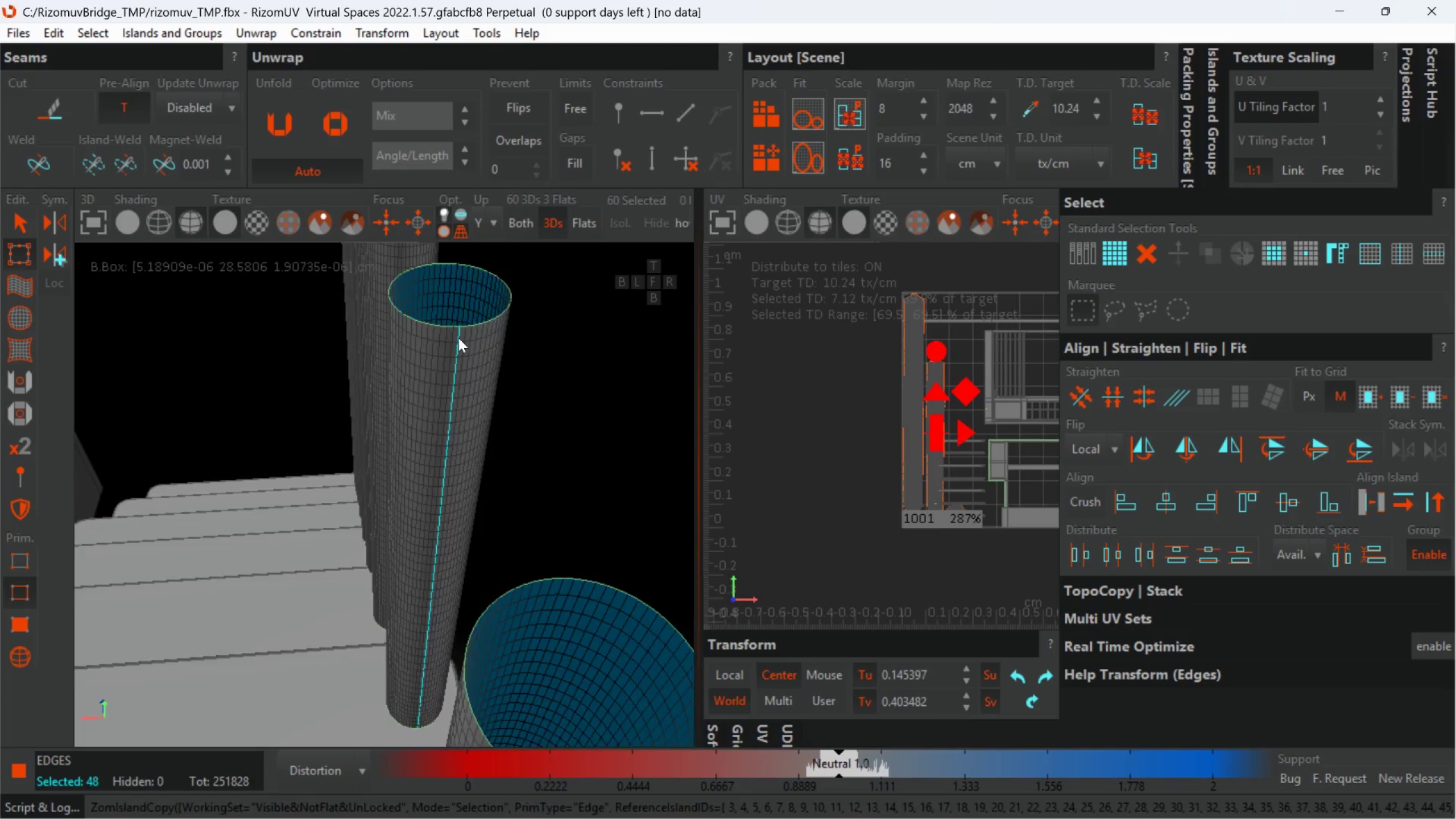 
scroll: coordinate [461, 344], scroll_direction: down, amount: 4.0
 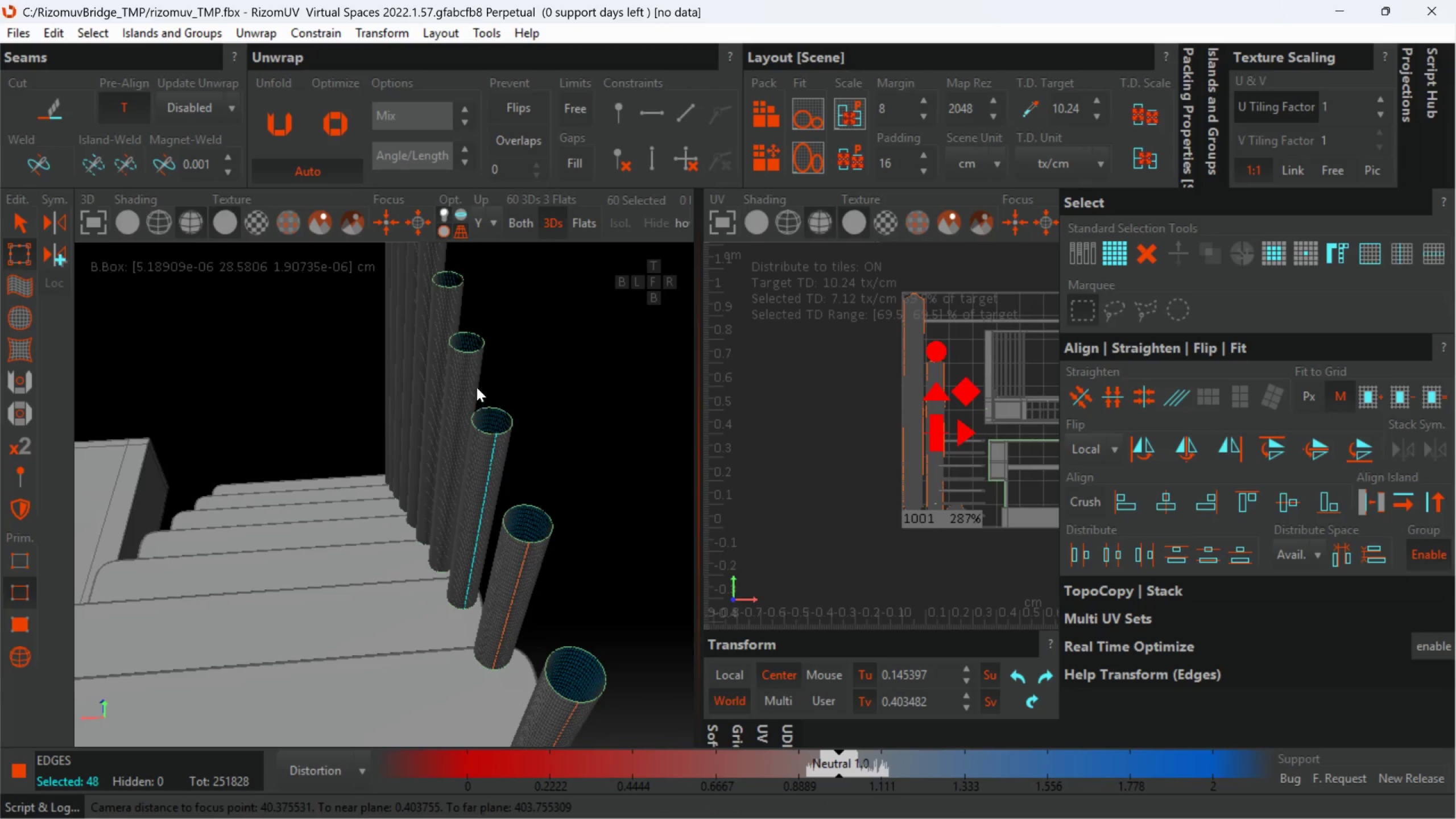 
scroll: coordinate [468, 367], scroll_direction: up, amount: 2.0
 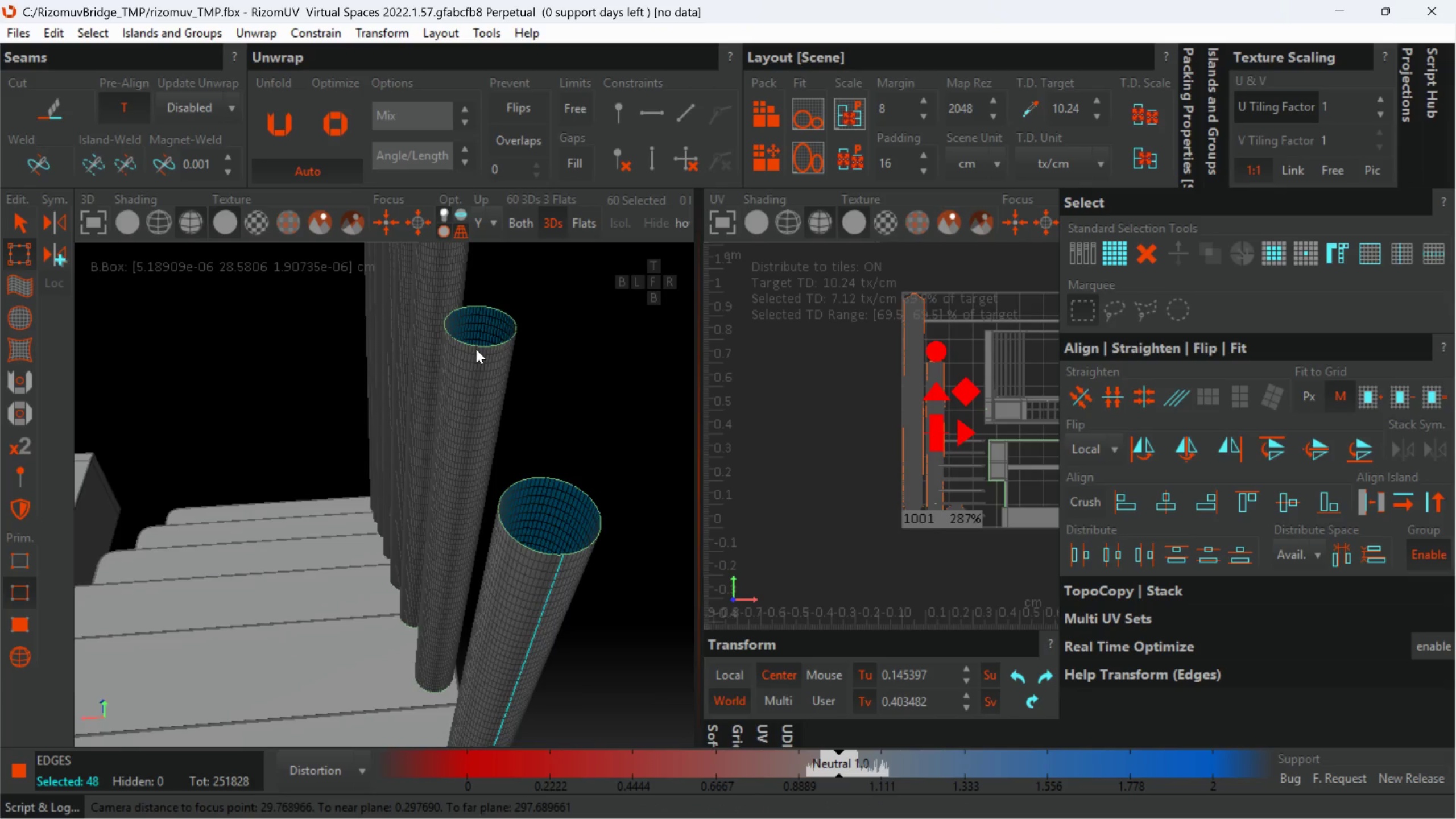 
hold_key(key=ControlLeft, duration=1.26)
 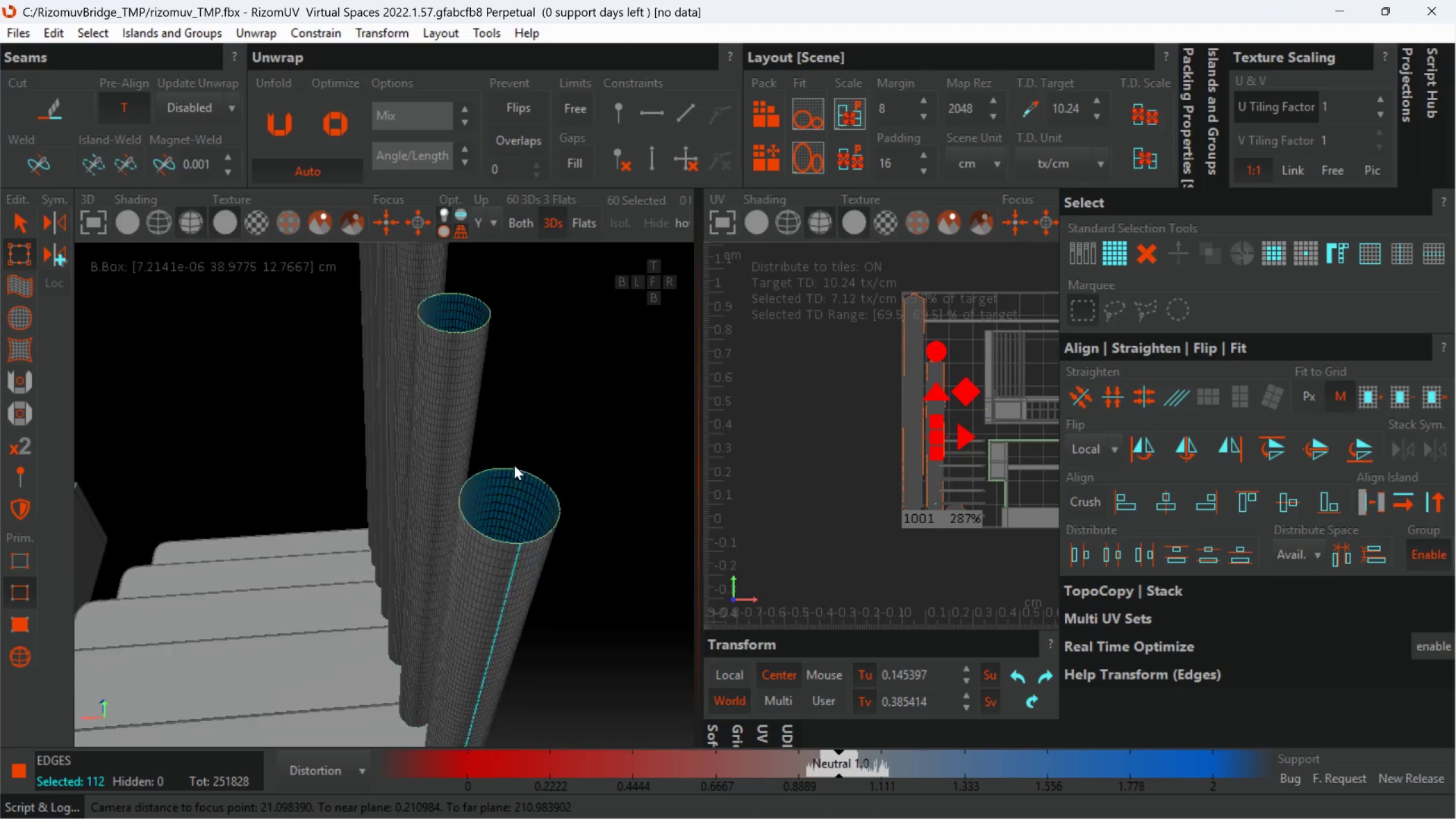 
scroll: coordinate [491, 350], scroll_direction: up, amount: 3.0
 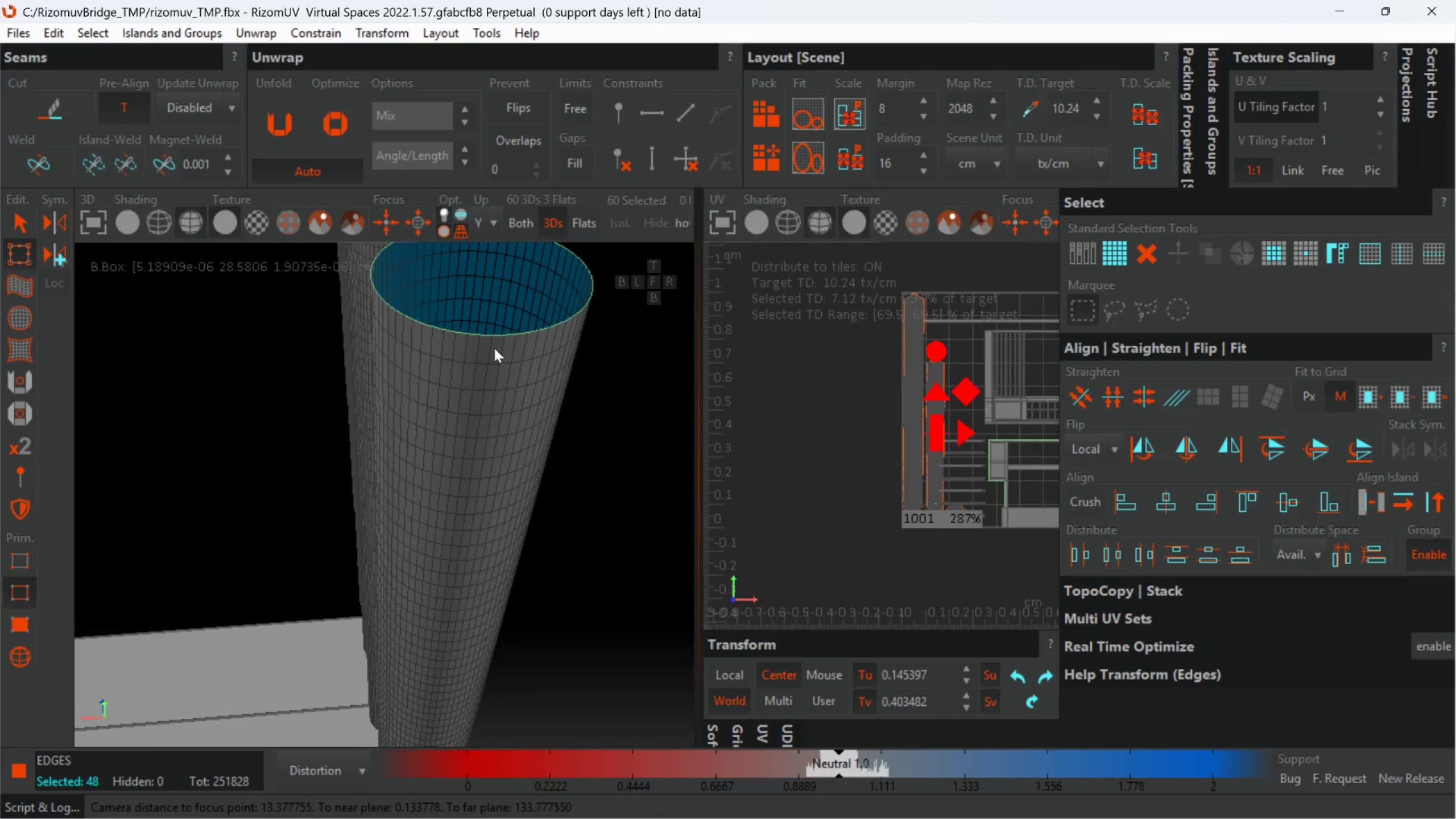 
double_click([504, 347])
 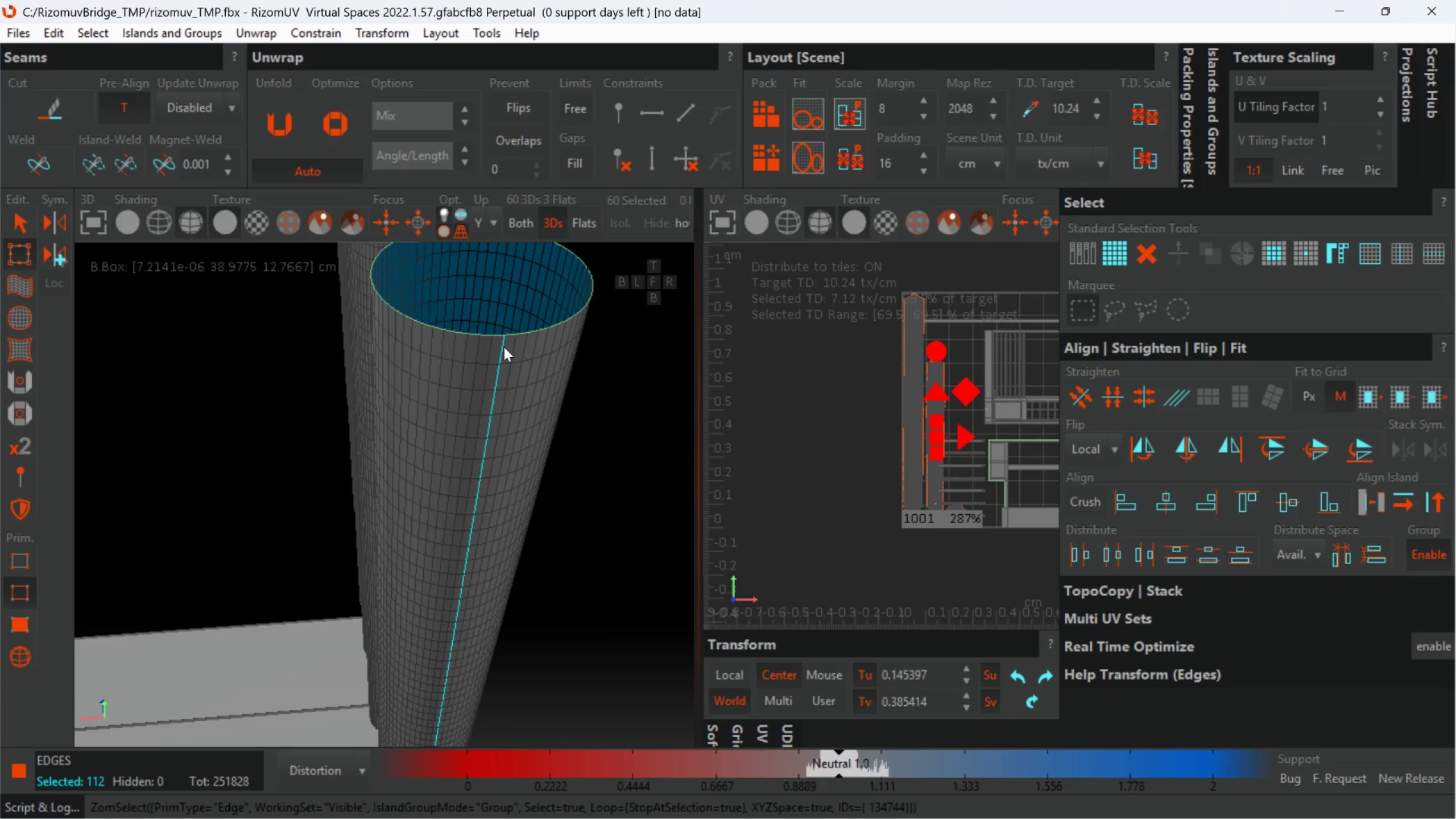 
scroll: coordinate [504, 350], scroll_direction: down, amount: 3.0
 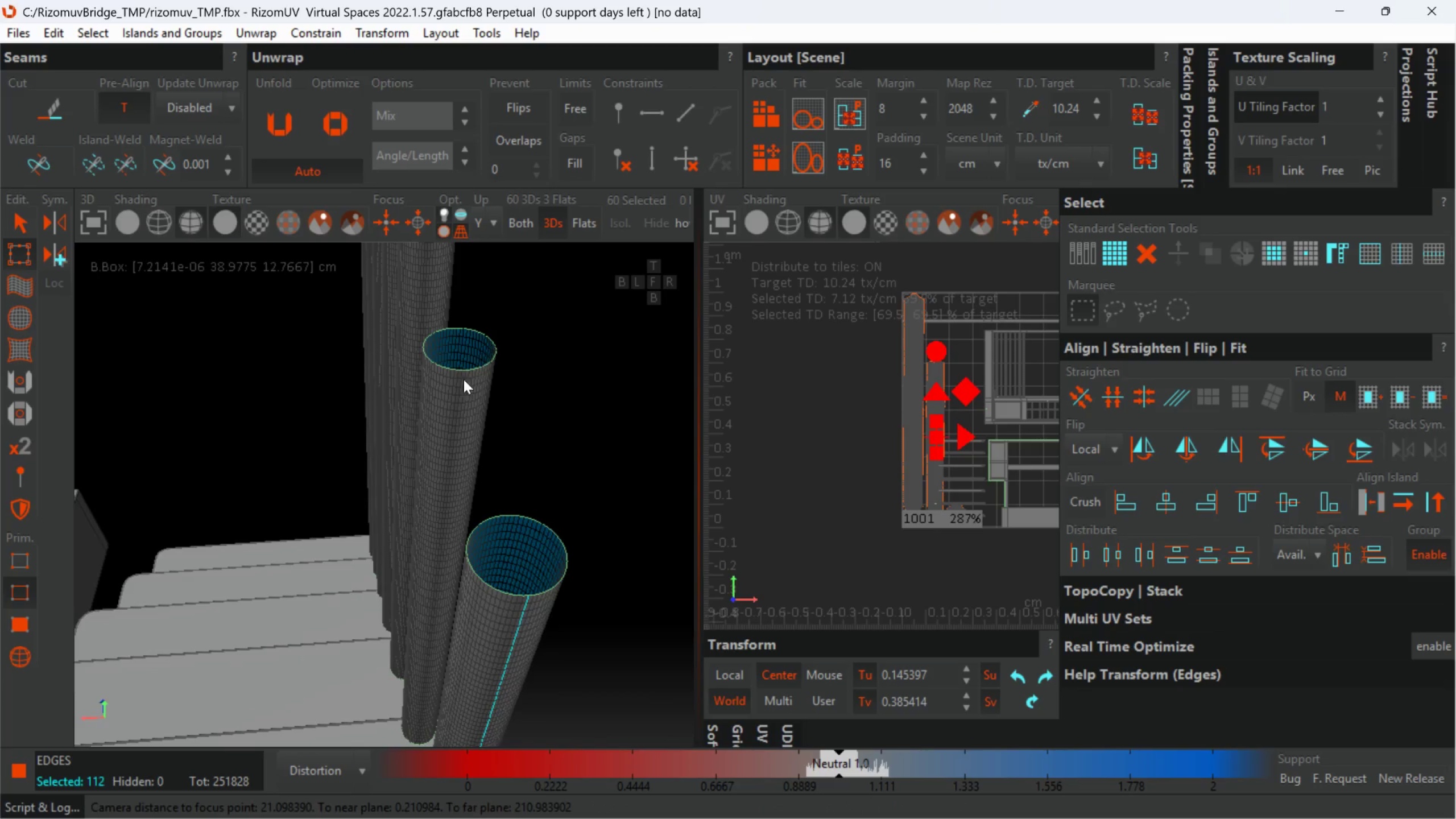 
scroll: coordinate [465, 369], scroll_direction: up, amount: 2.0
 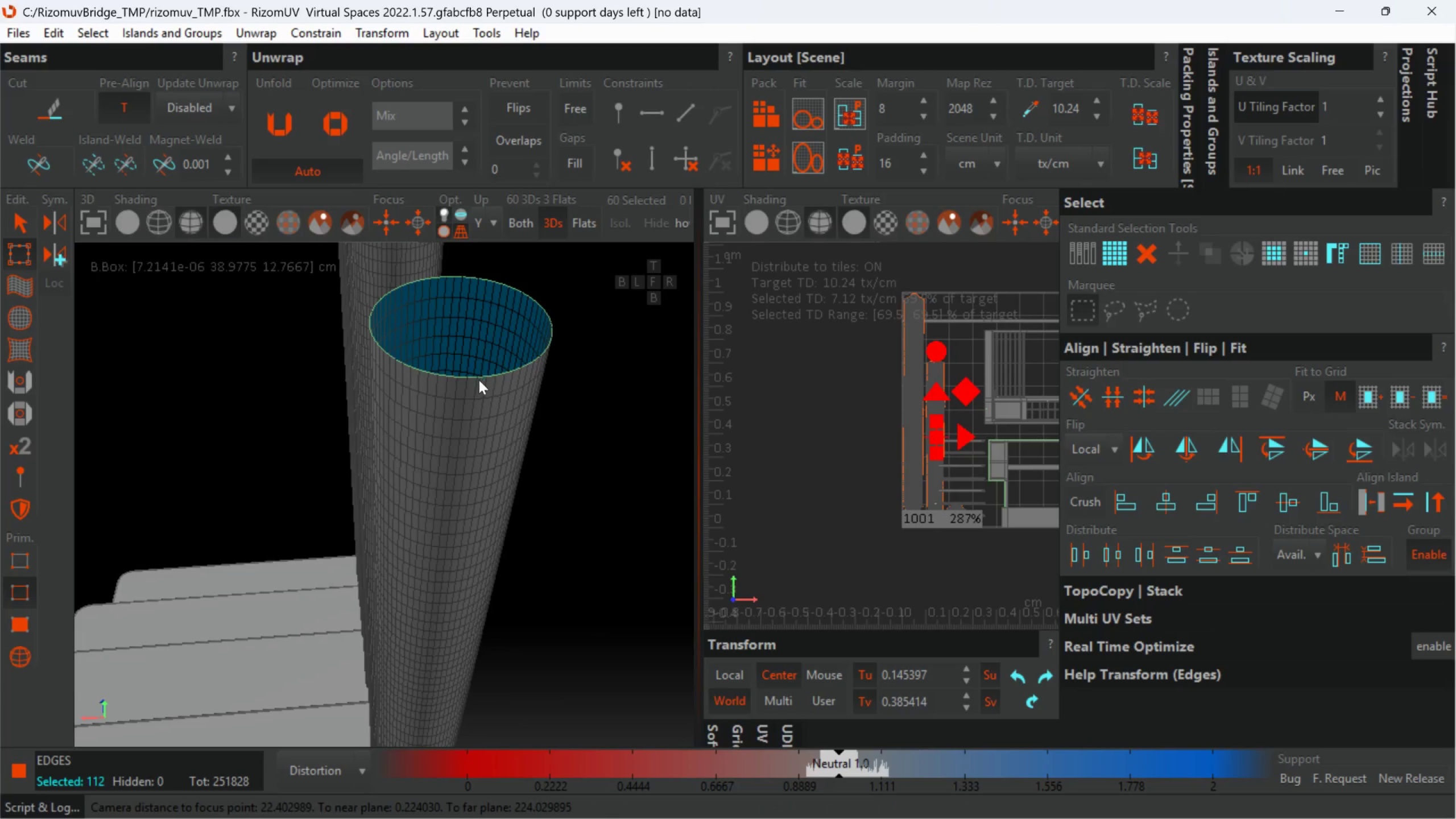 
hold_key(key=ControlLeft, duration=1.19)
 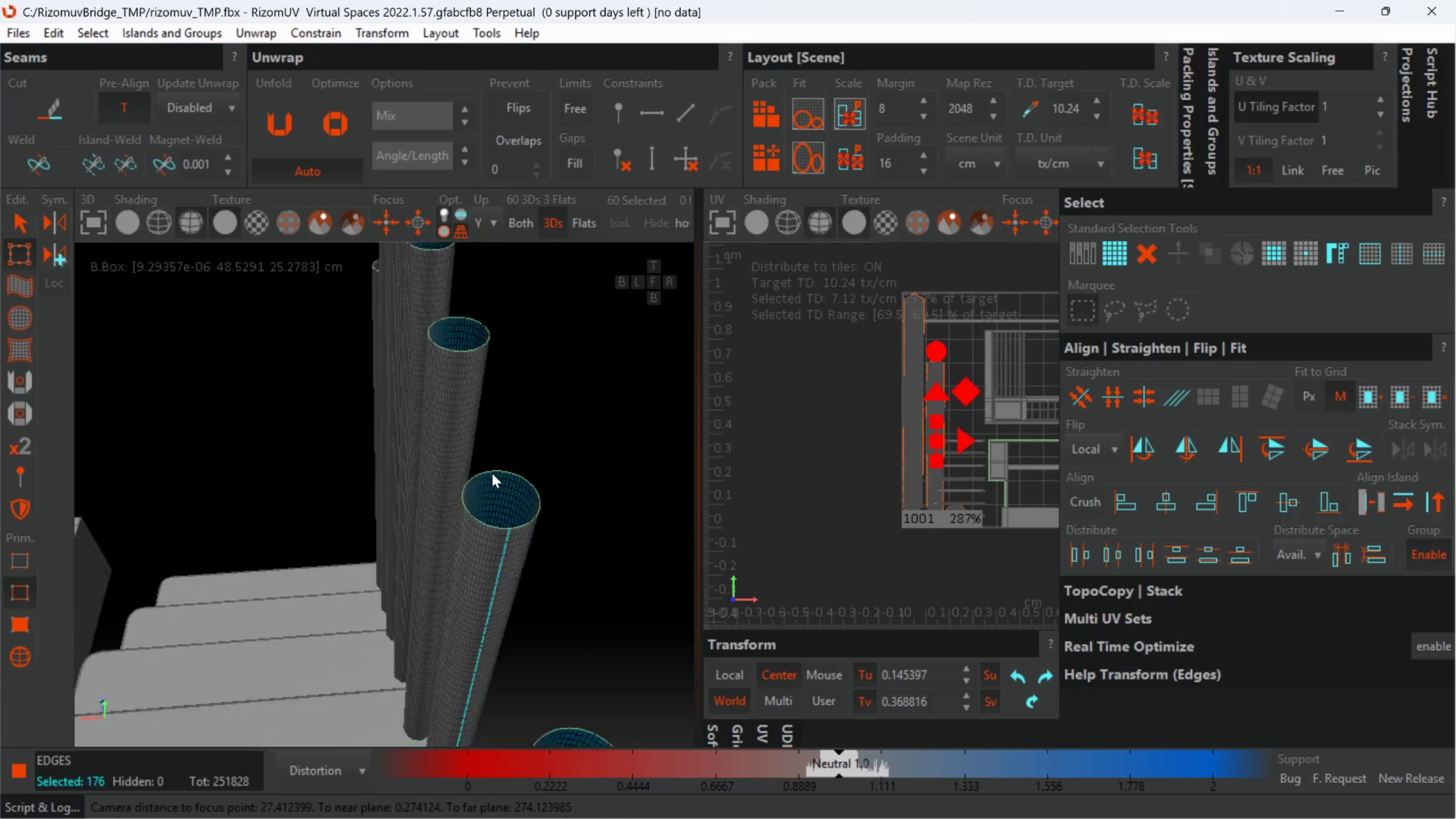 
scroll: coordinate [479, 380], scroll_direction: up, amount: 2.0
 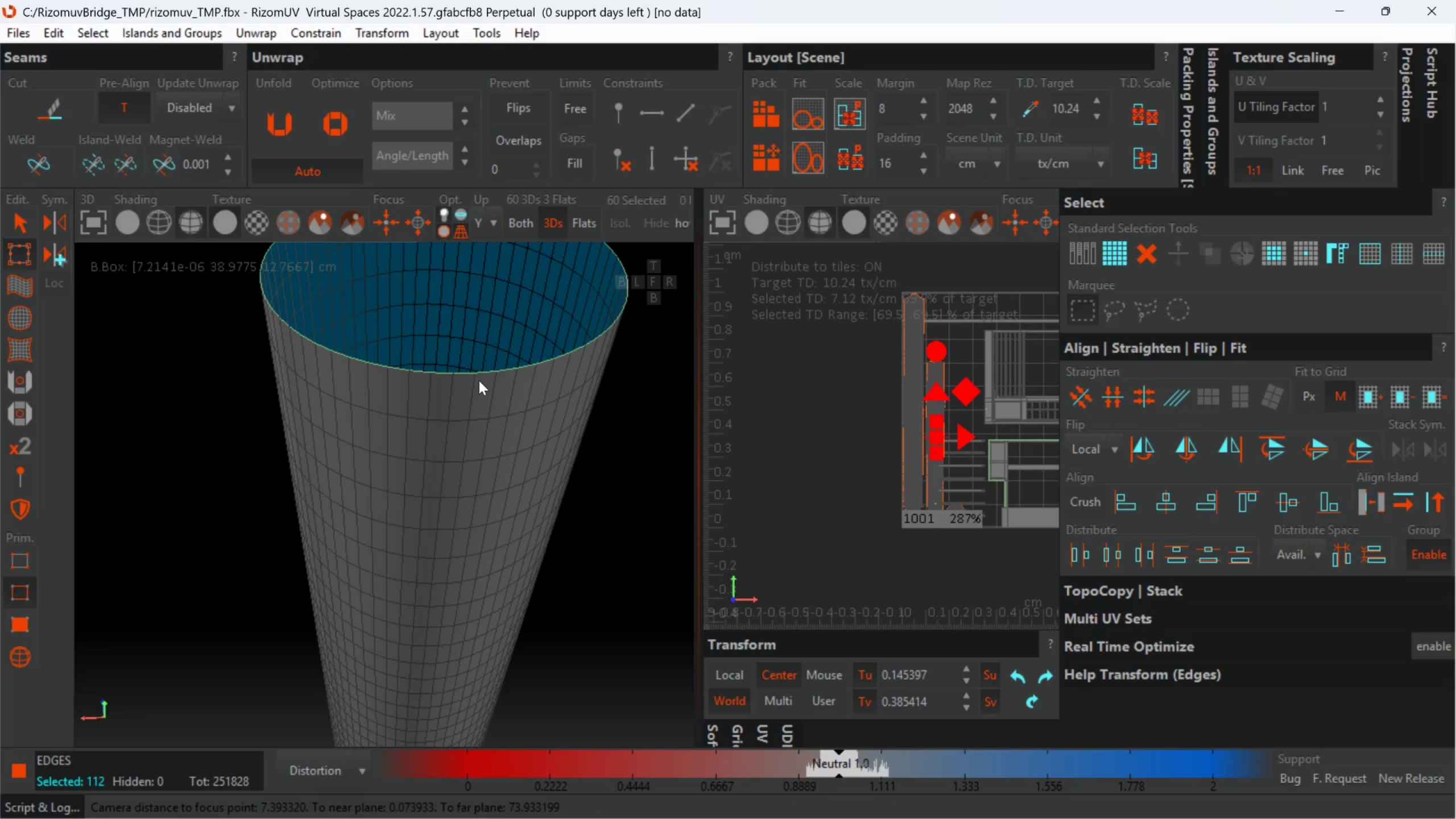 
double_click([474, 387])
 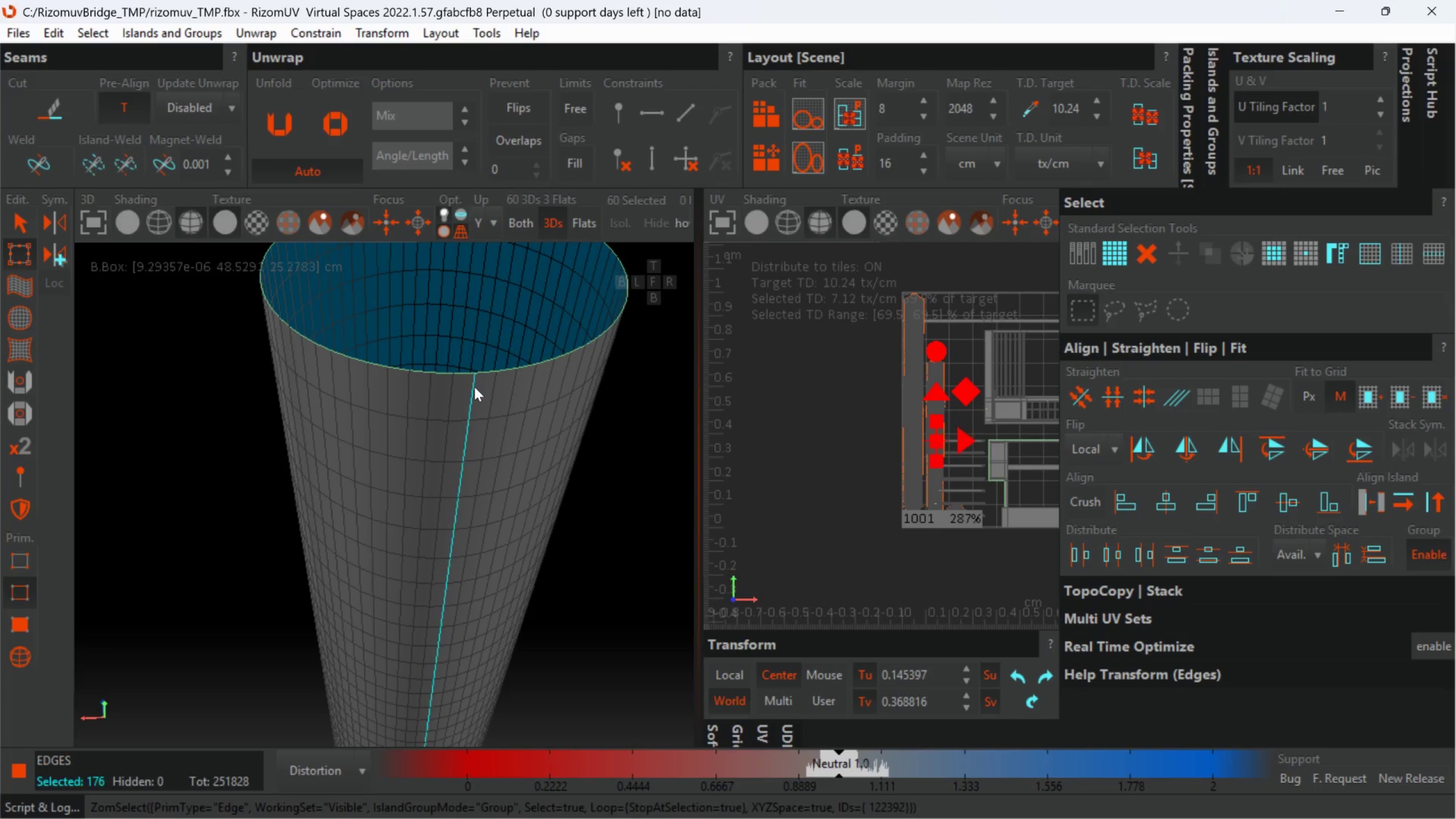 
scroll: coordinate [473, 393], scroll_direction: down, amount: 7.0
 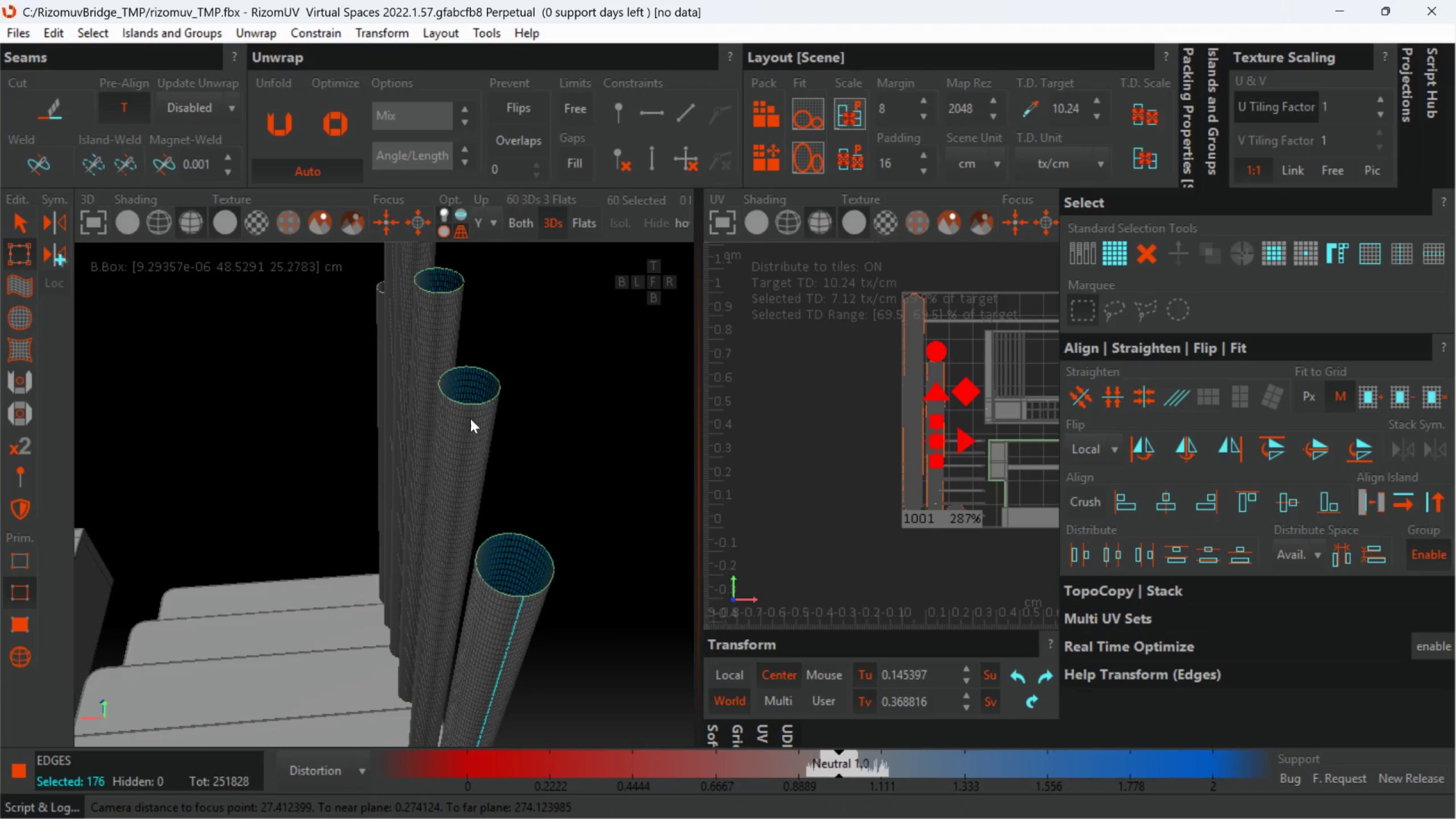 
hold_key(key=ControlLeft, duration=1.18)
 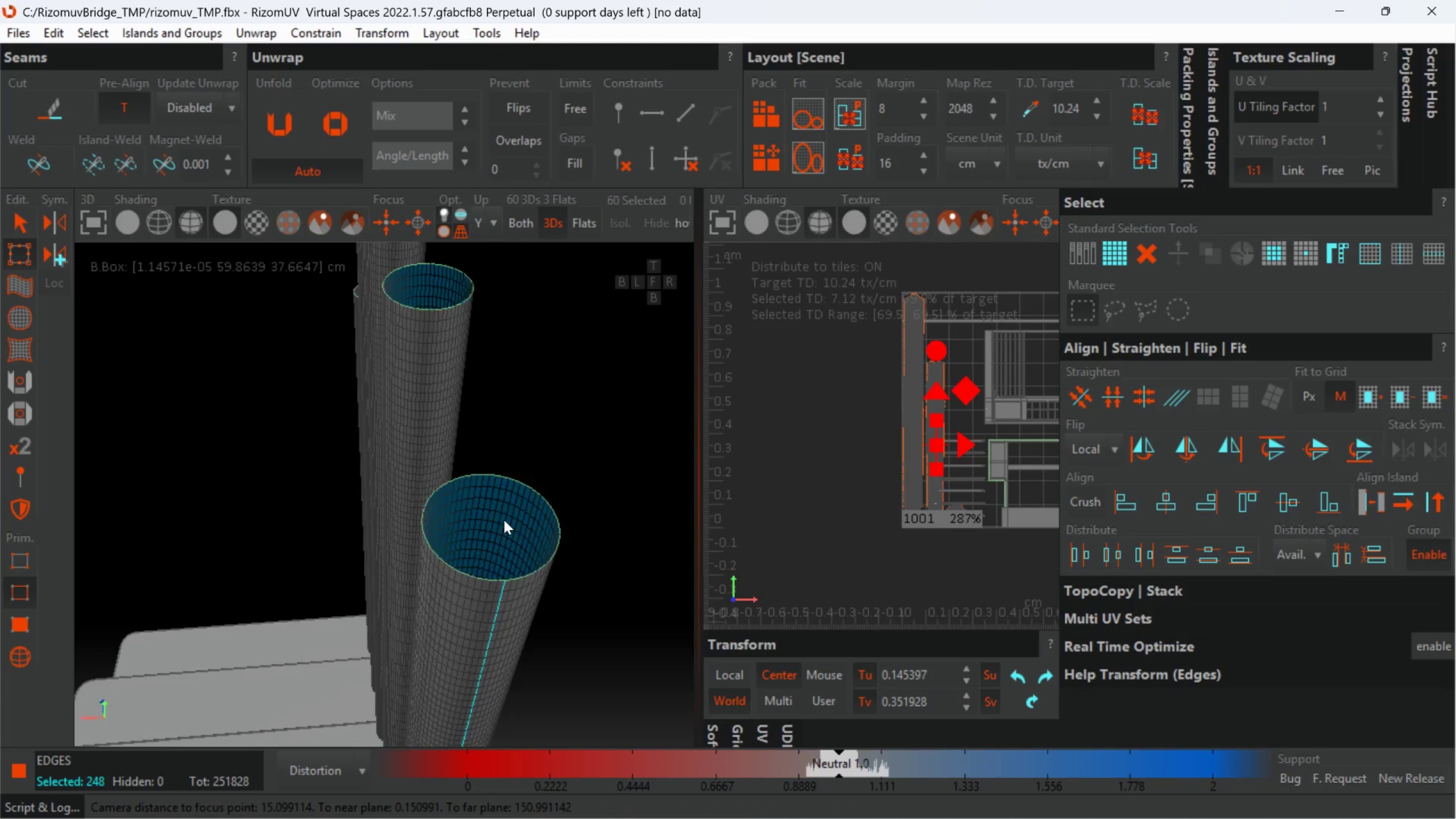 
scroll: coordinate [482, 396], scroll_direction: up, amount: 4.0
 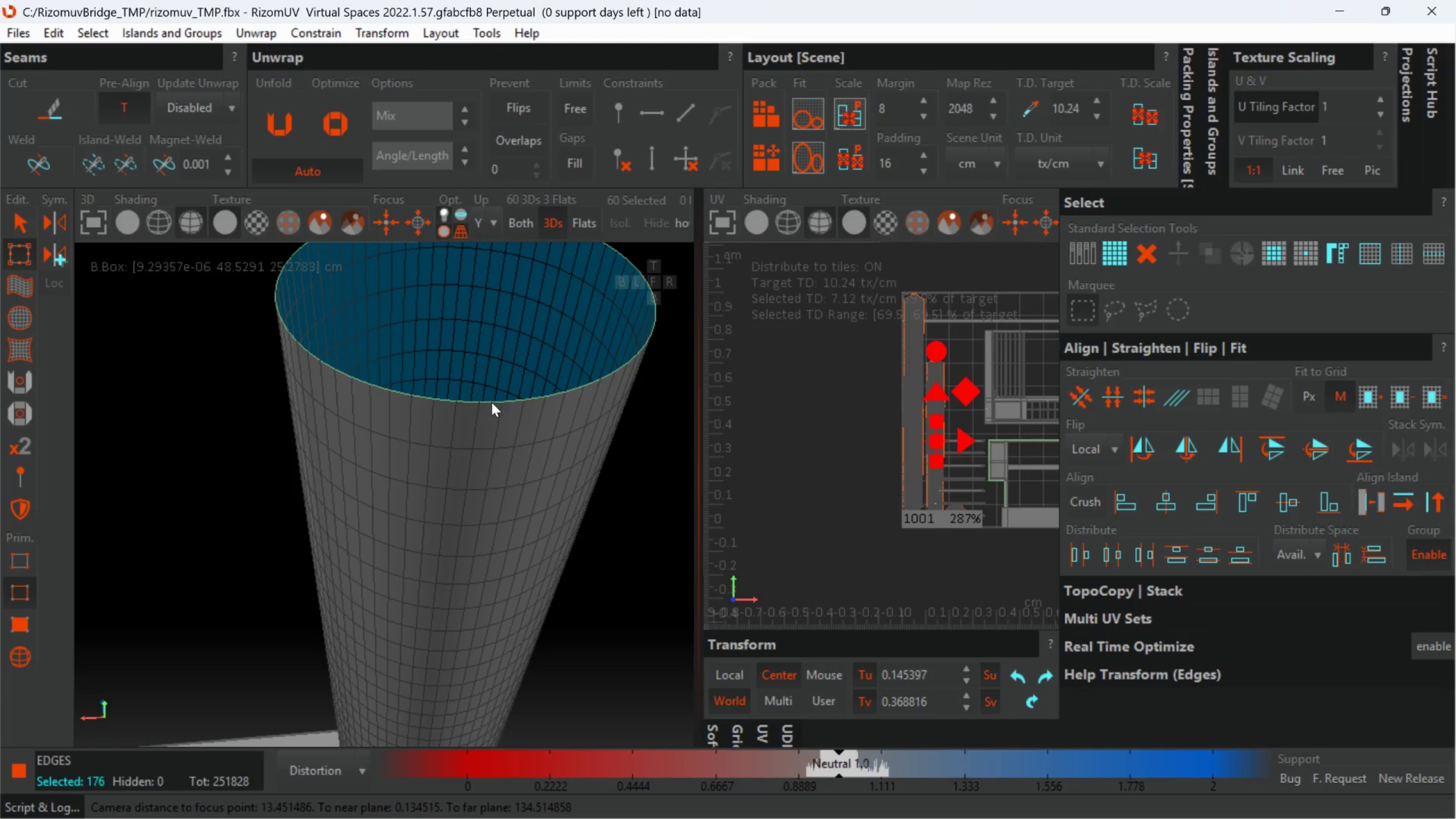 
double_click([500, 407])
 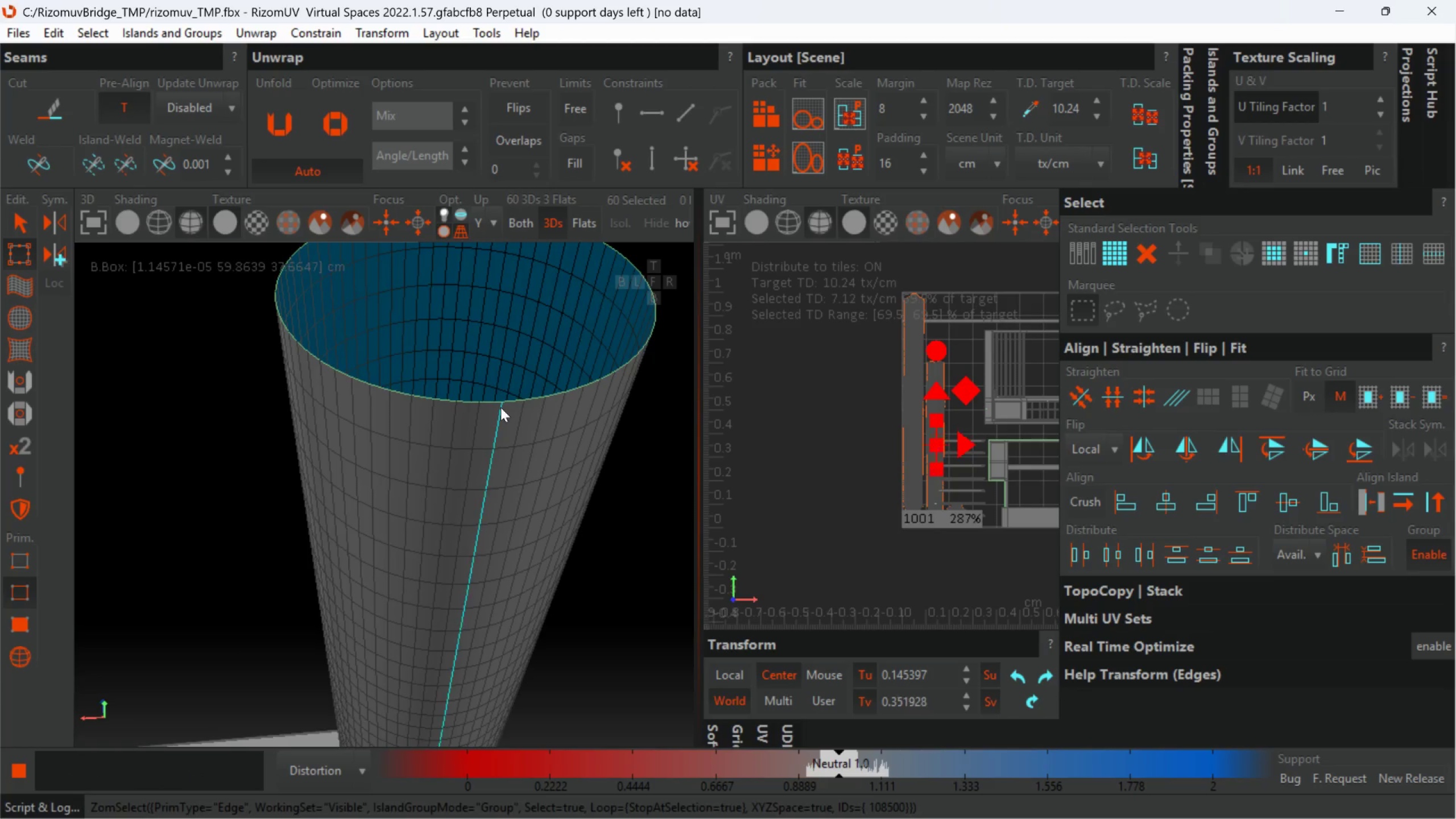 
scroll: coordinate [501, 419], scroll_direction: down, amount: 4.0
 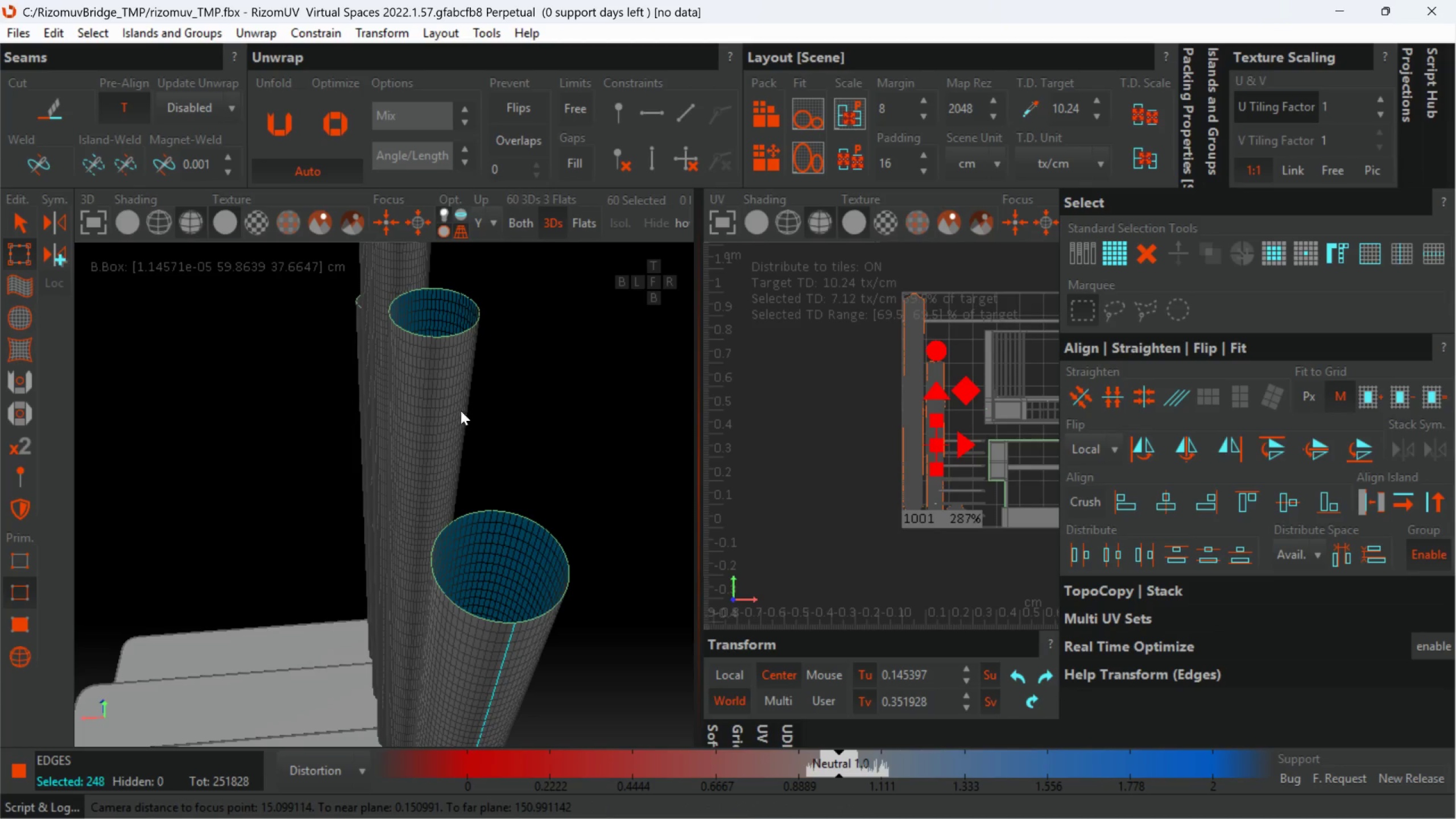 
hold_key(key=ControlLeft, duration=1.3)
 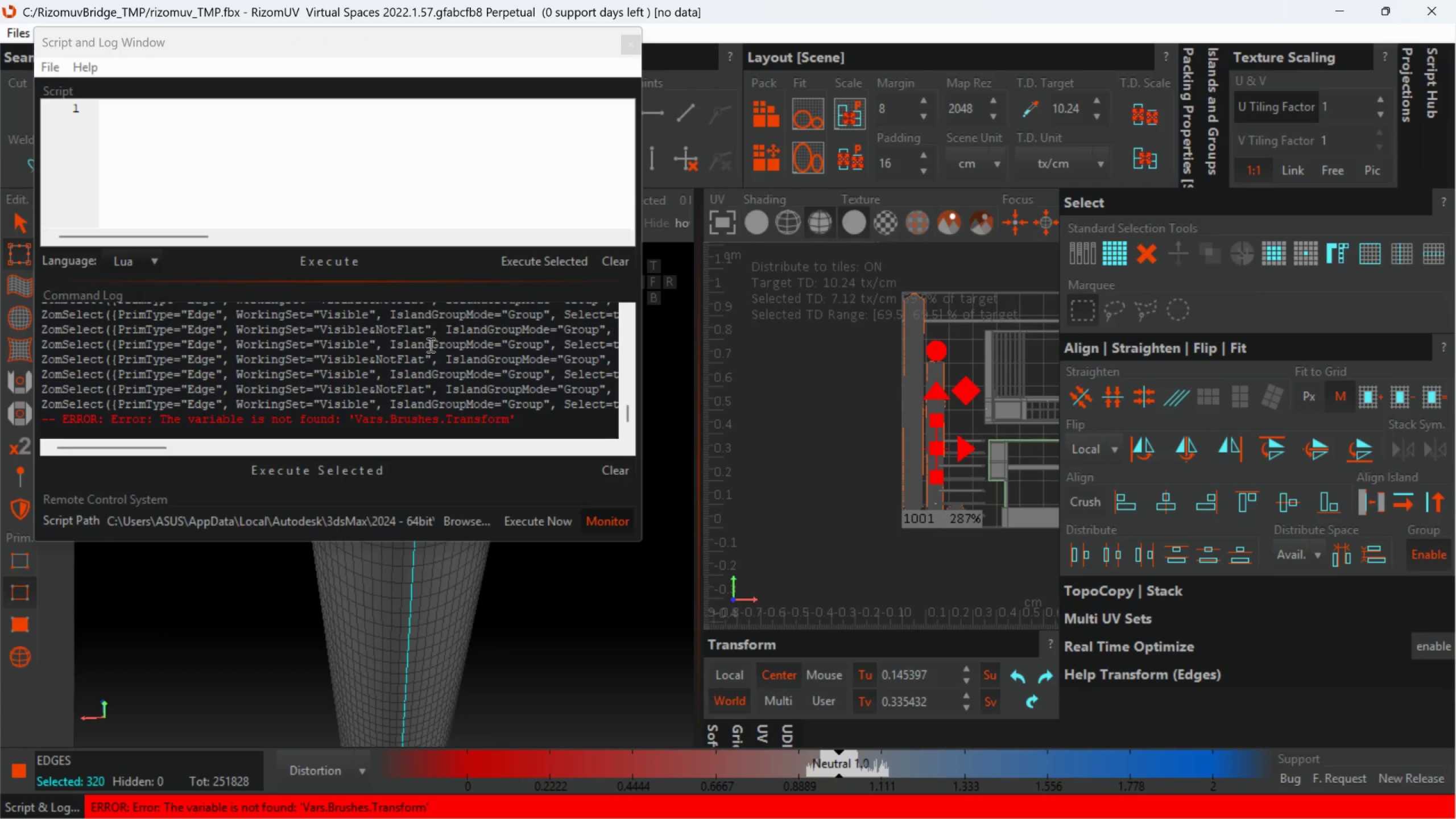 
scroll: coordinate [437, 321], scroll_direction: up, amount: 3.0
 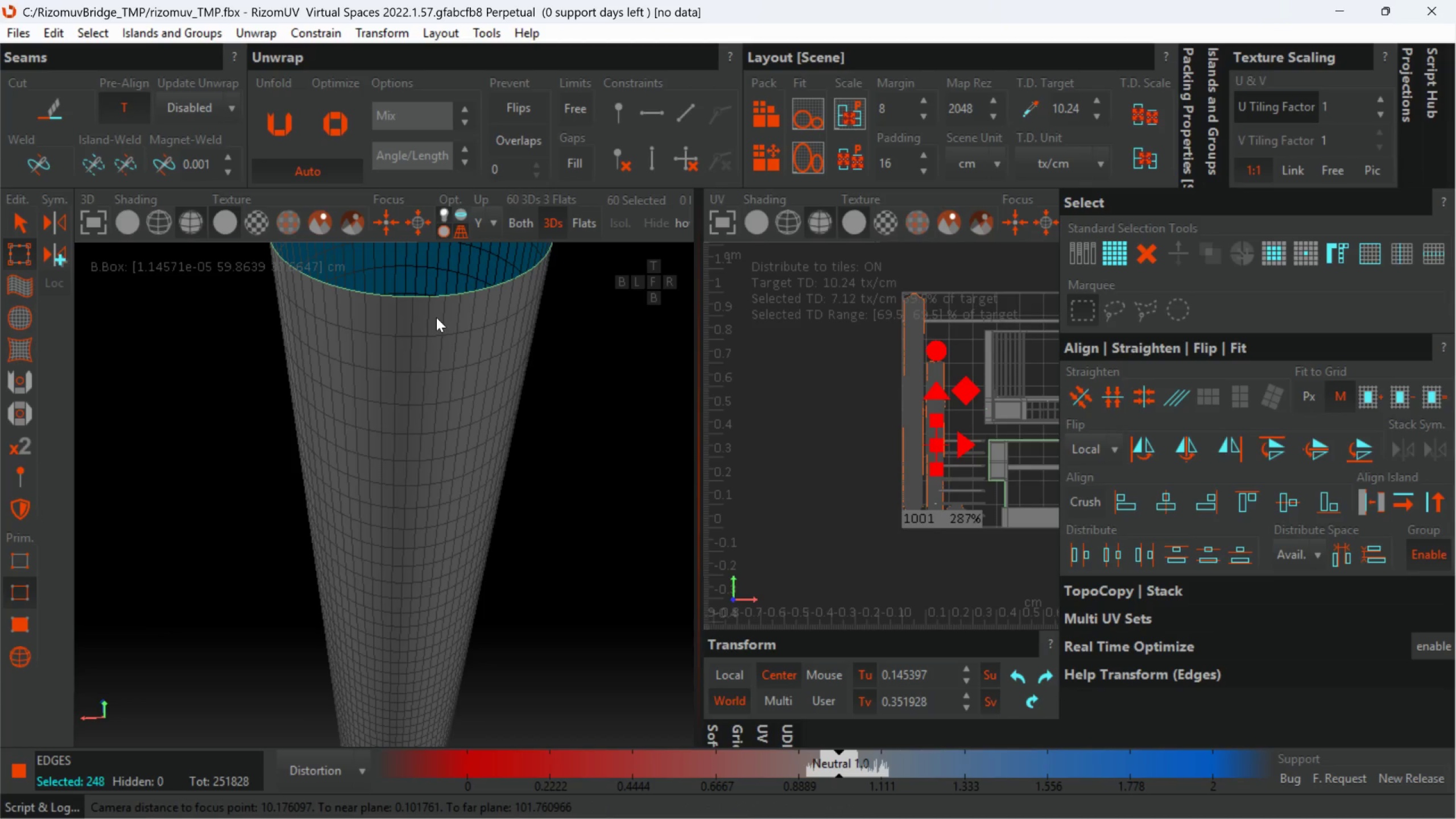 
double_click([429, 317])
 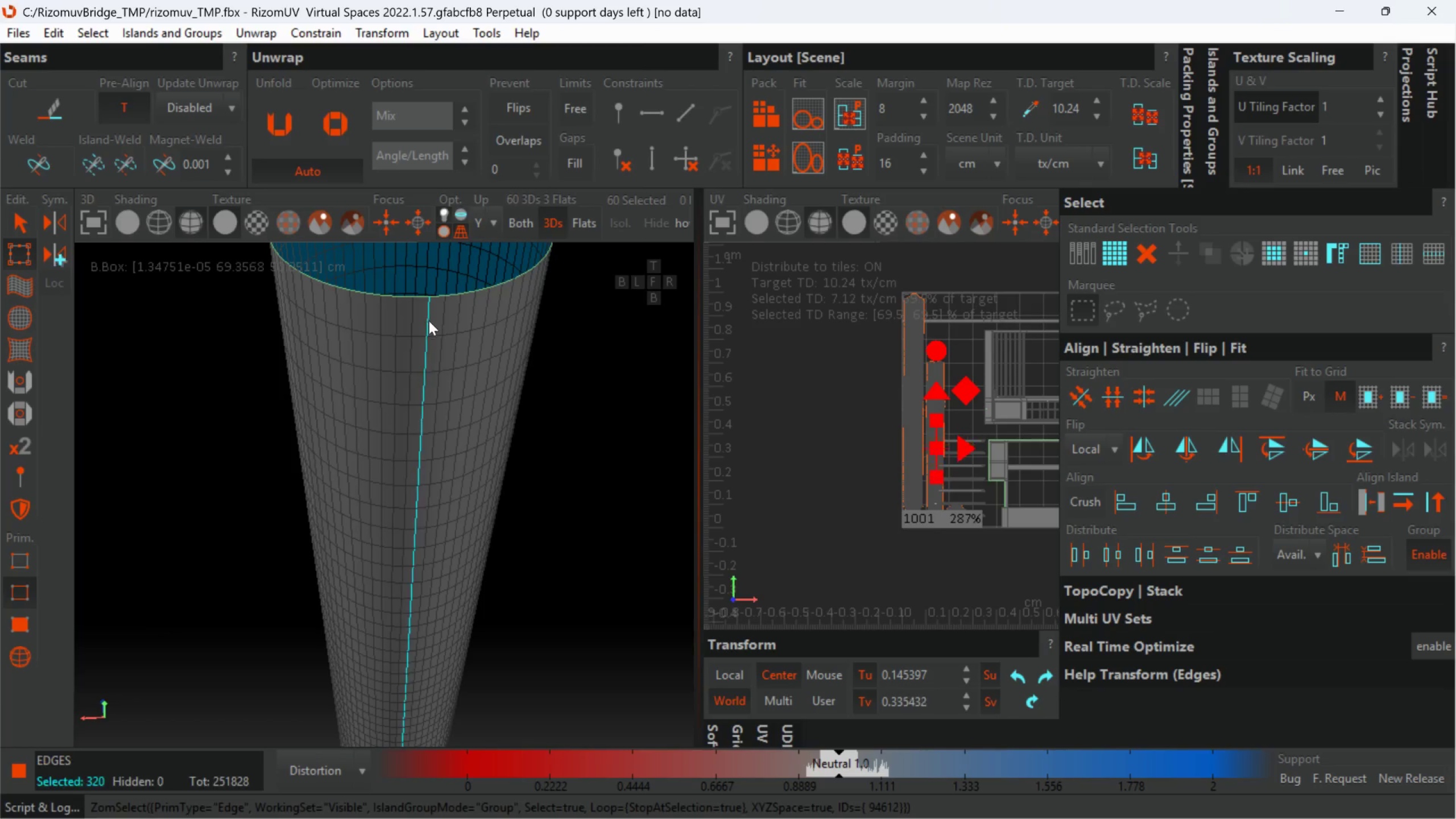 
scroll: coordinate [429, 345], scroll_direction: down, amount: 6.0
 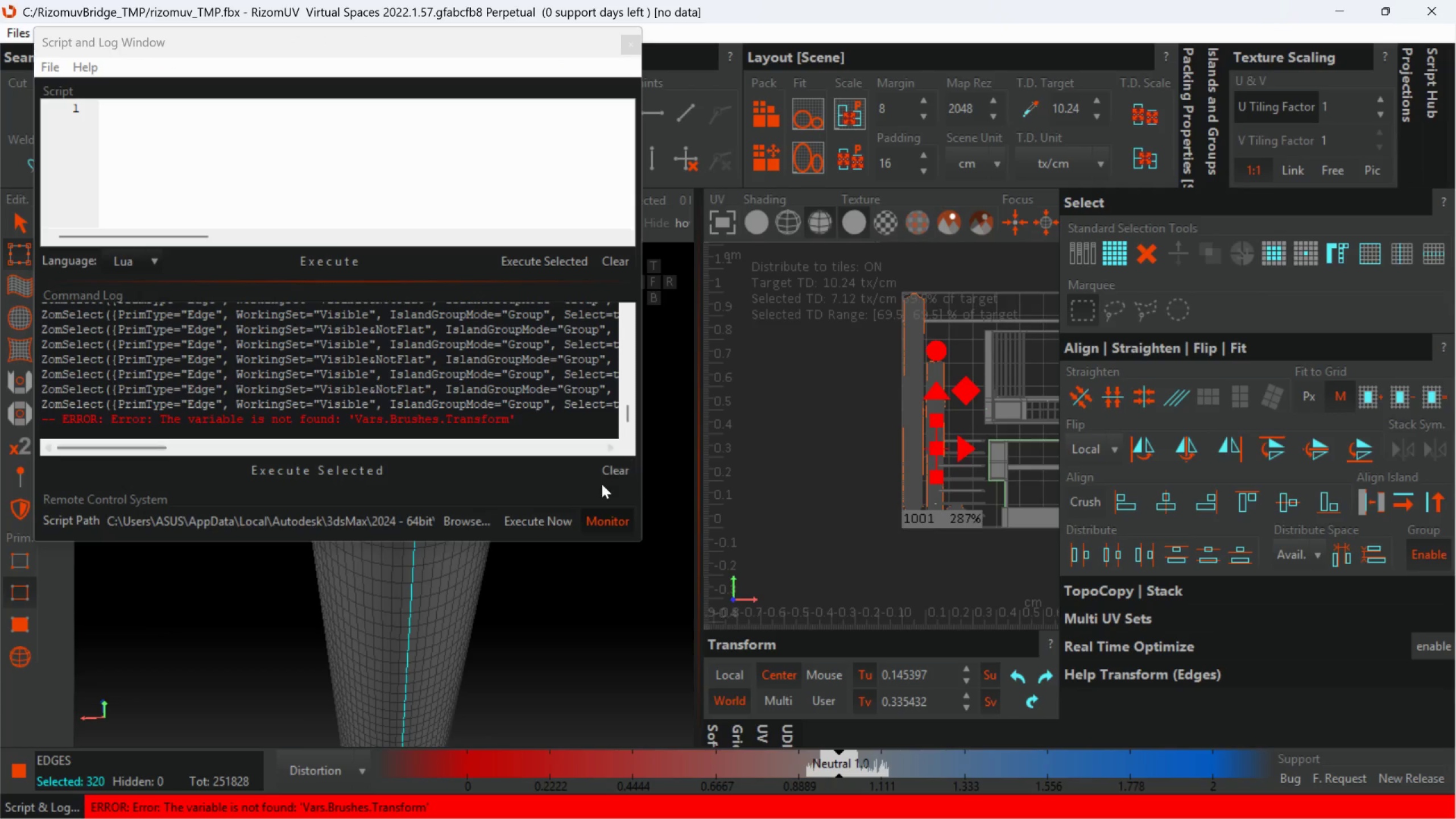 
left_click([650, 583])
 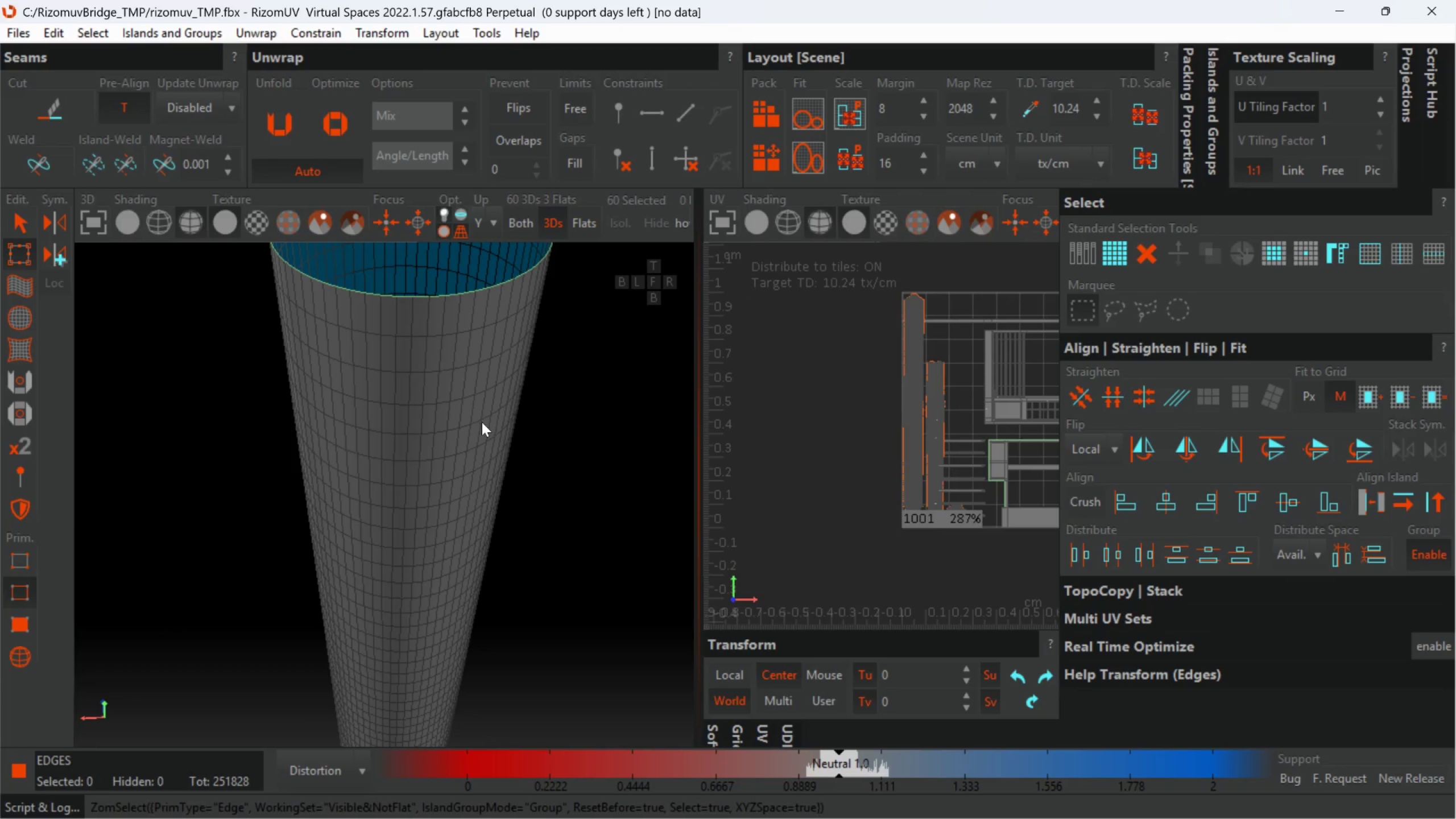 
key(Control+Z)
 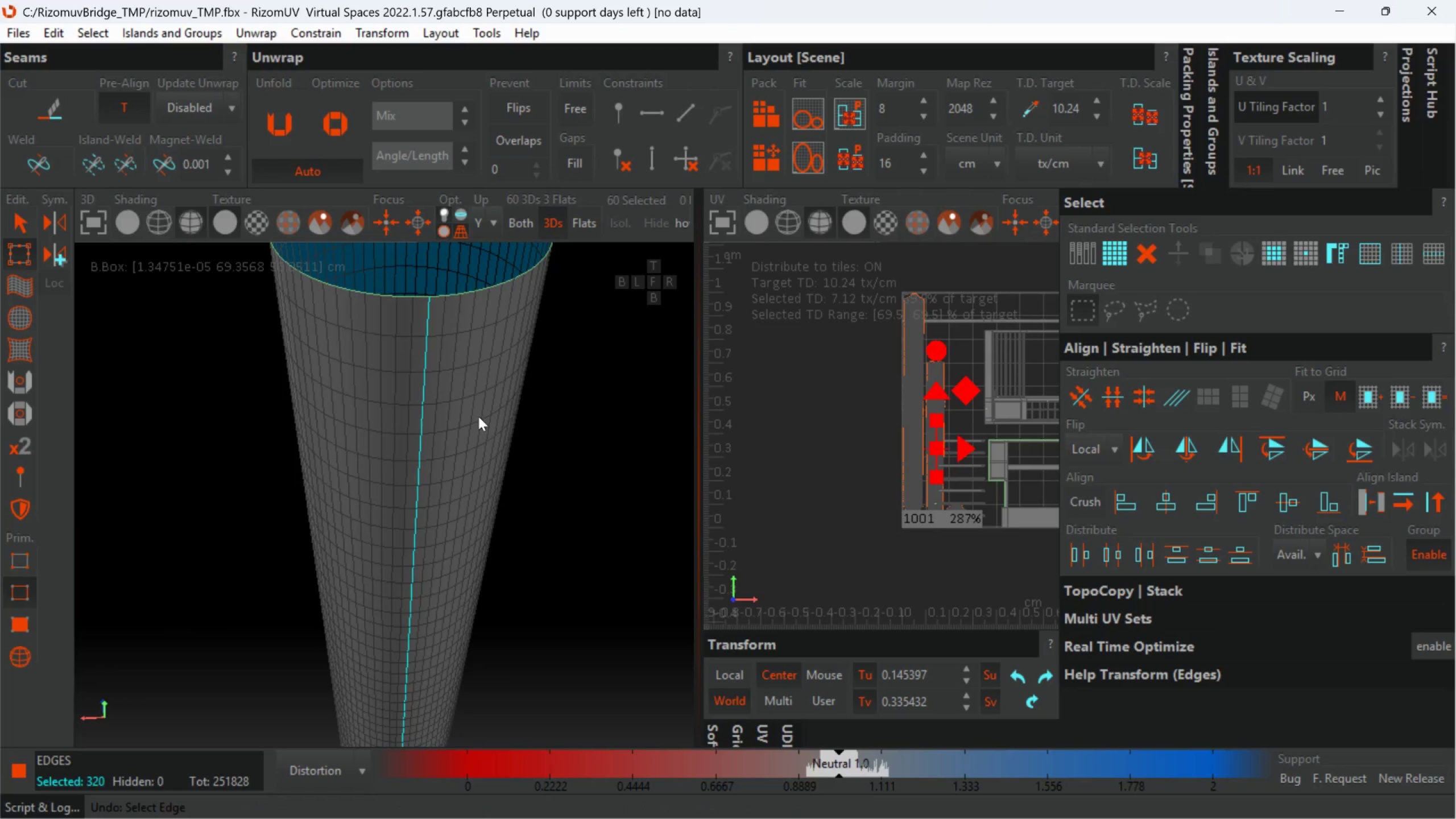 
scroll: coordinate [478, 417], scroll_direction: down, amount: 7.0
 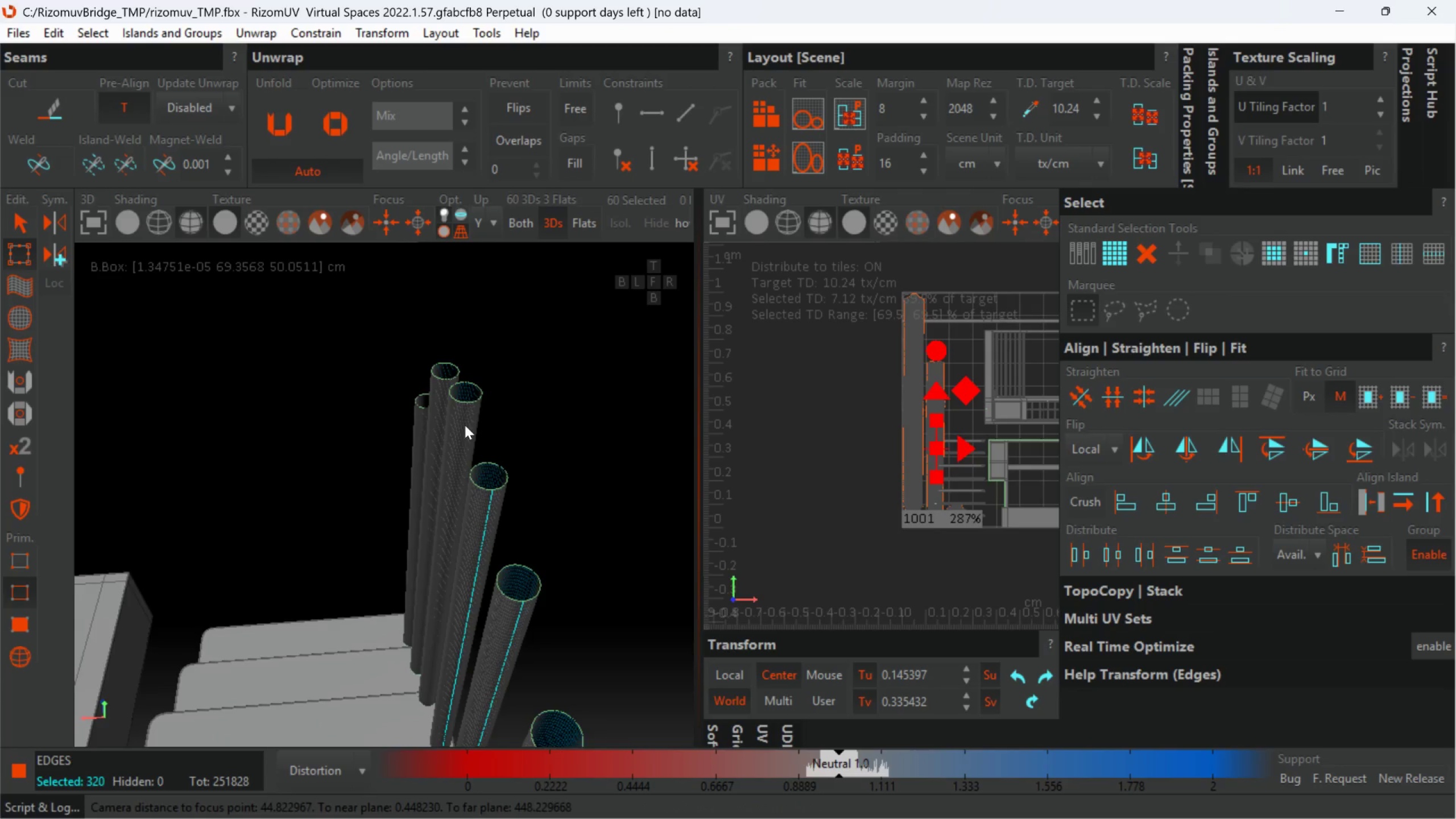 
hold_key(key=ControlLeft, duration=1.57)
 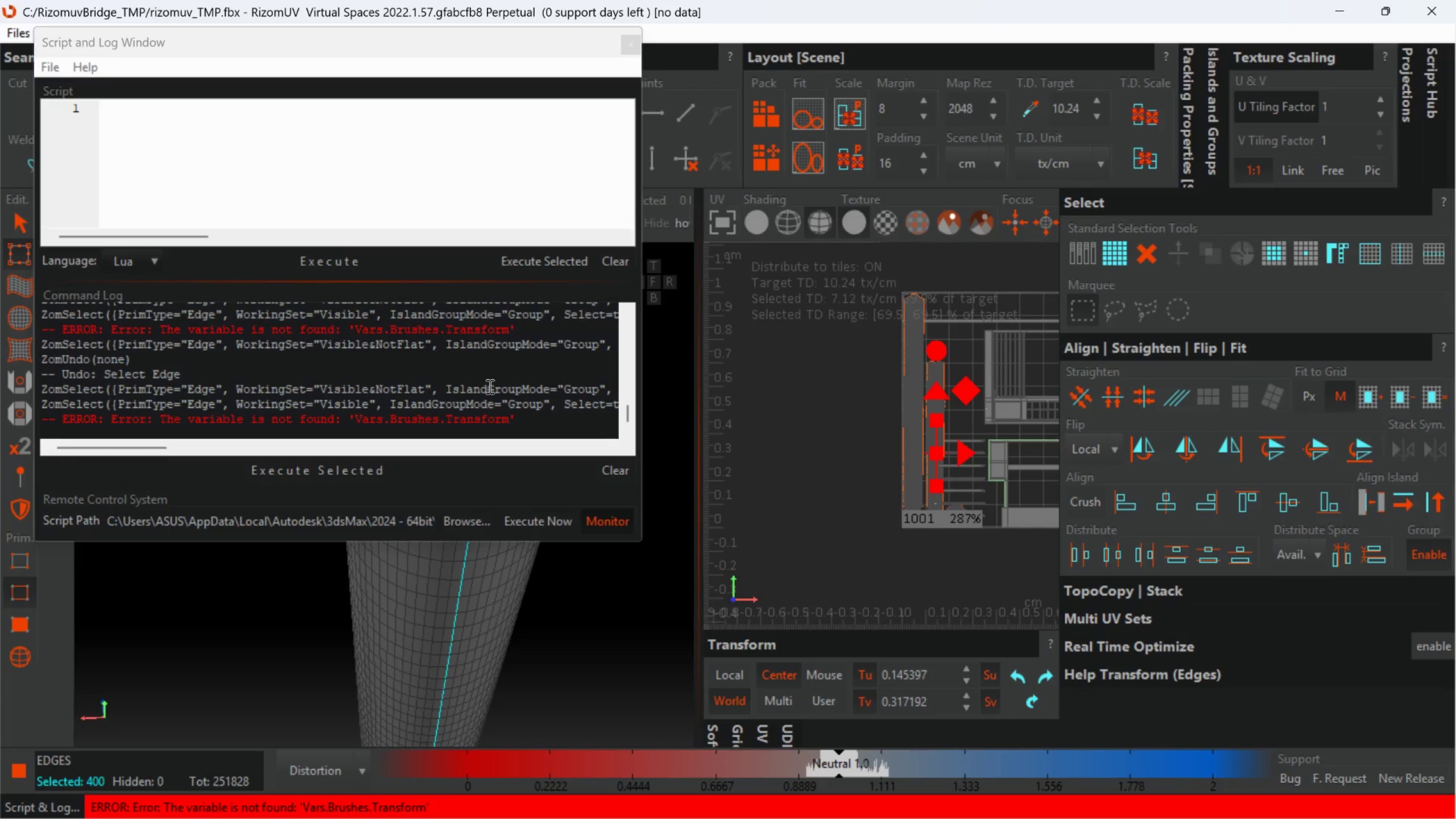 
scroll: coordinate [473, 399], scroll_direction: up, amount: 6.0
 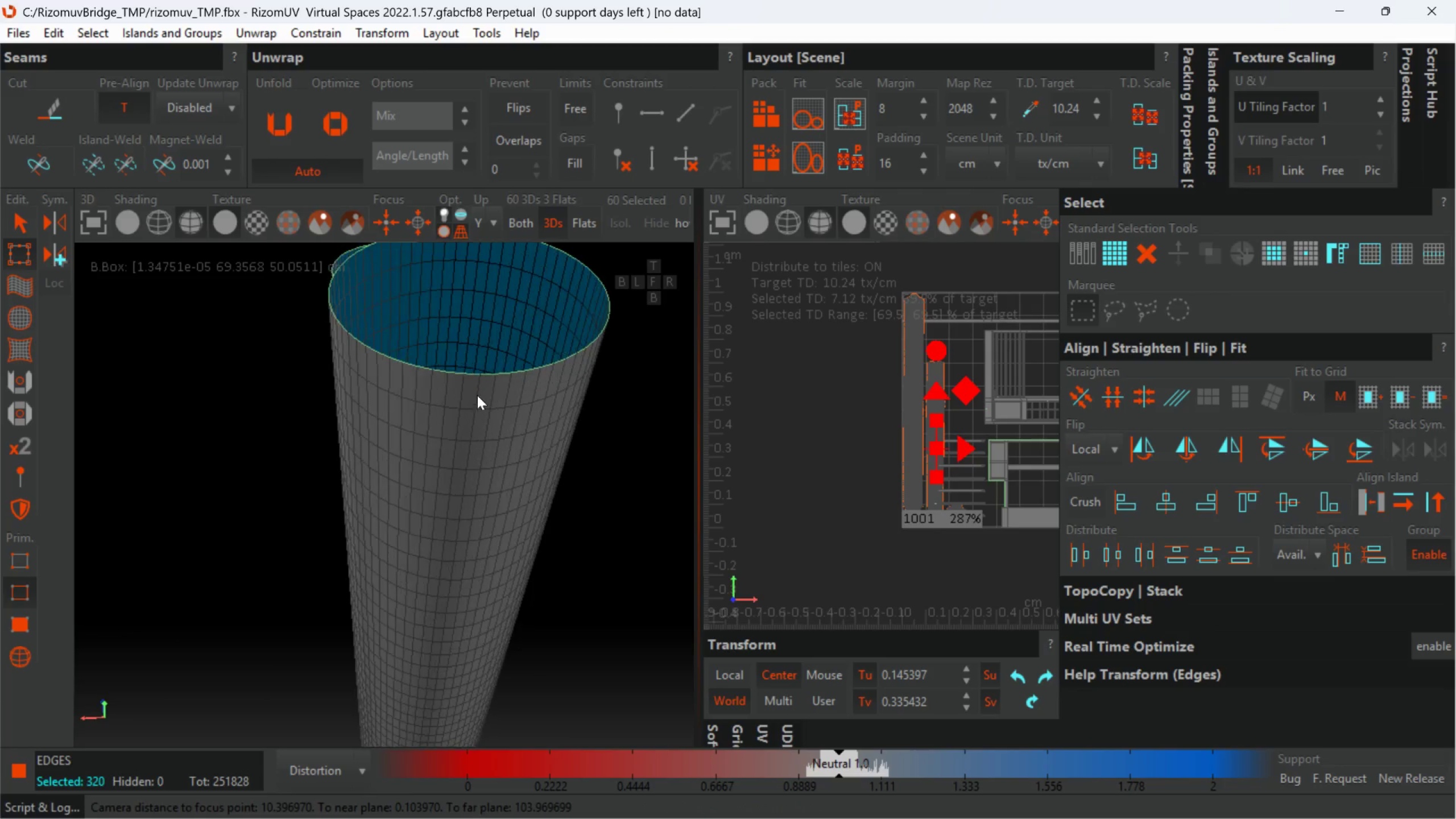 
double_click([491, 386])
 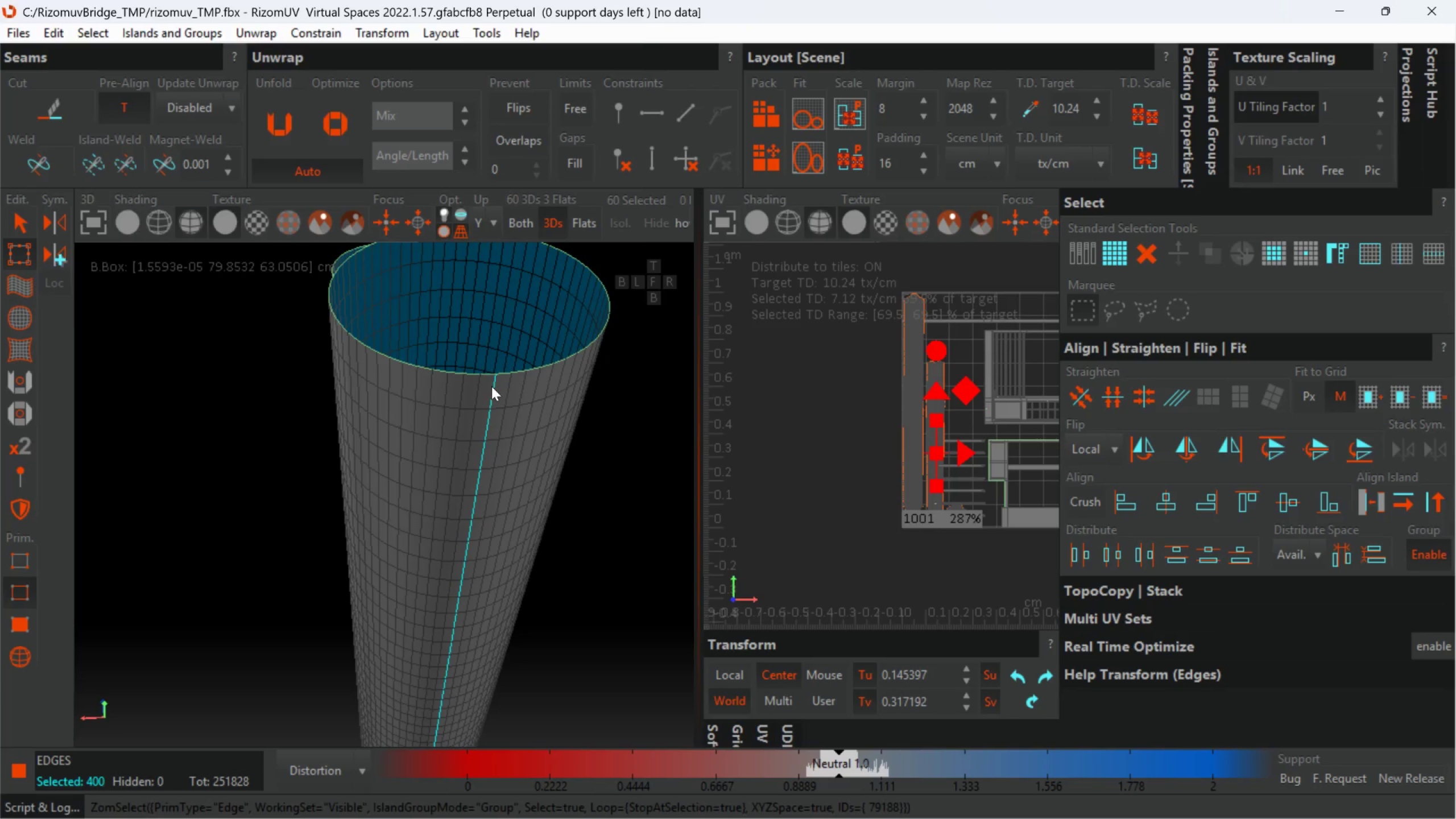 
scroll: coordinate [491, 386], scroll_direction: down, amount: 4.0
 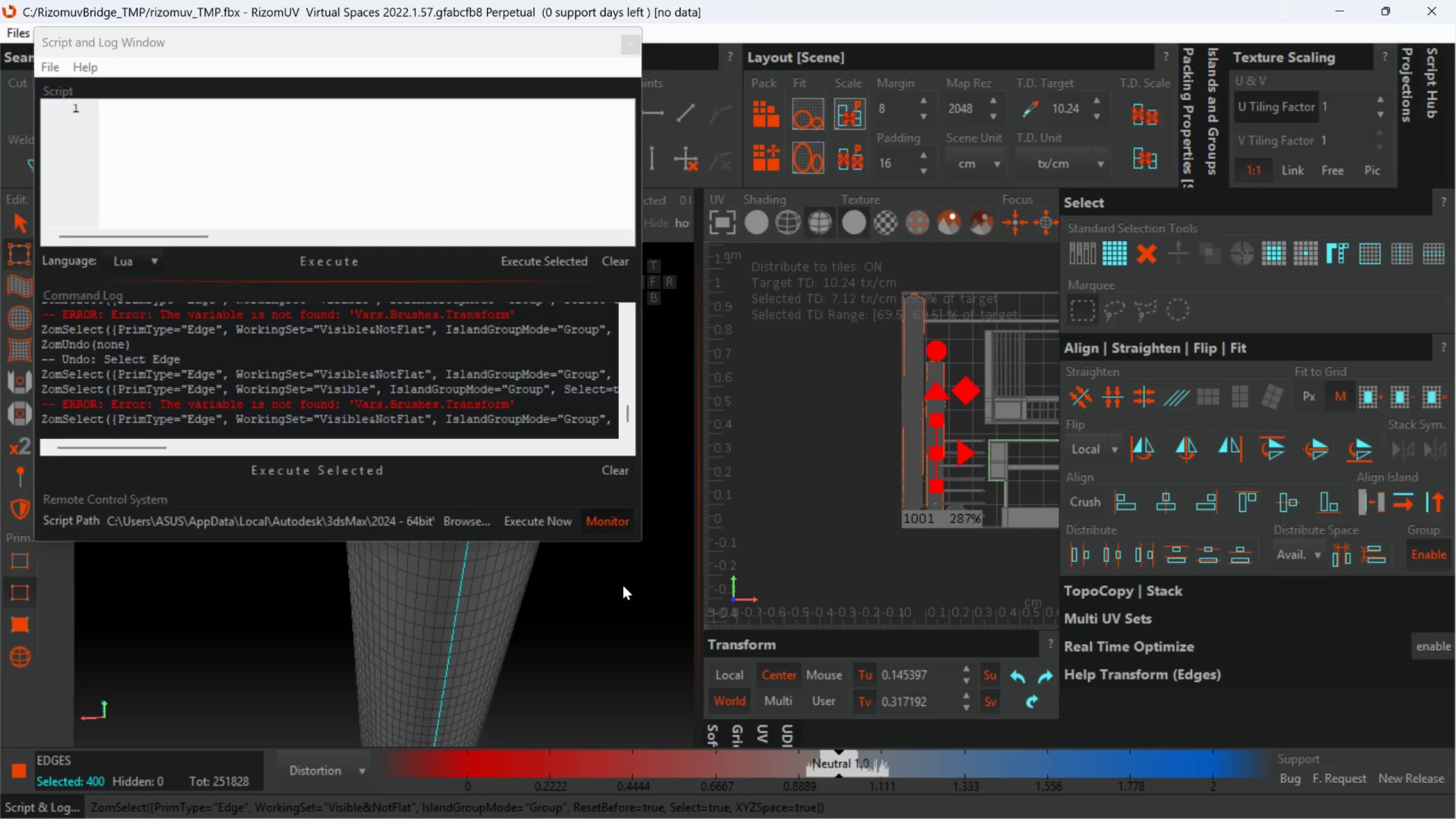 
key(Control+Z)
 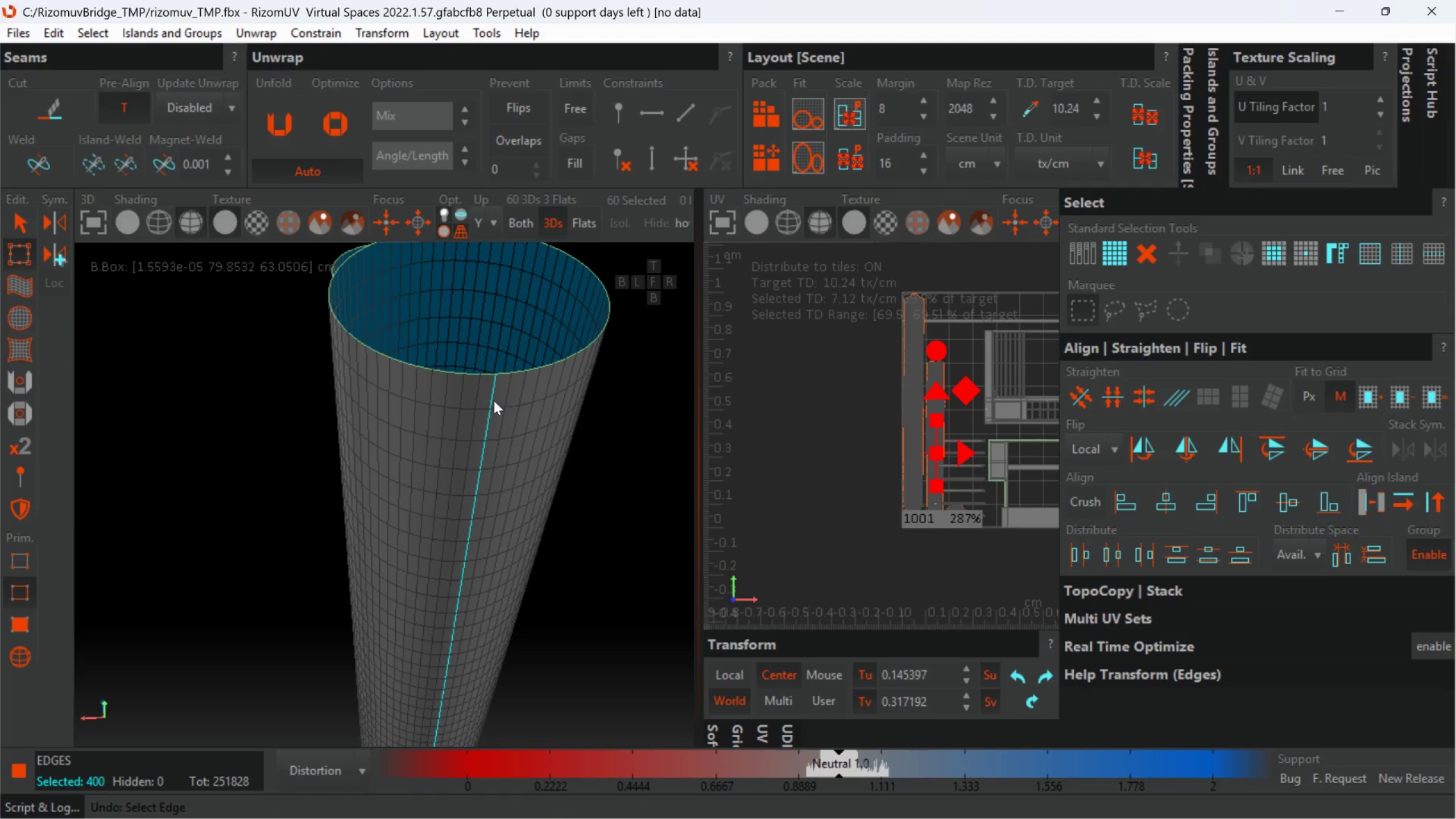 
scroll: coordinate [503, 415], scroll_direction: down, amount: 1.0
 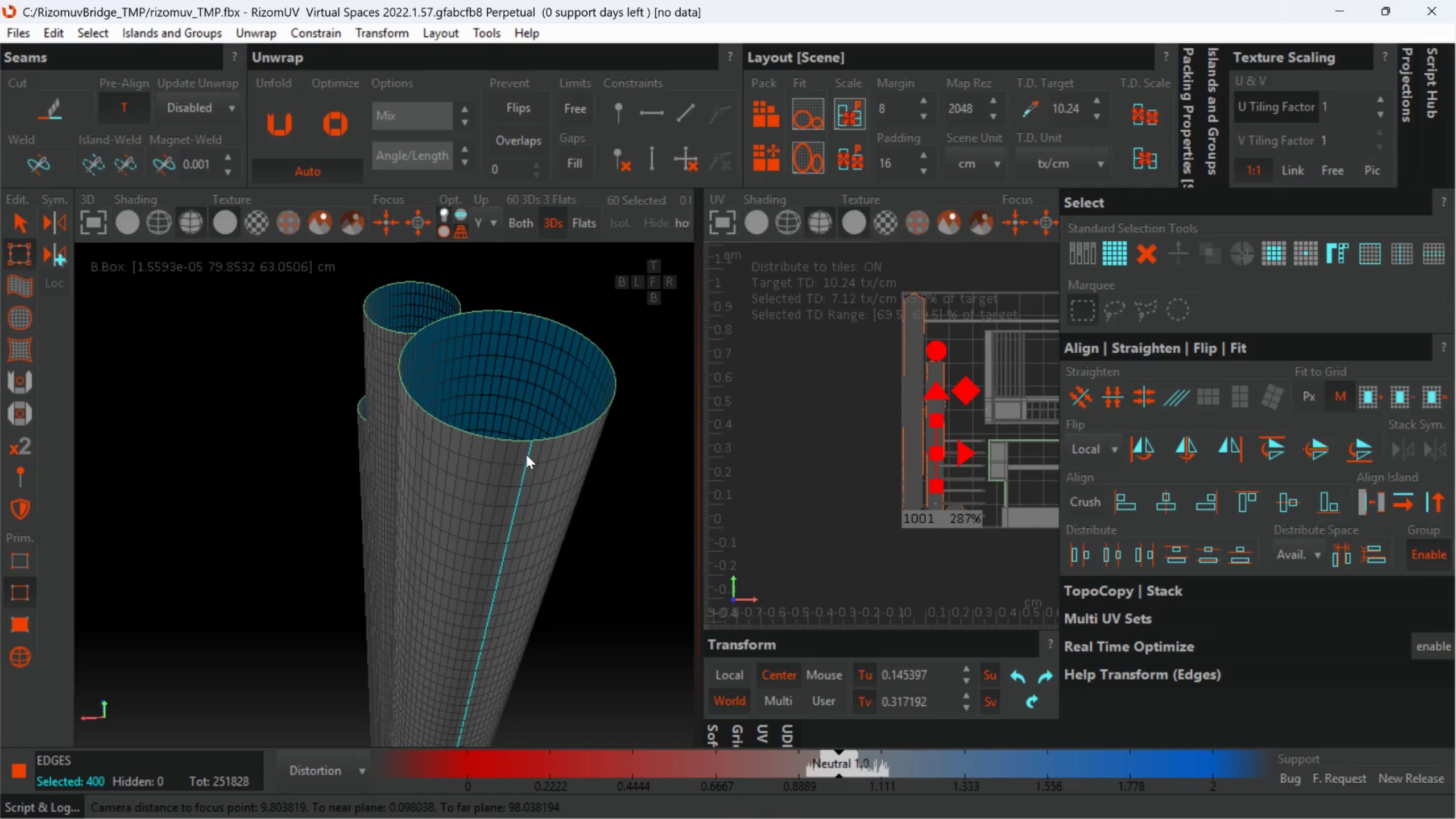 
hold_key(key=AltLeft, duration=0.47)
 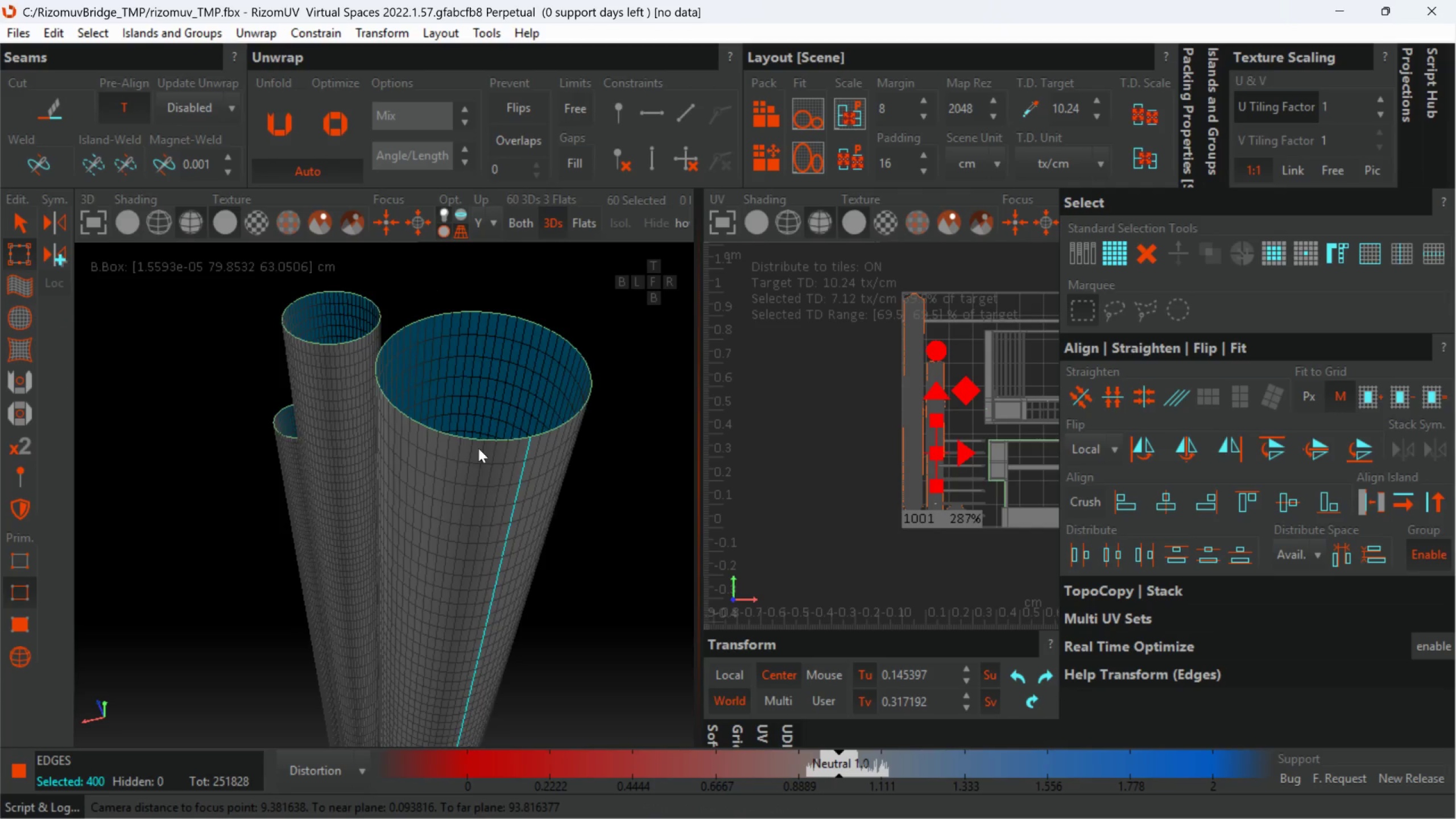 
scroll: coordinate [465, 442], scroll_direction: down, amount: 4.0
 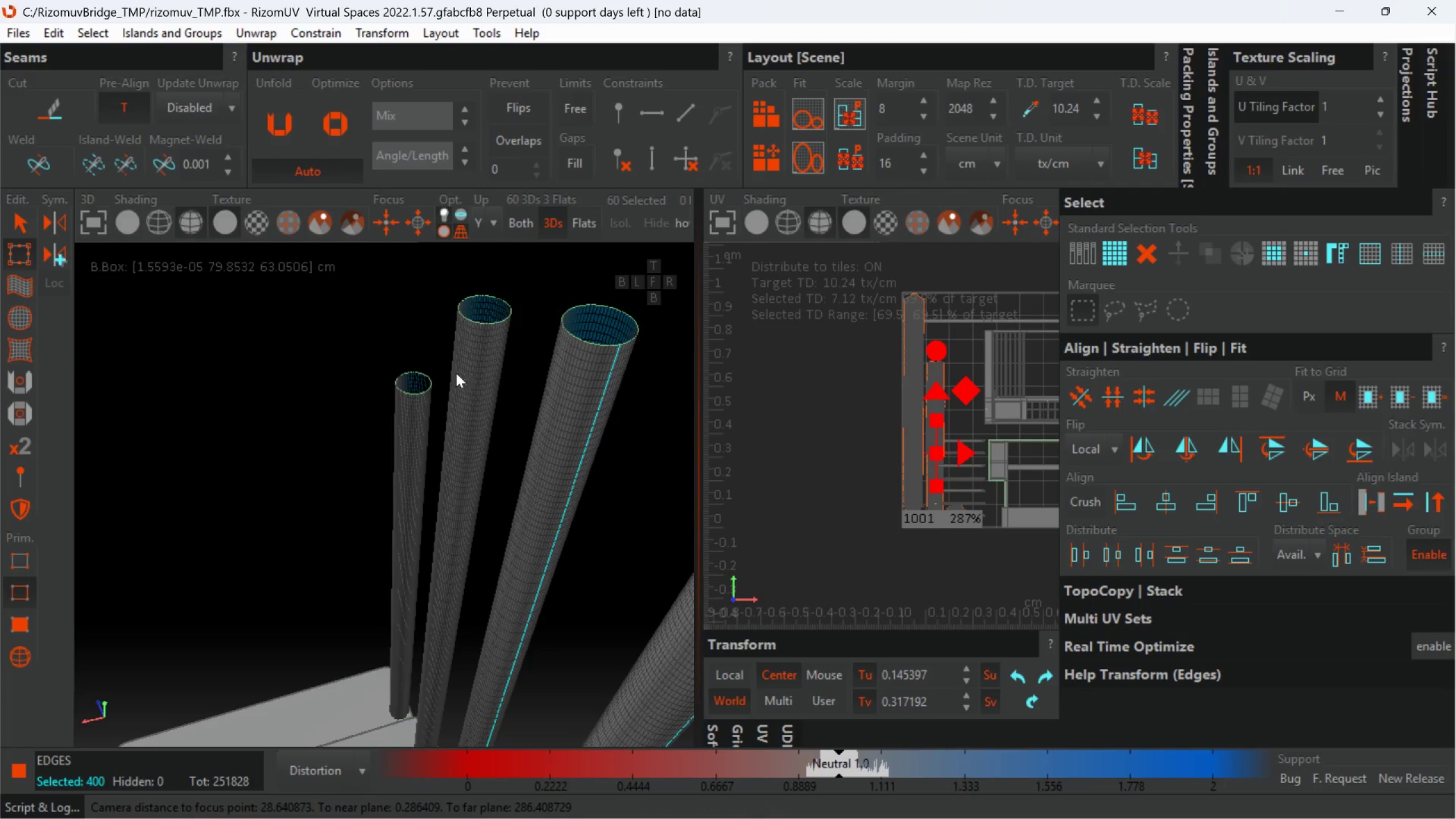 
hold_key(key=ControlLeft, duration=1.16)
 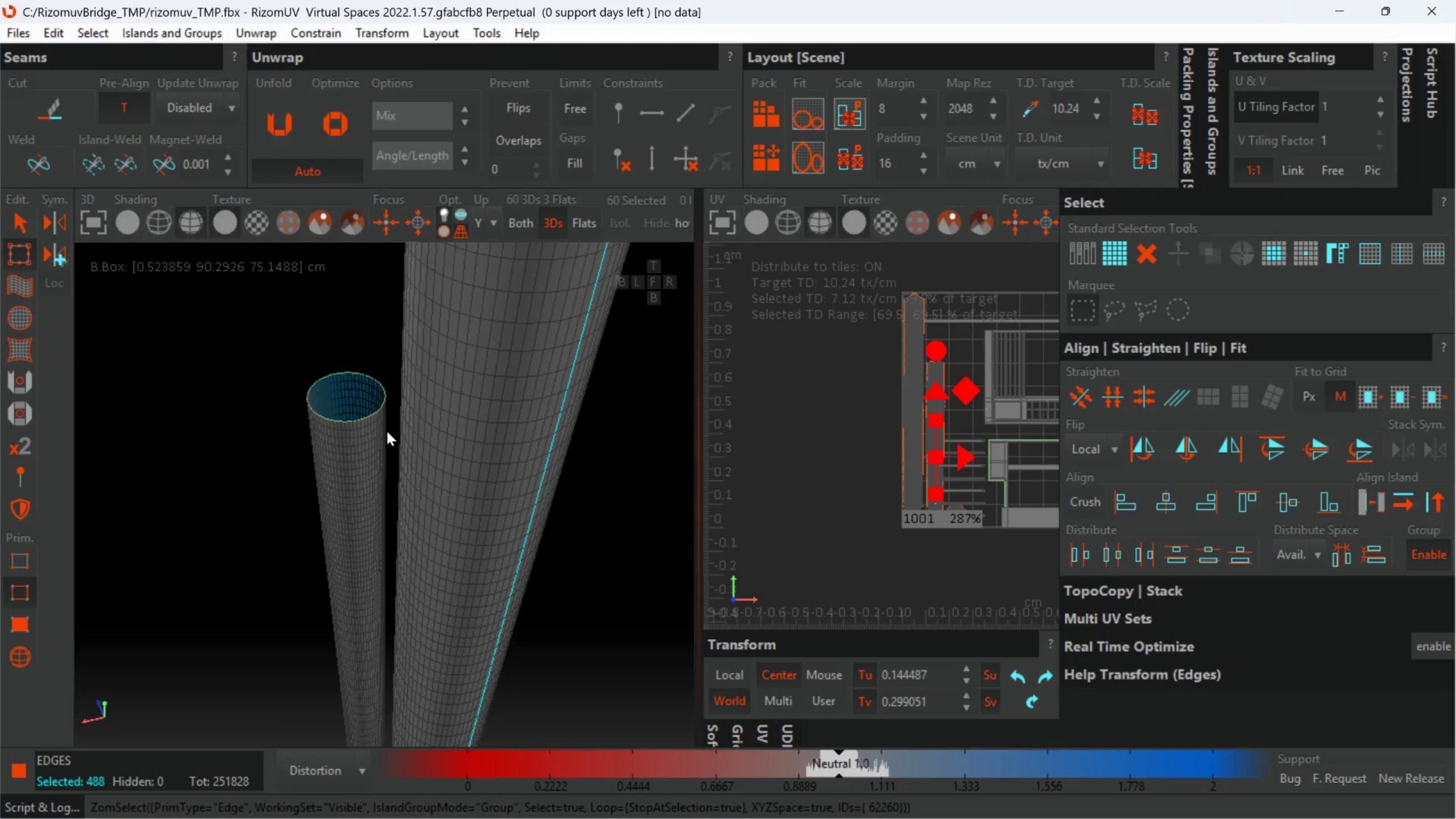 
scroll: coordinate [505, 335], scroll_direction: up, amount: 2.0
 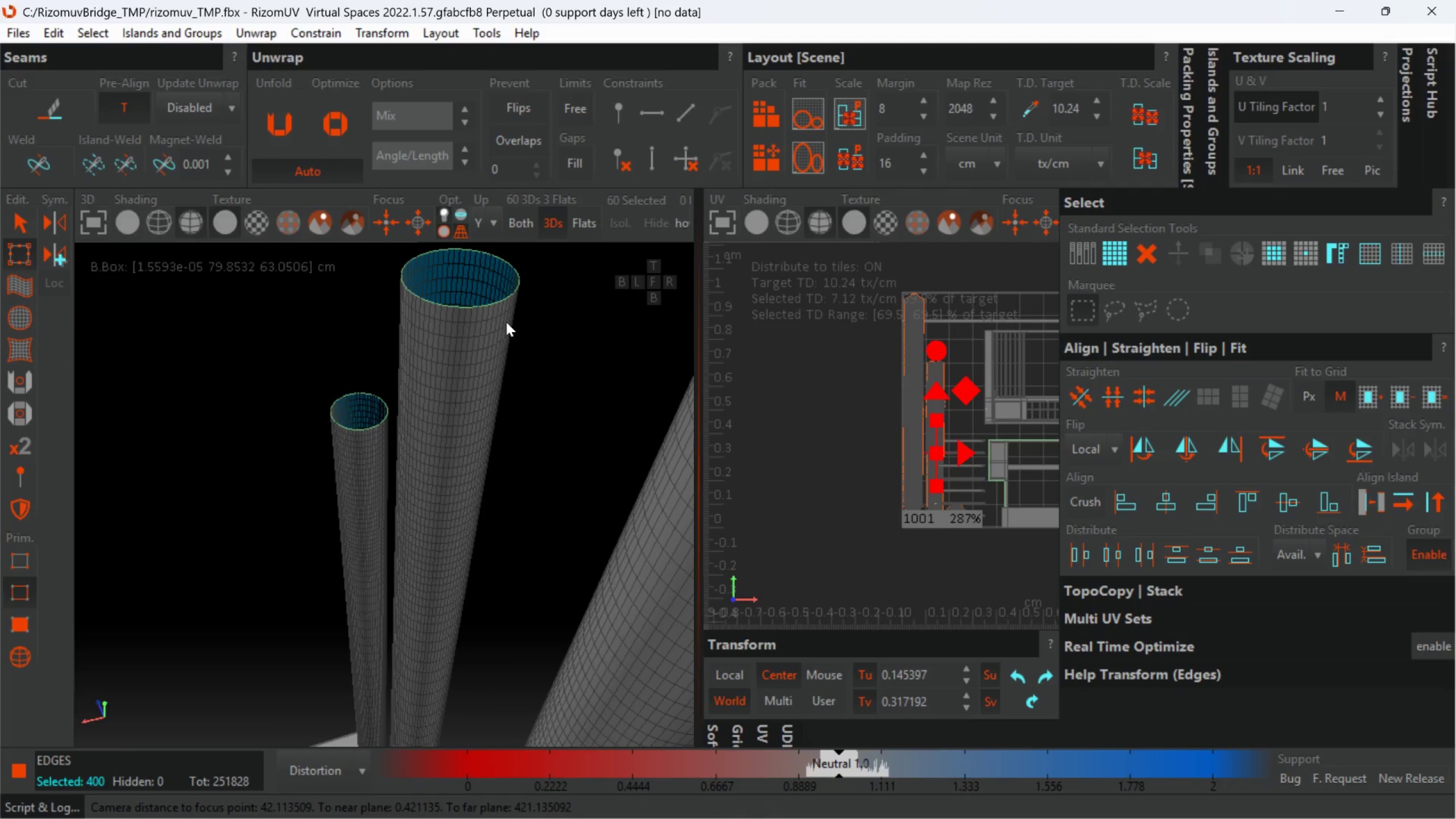 
double_click([497, 315])
 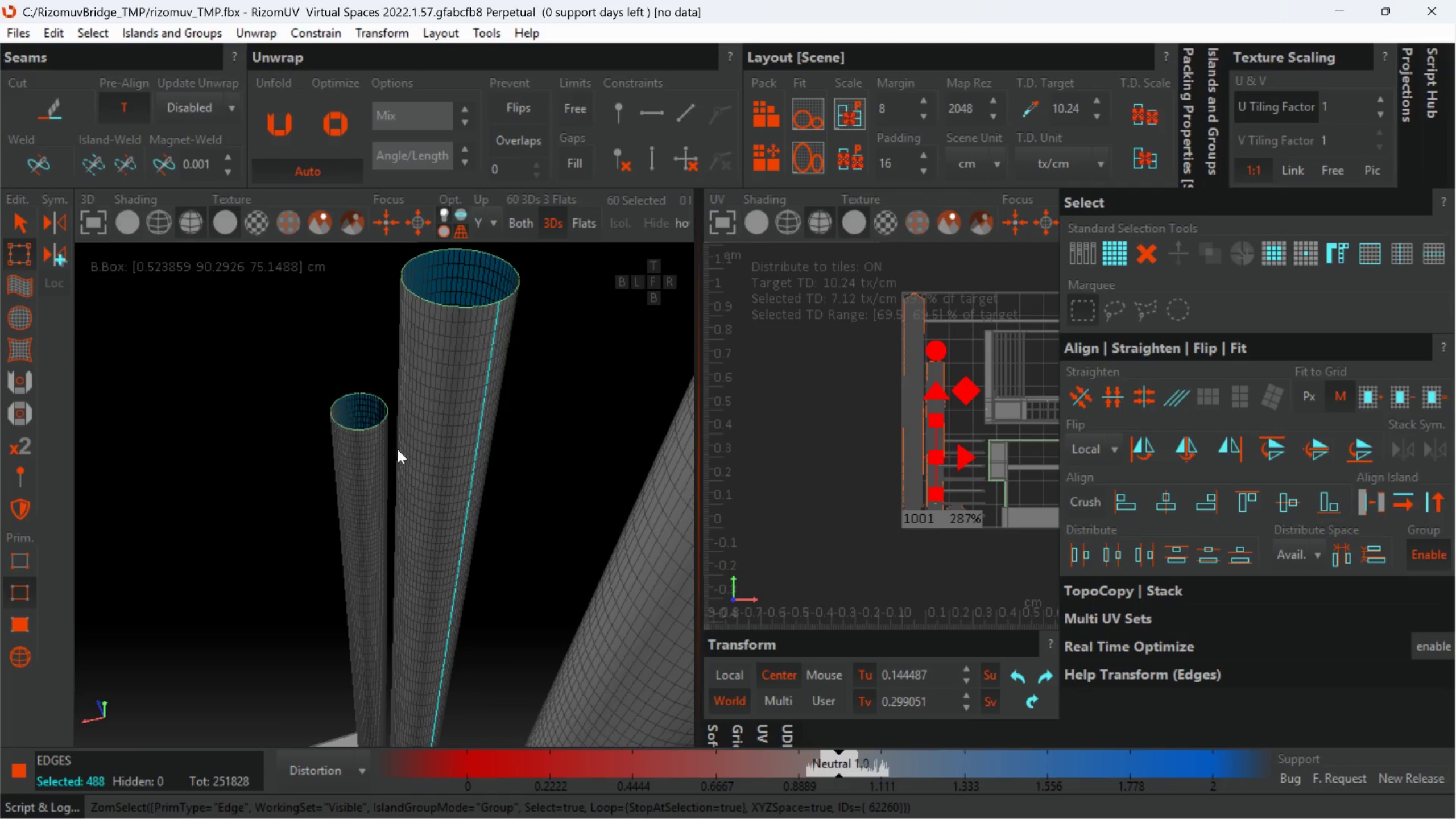 
scroll: coordinate [389, 445], scroll_direction: up, amount: 2.0
 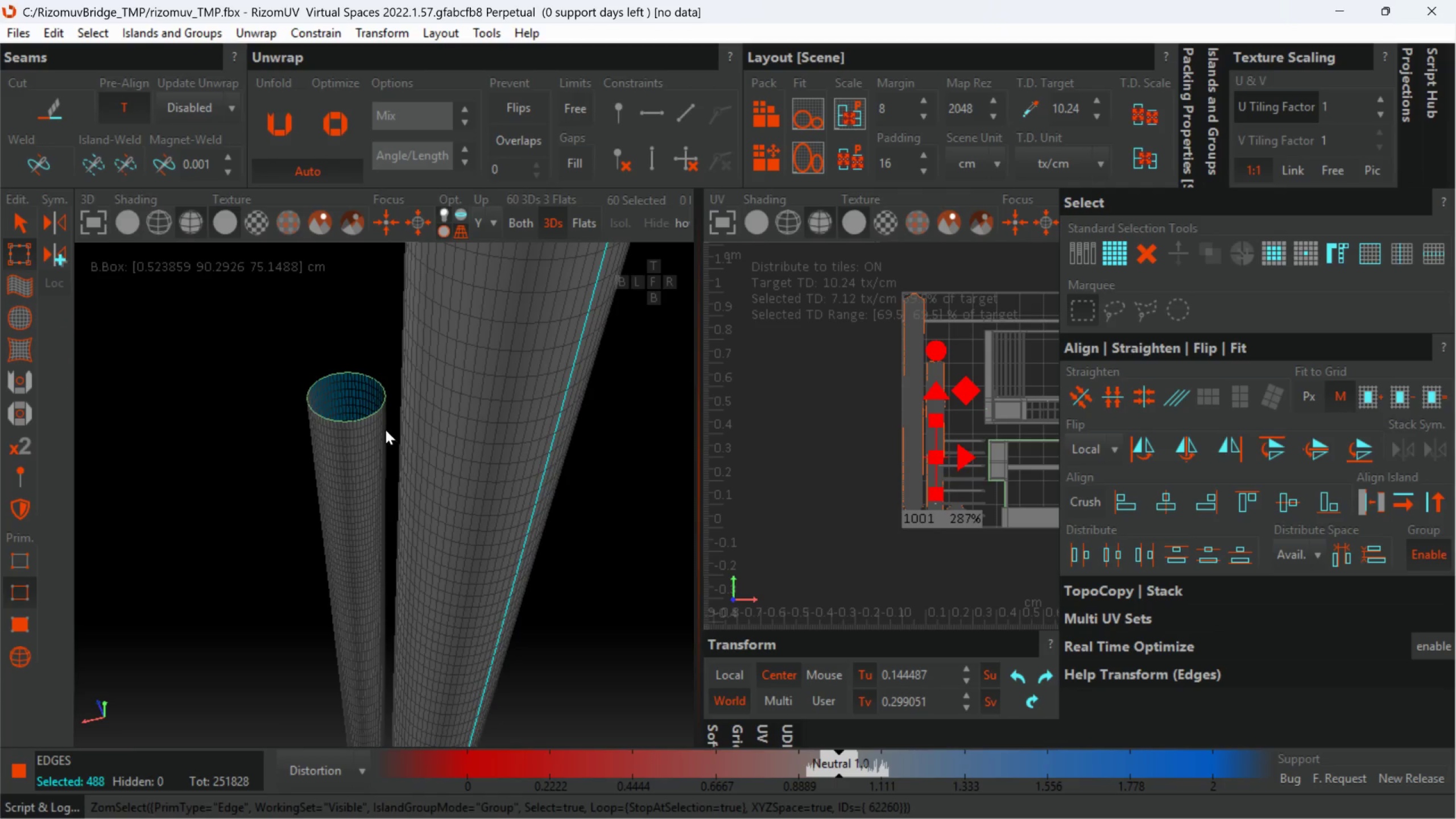 
double_click([377, 419])
 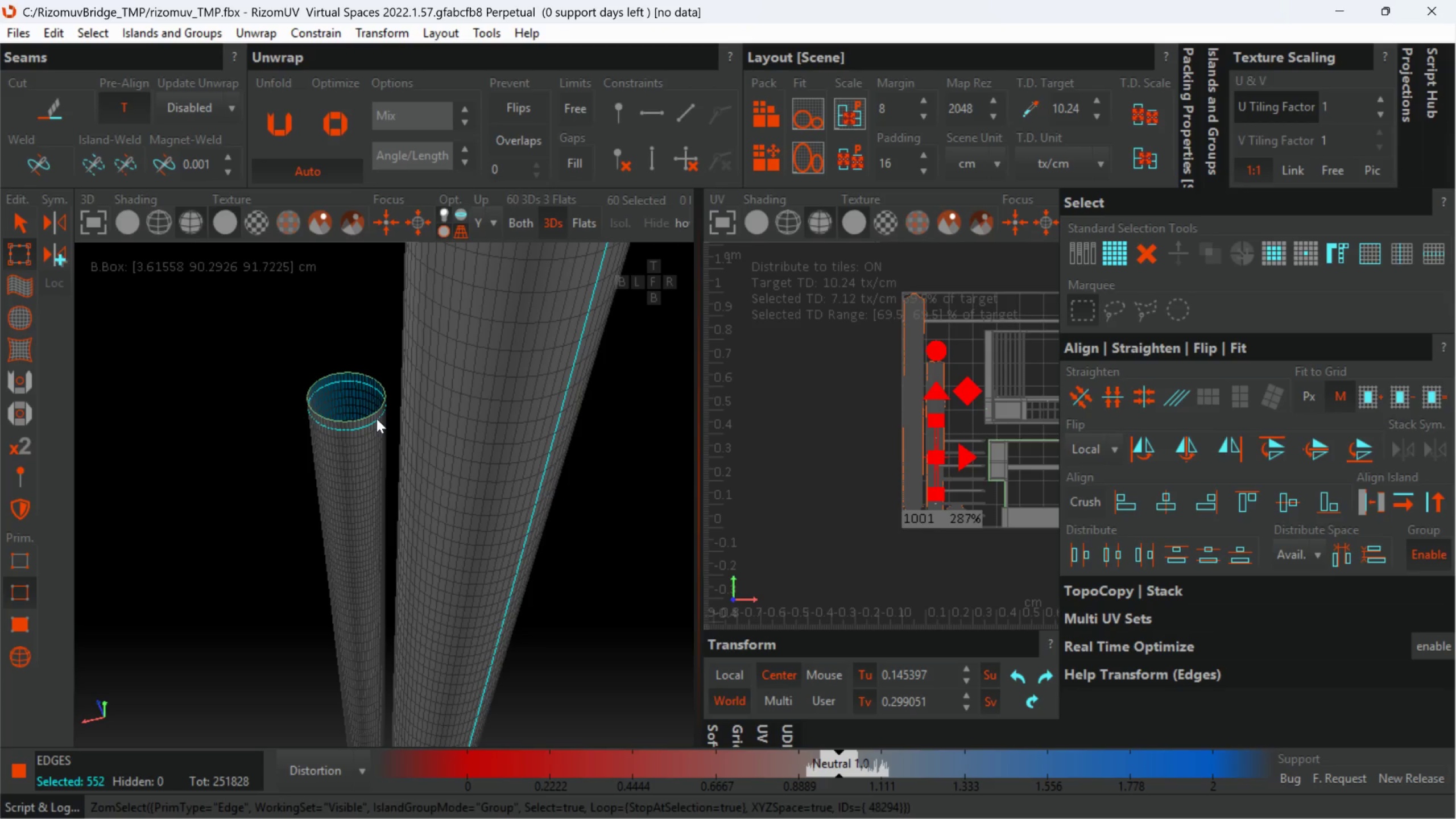 
key(Control+Z)
 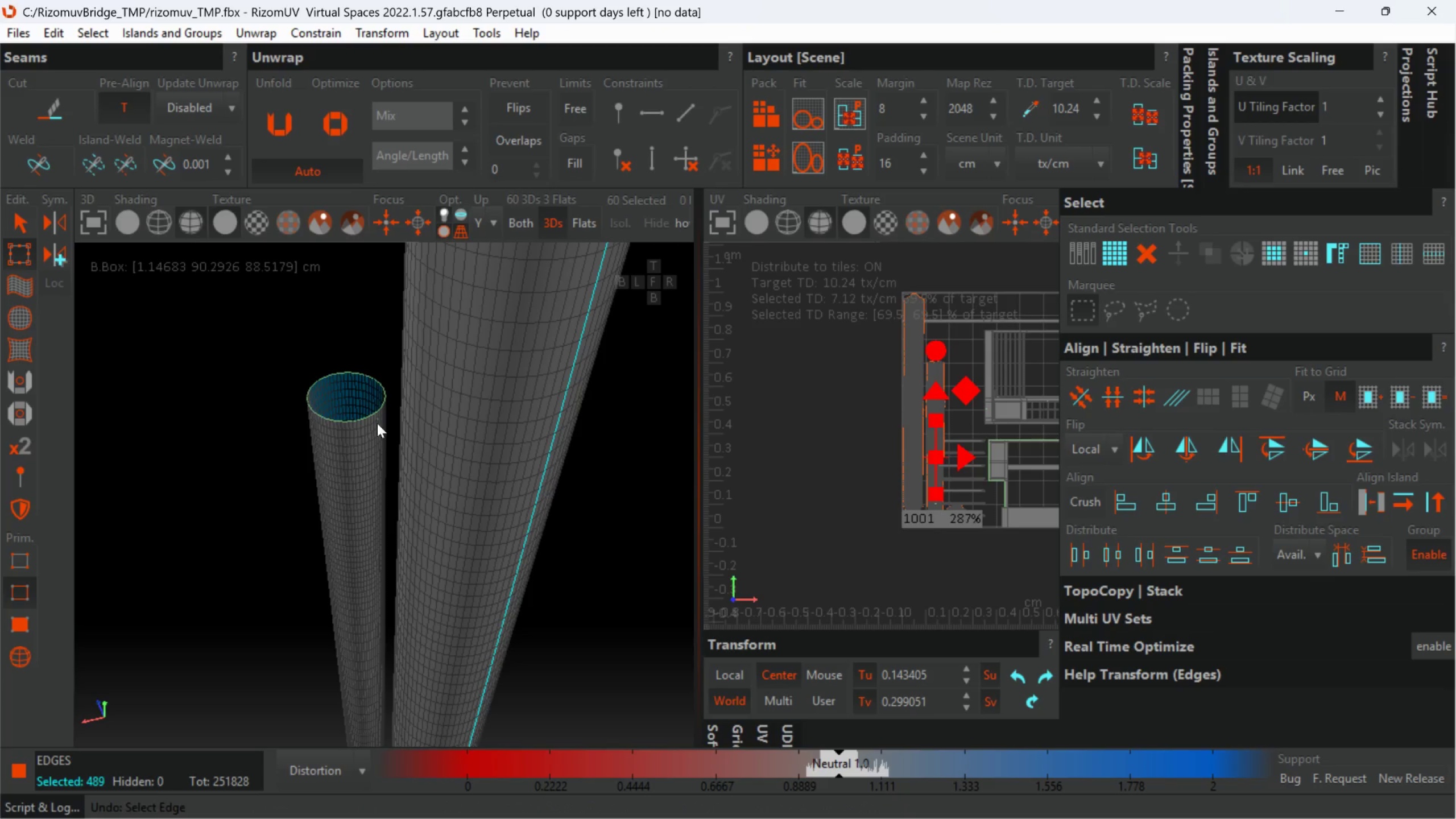 
key(Control+Z)
 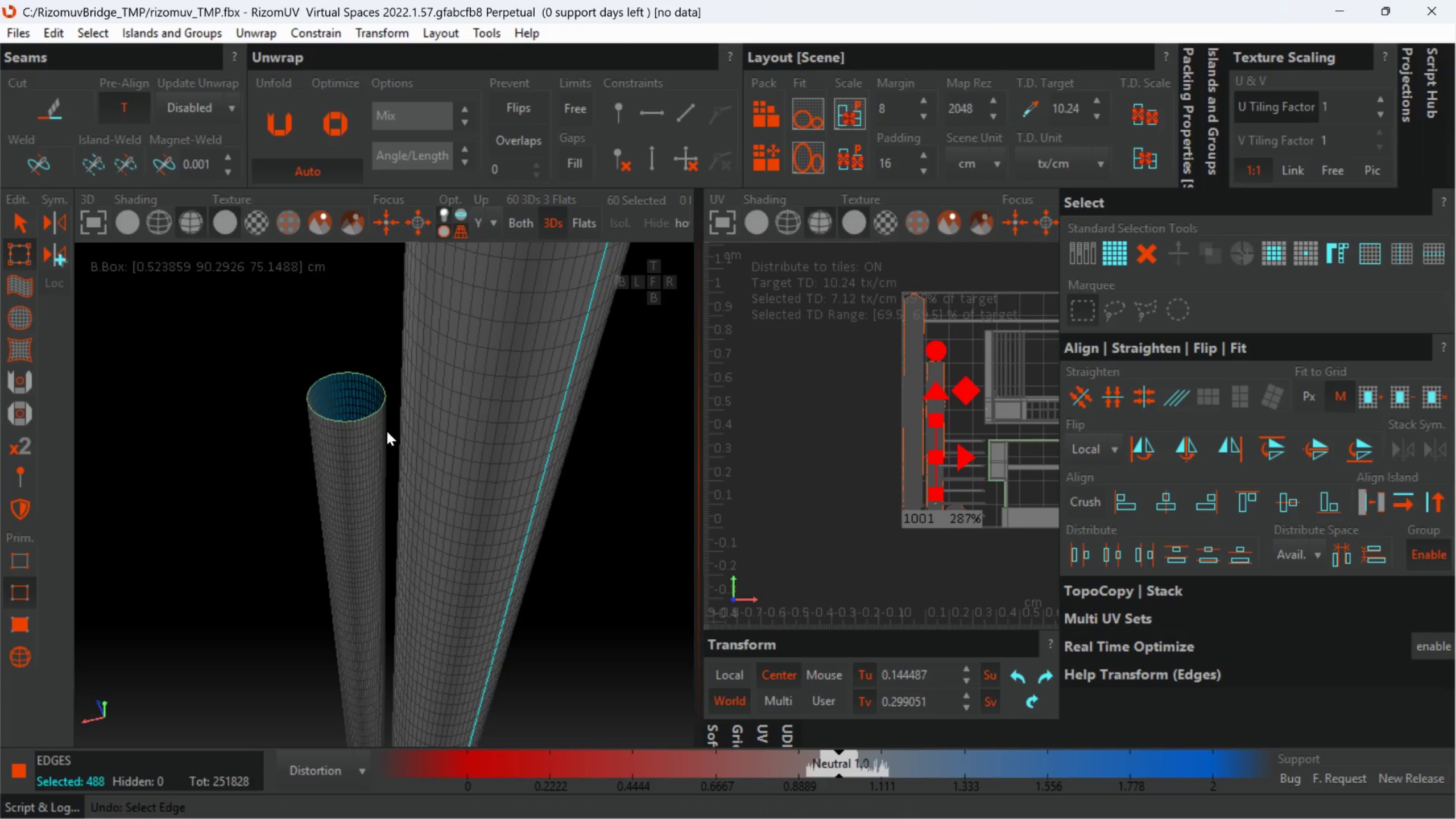 
hold_key(key=AltLeft, duration=0.82)
 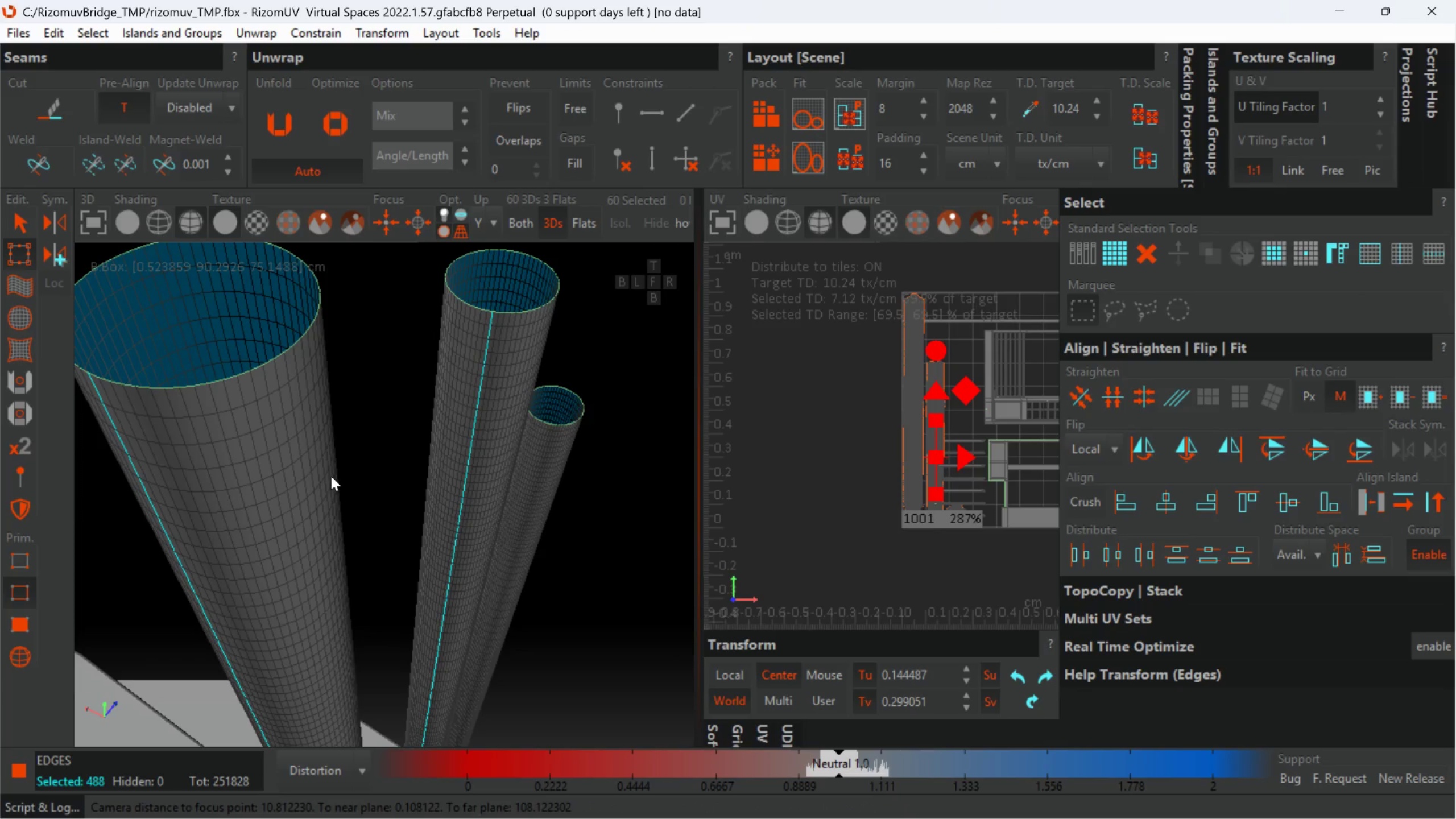 
scroll: coordinate [390, 441], scroll_direction: down, amount: 3.0
 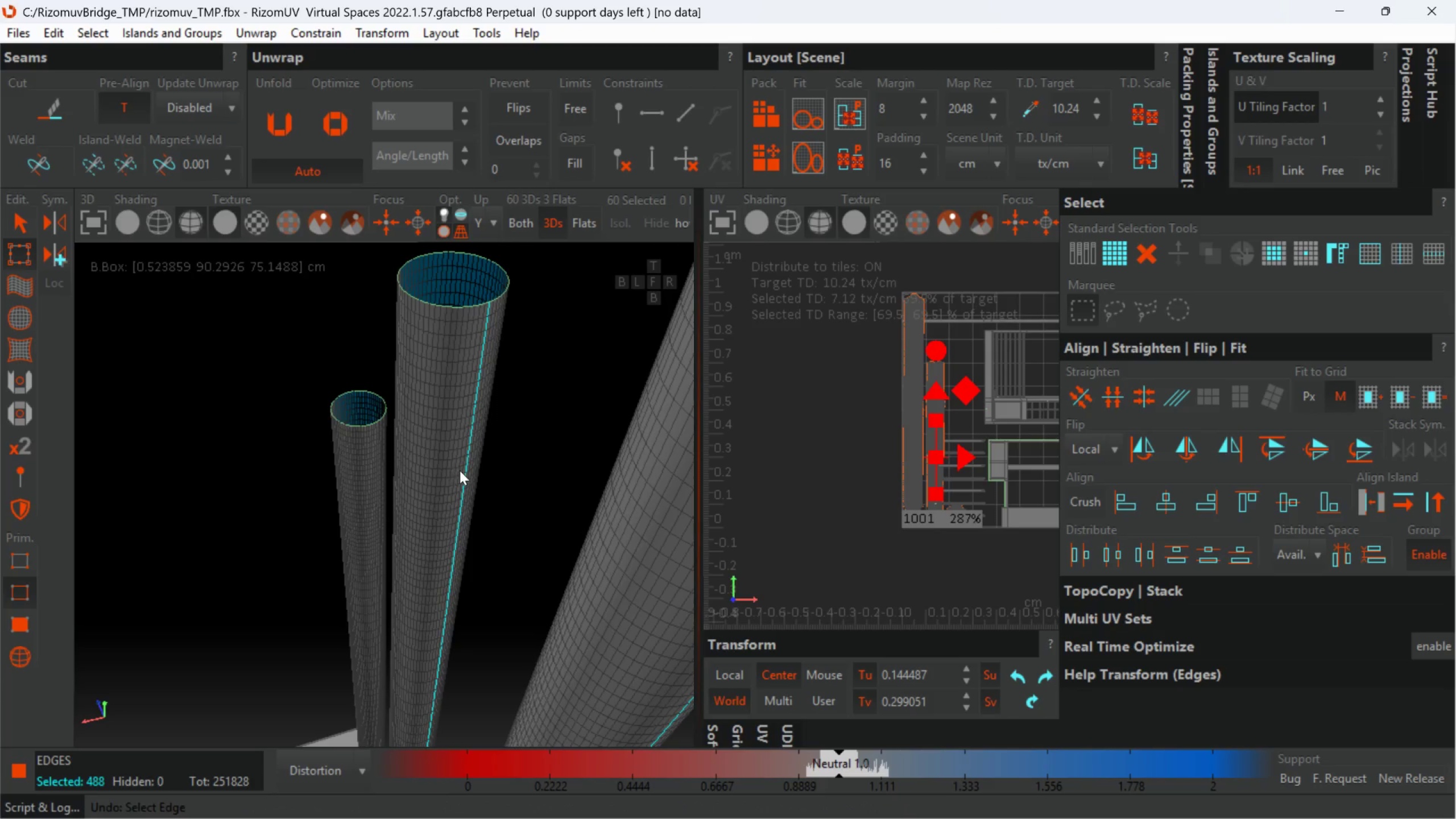 
key(Control+Z)
 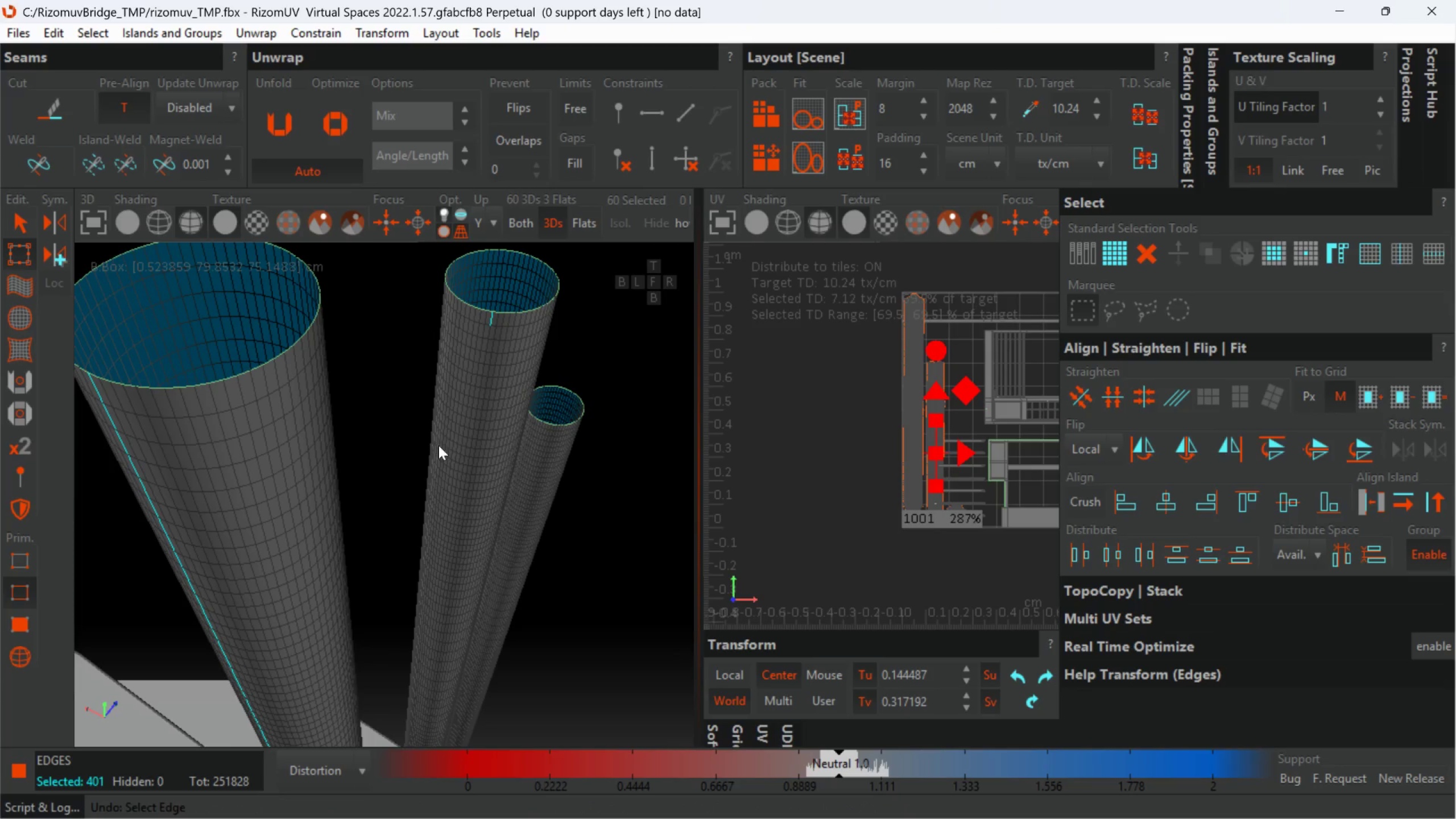 
key(Control+Z)
 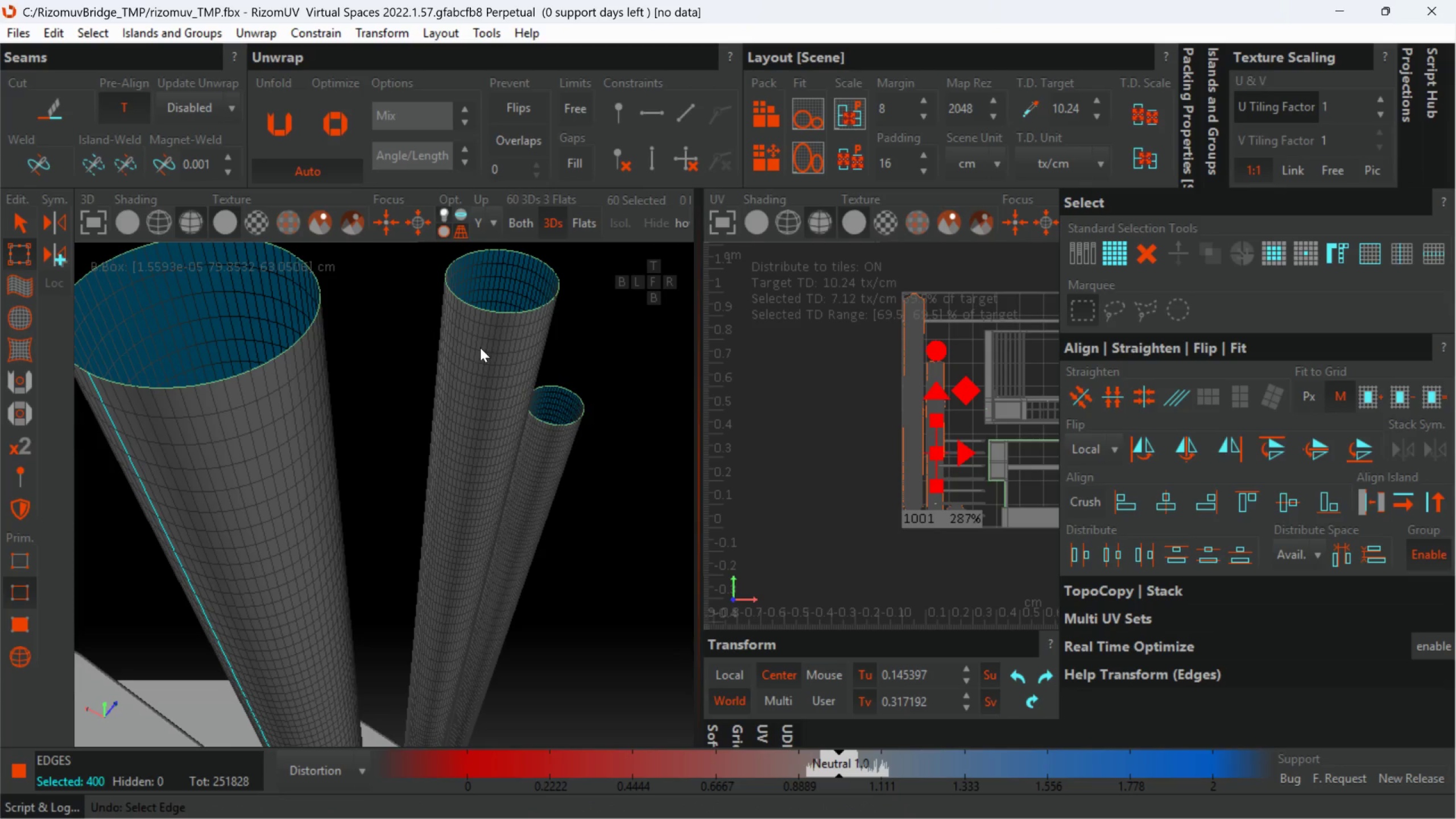 
scroll: coordinate [481, 344], scroll_direction: up, amount: 2.0
 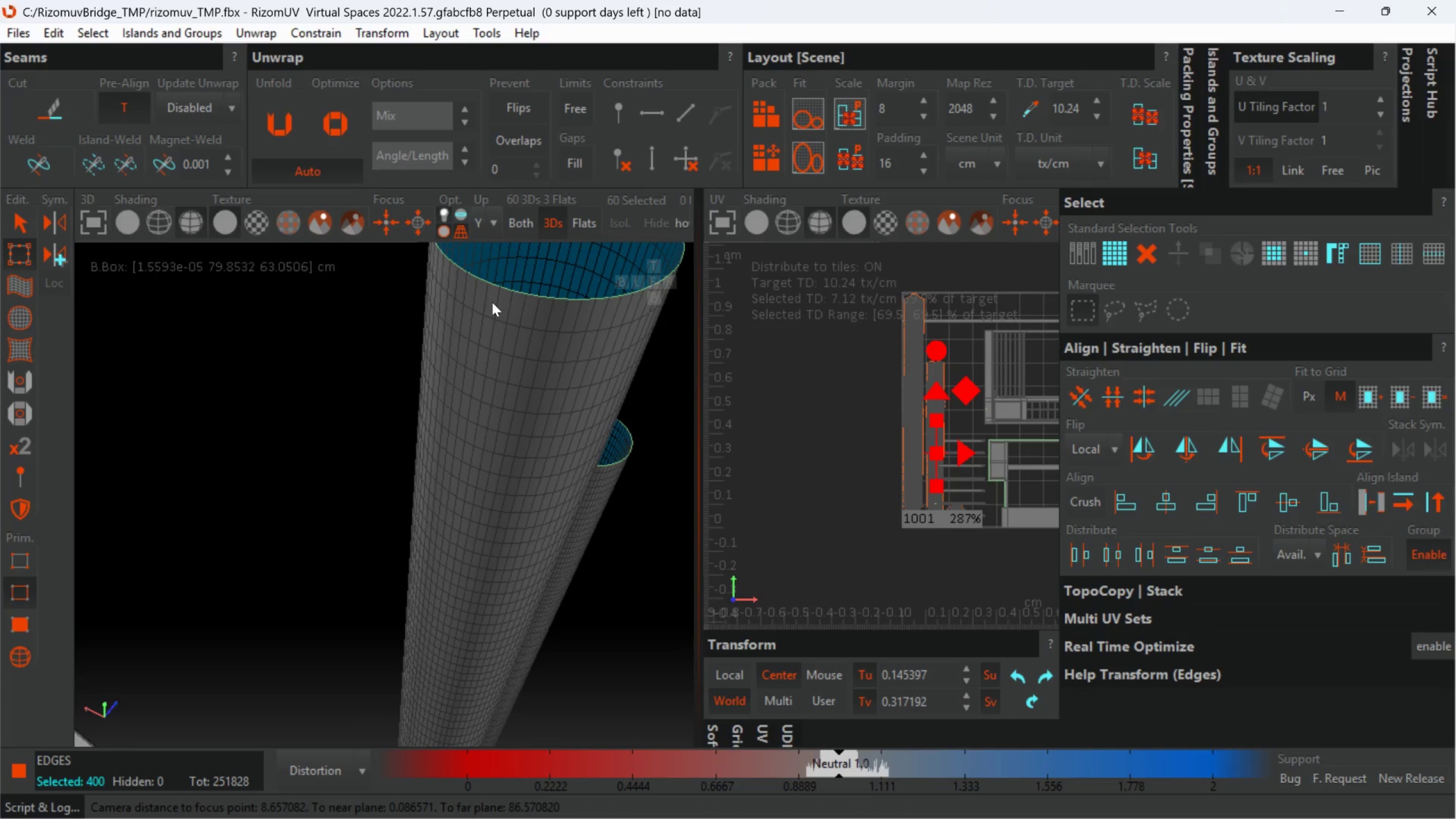 
hold_key(key=ControlLeft, duration=1.66)
double_click([496, 300])
 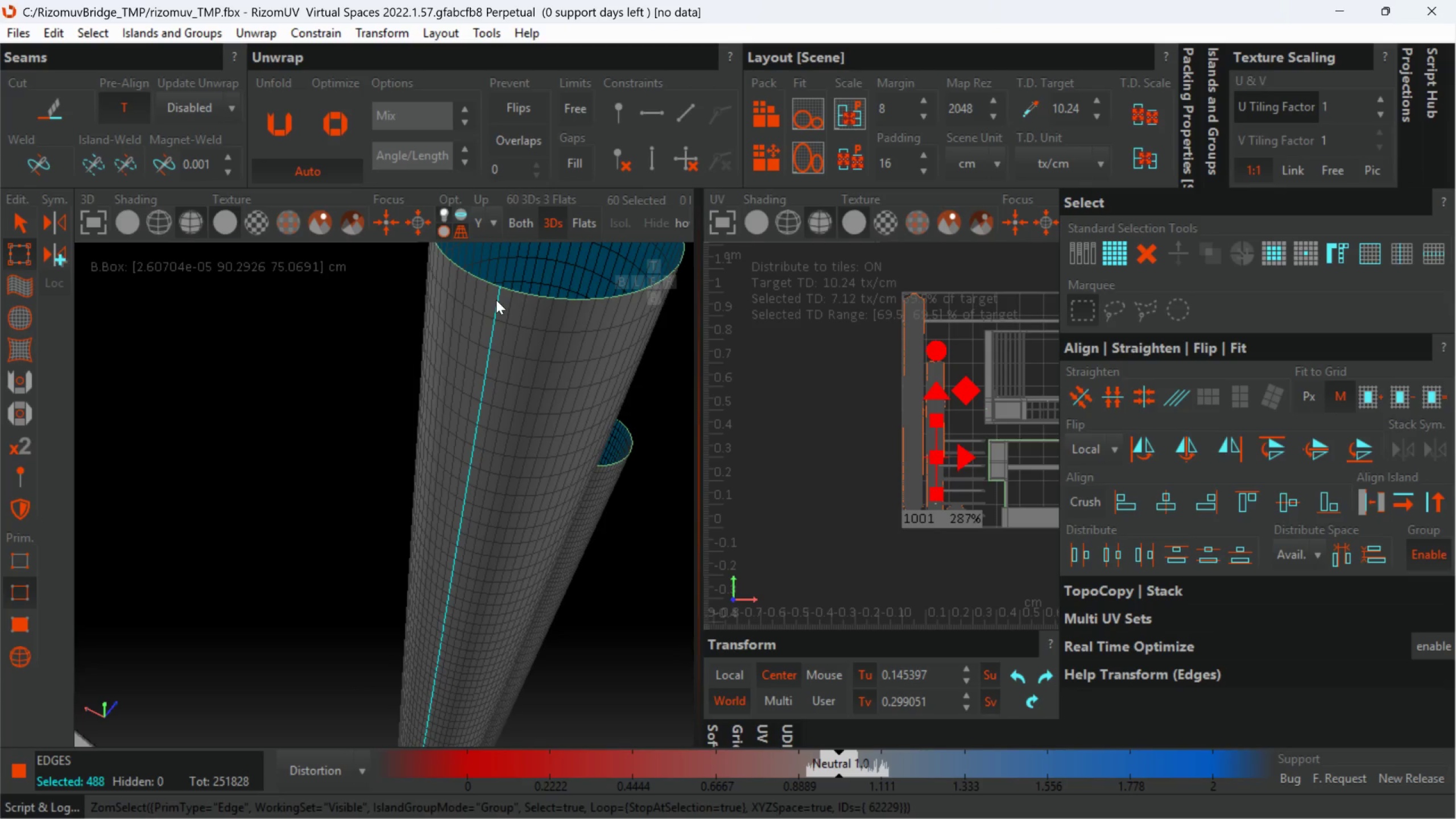 
scroll: coordinate [497, 309], scroll_direction: down, amount: 4.0
 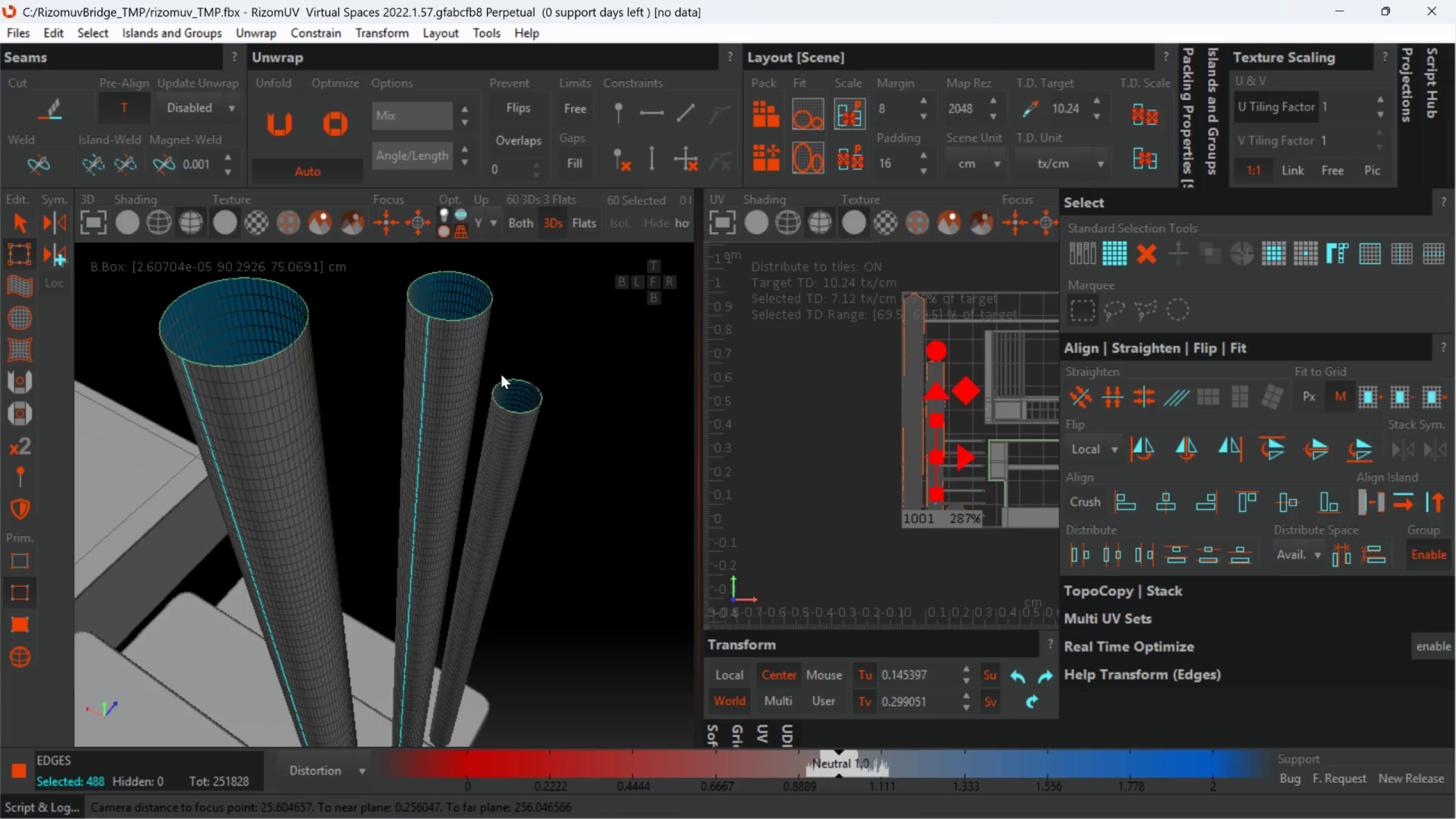 
scroll: coordinate [498, 416], scroll_direction: up, amount: 3.0
 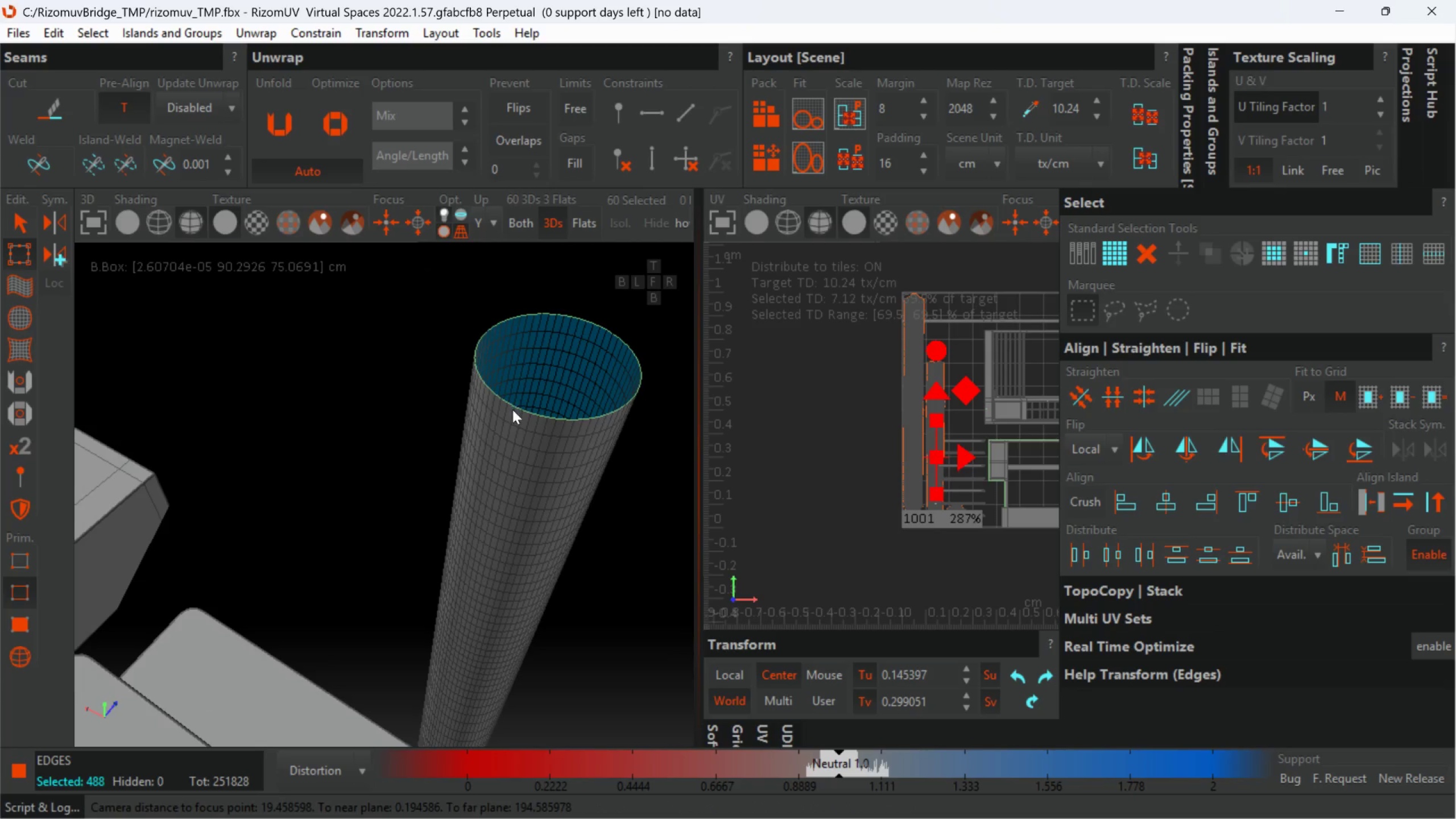 
hold_key(key=ControlLeft, duration=2.03)
 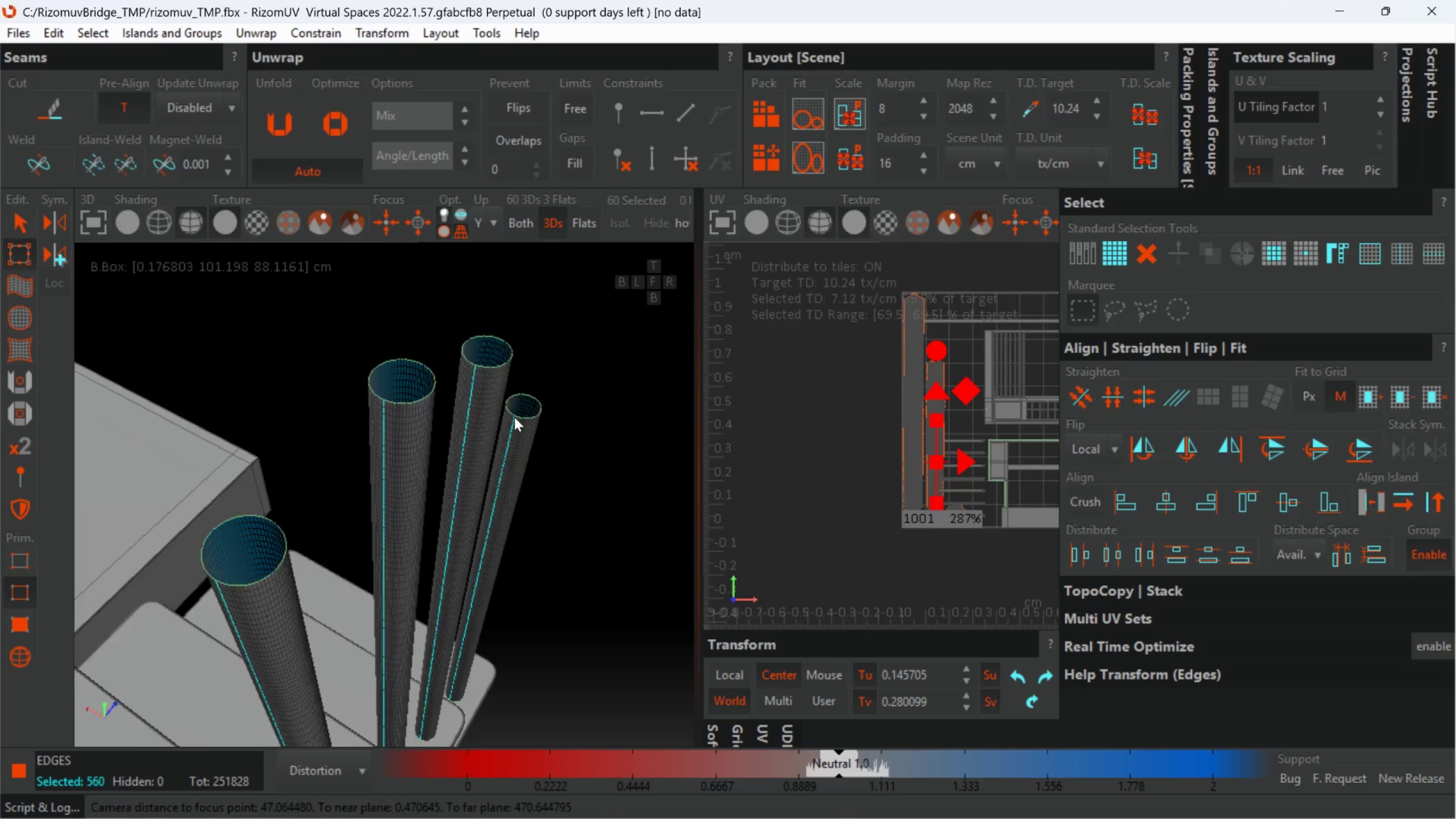 
scroll: coordinate [512, 410], scroll_direction: up, amount: 1.0
 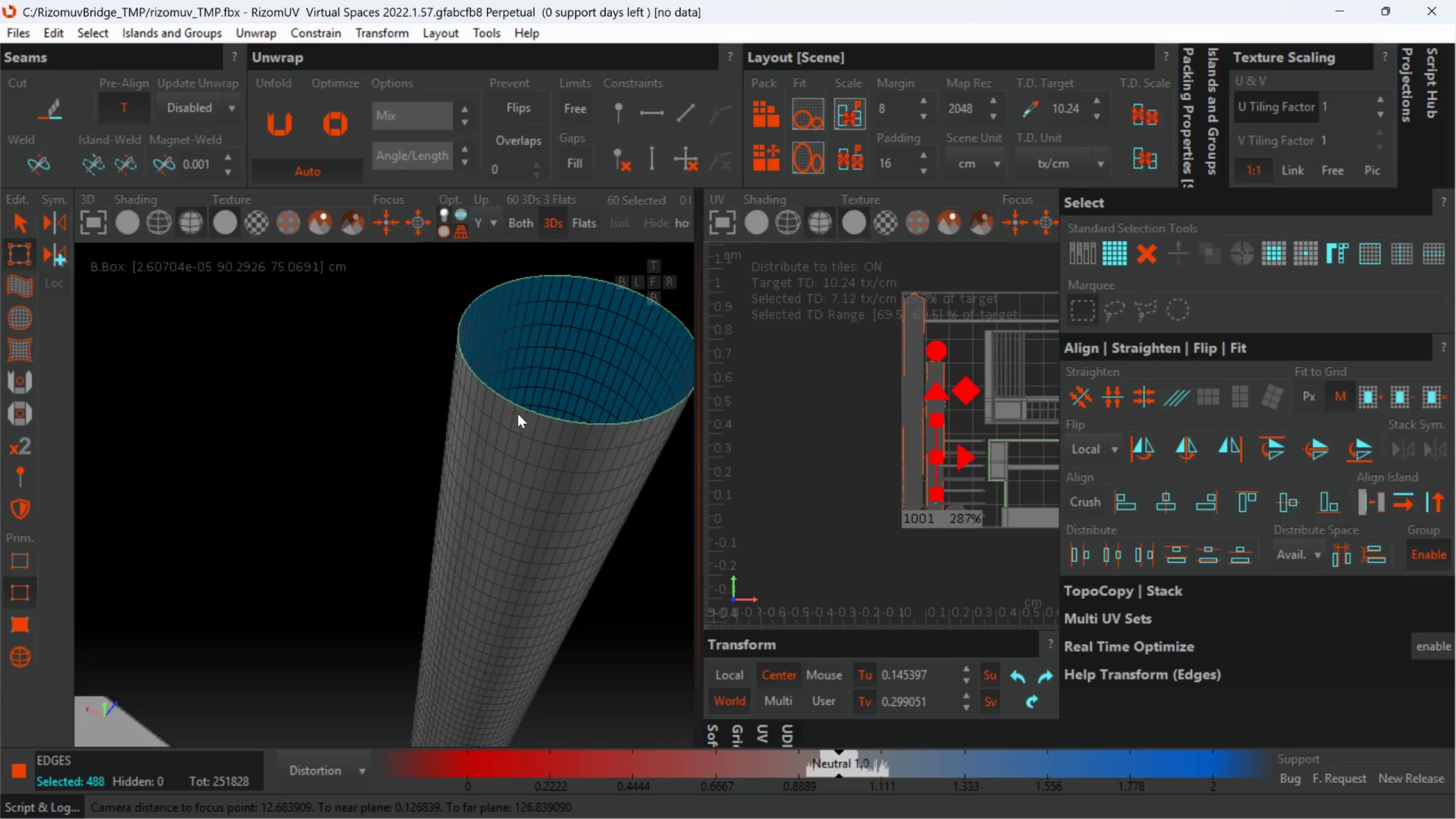 
double_click([514, 417])
 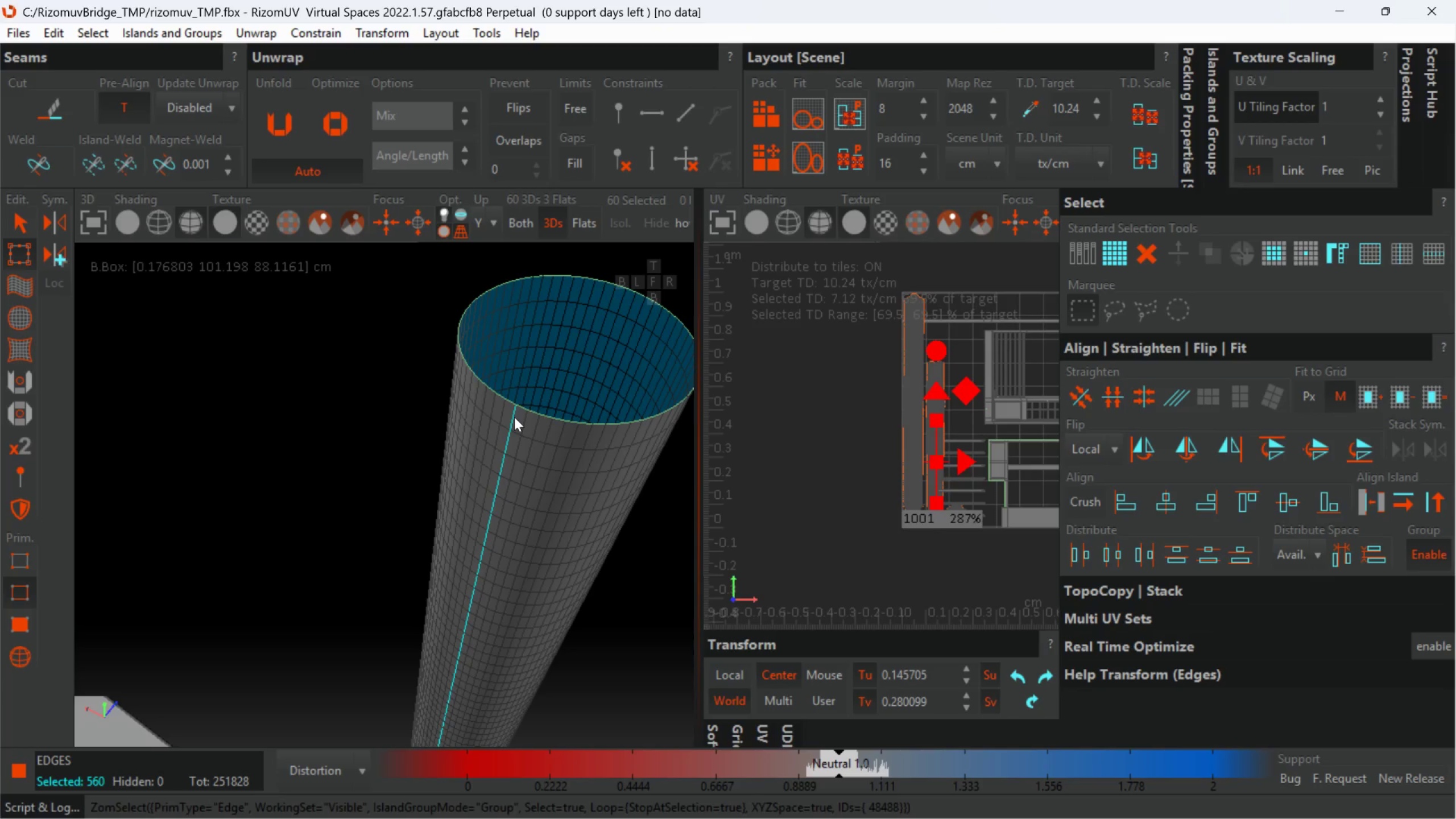 
scroll: coordinate [514, 417], scroll_direction: down, amount: 9.0
 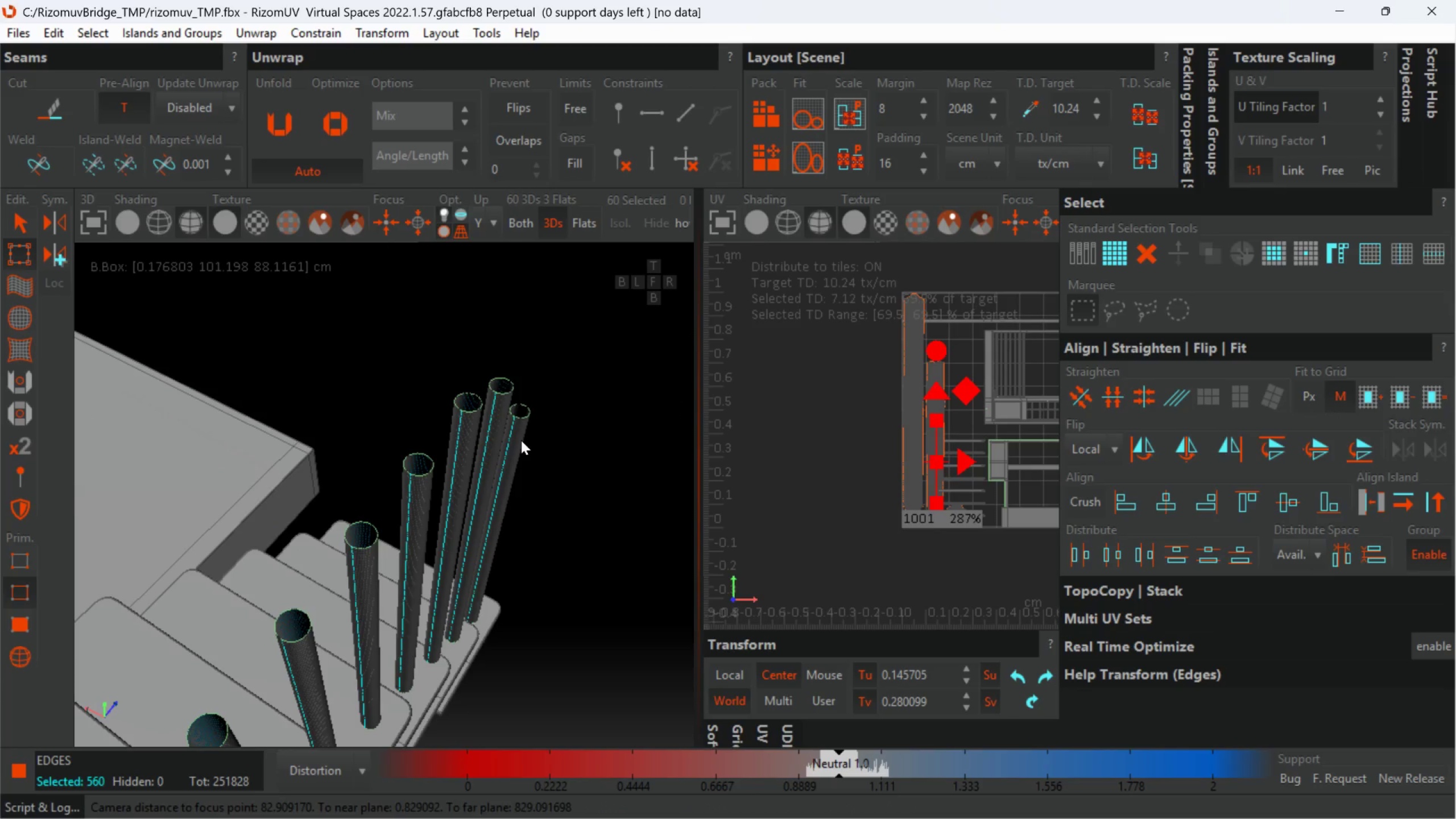 
key(C)
 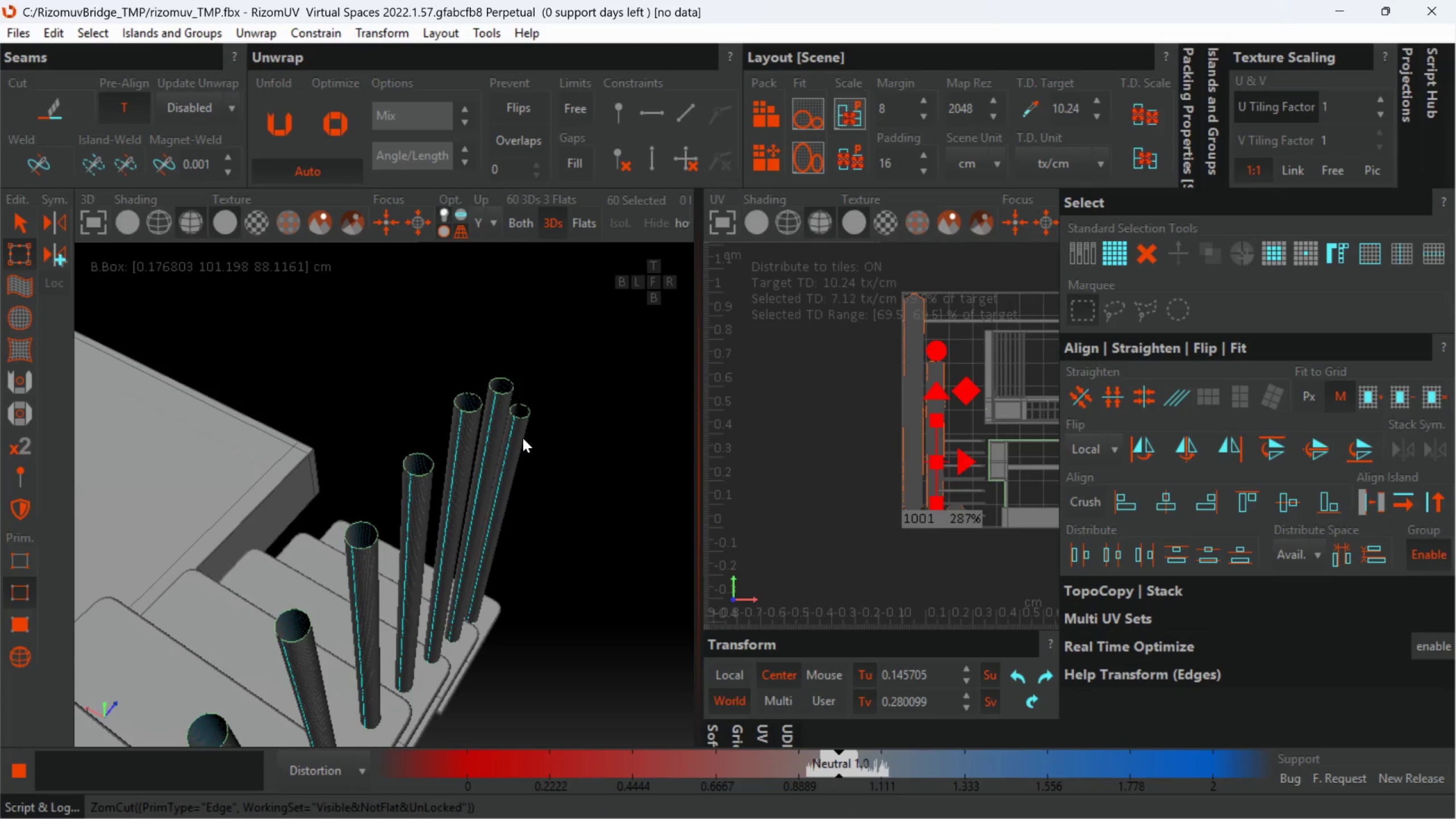 
scroll: coordinate [523, 438], scroll_direction: down, amount: 4.0
 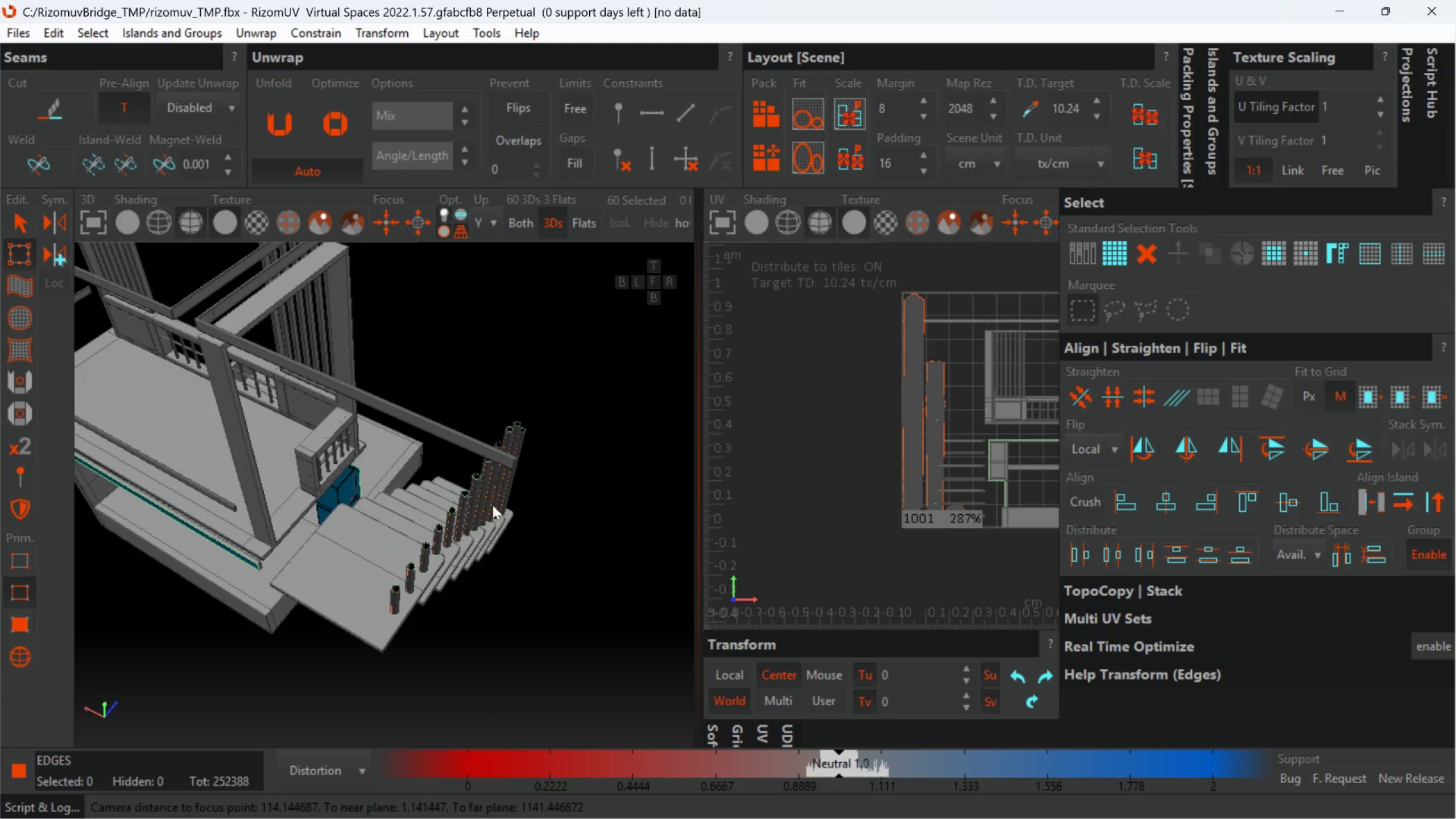 
scroll: coordinate [416, 541], scroll_direction: up, amount: 4.0
 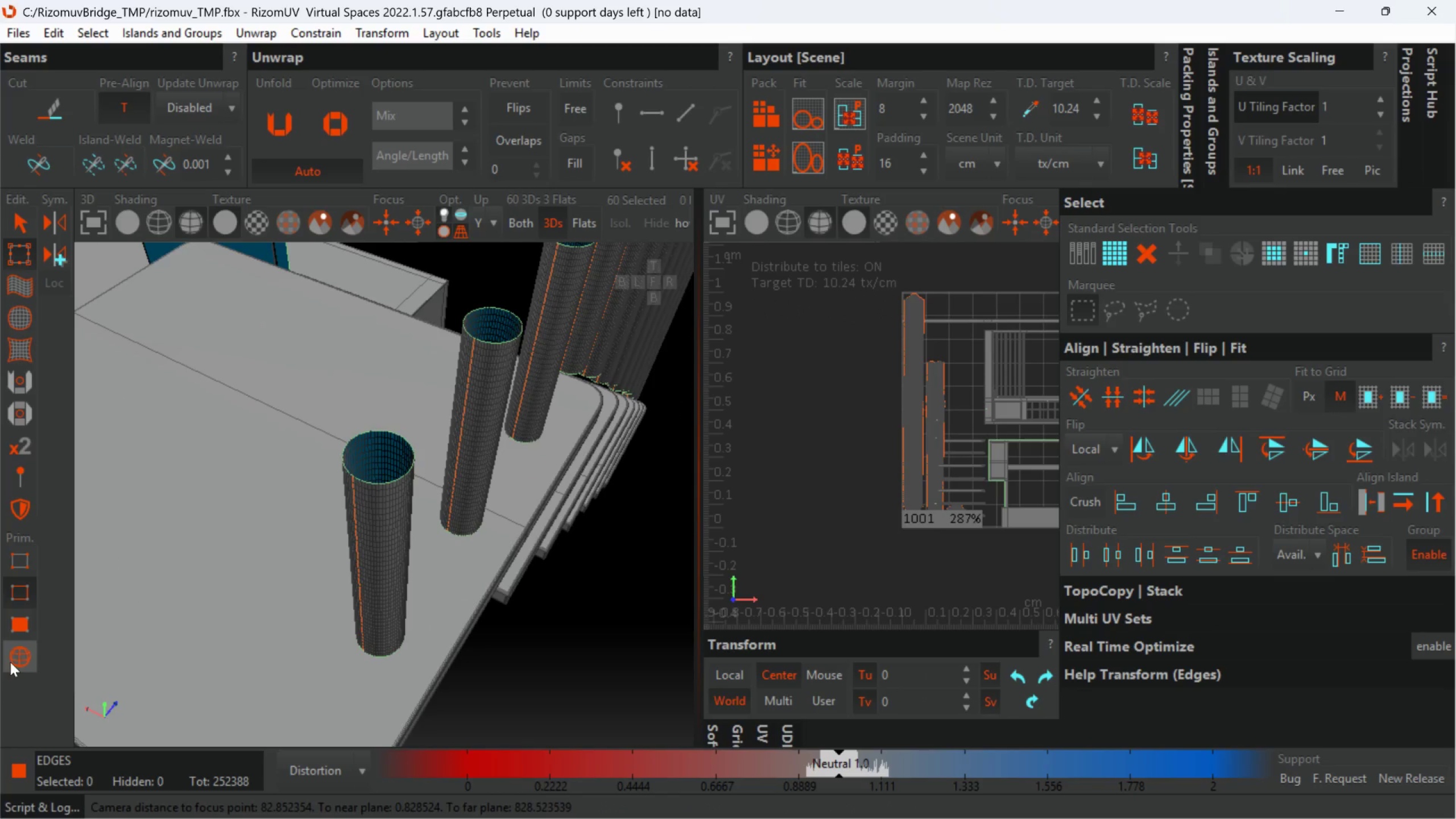 
left_click([5, 663])
 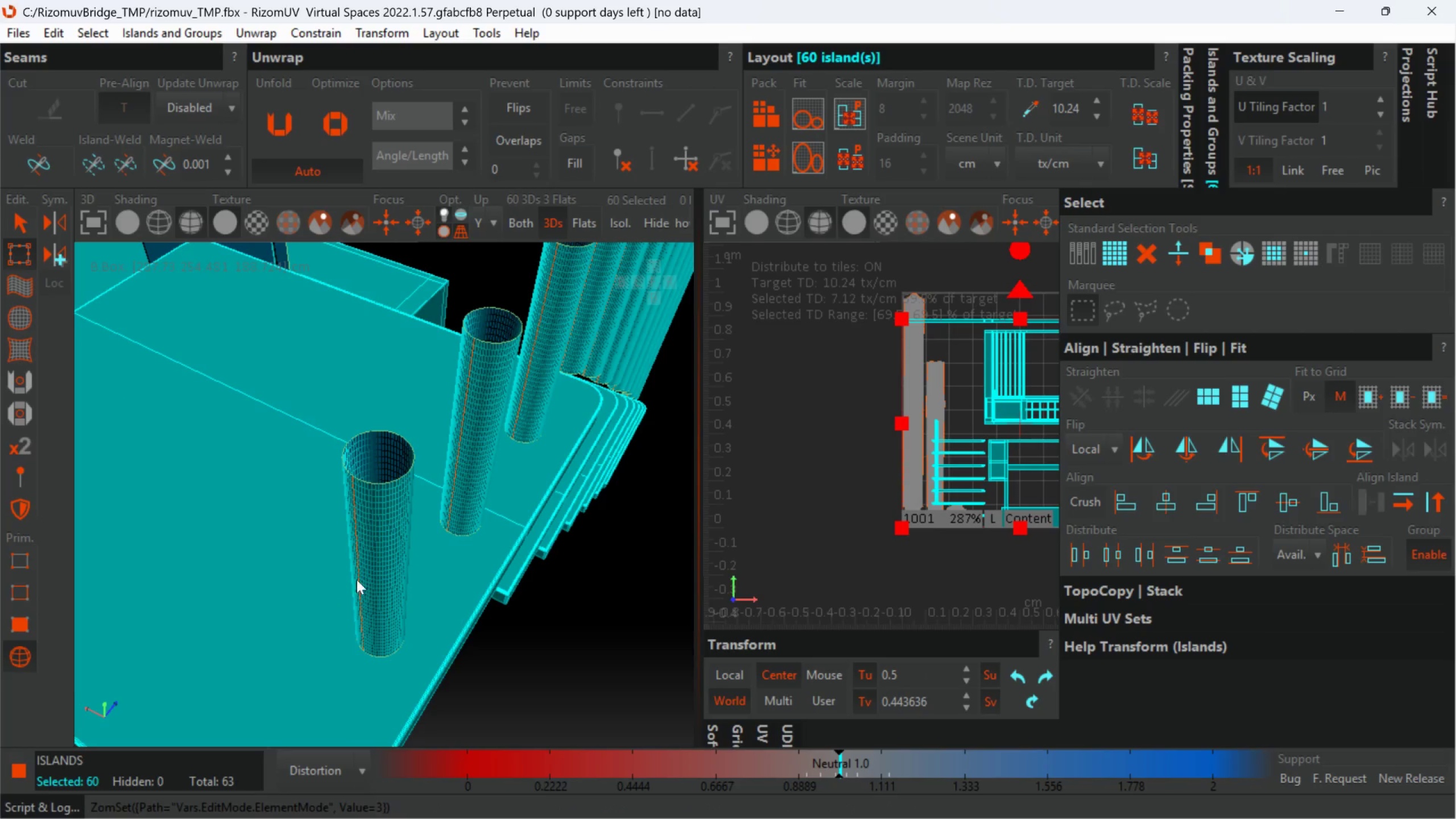 
left_click([392, 550])
 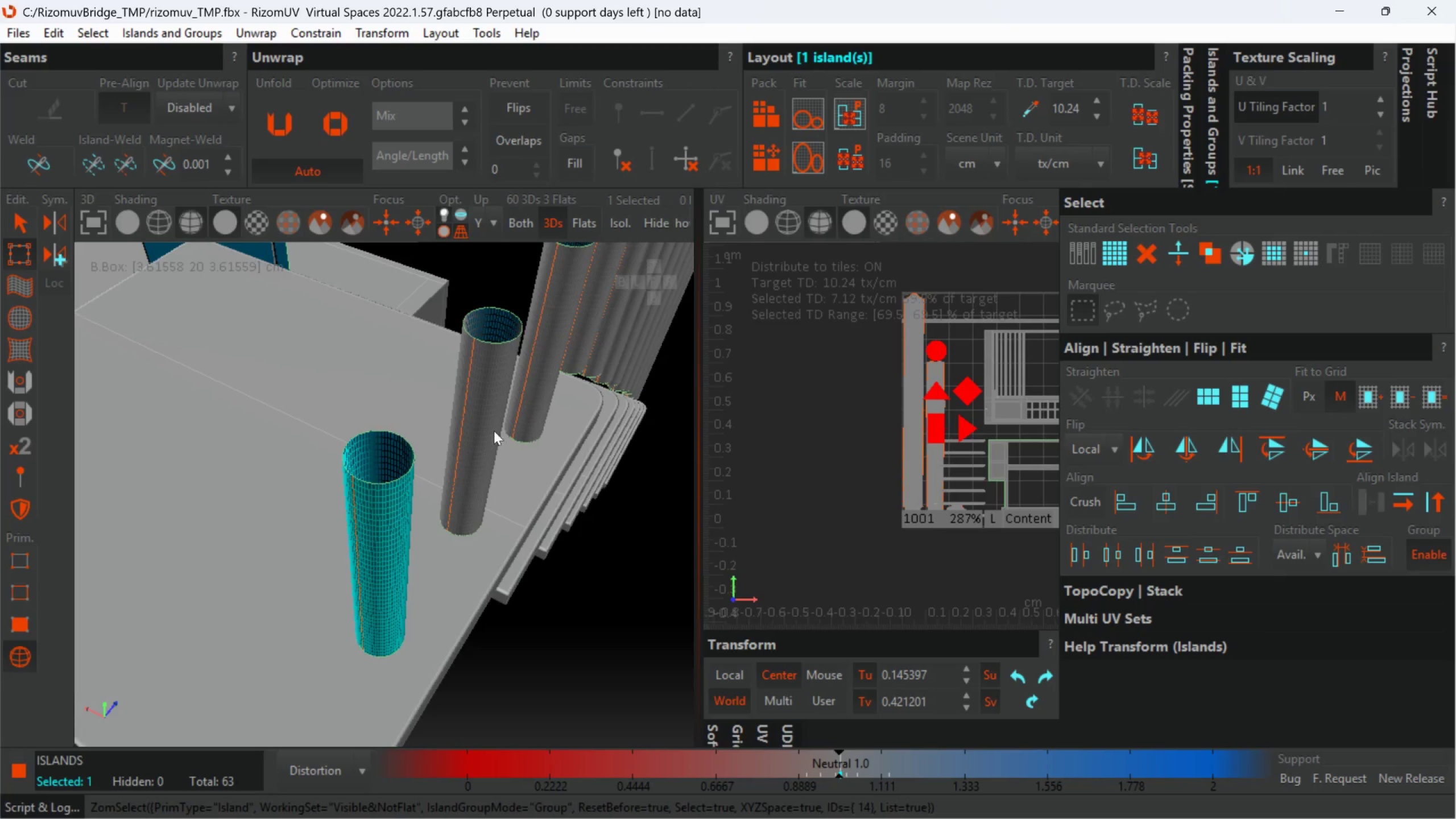 
hold_key(key=ControlLeft, duration=1.07)
left_click([495, 414])
 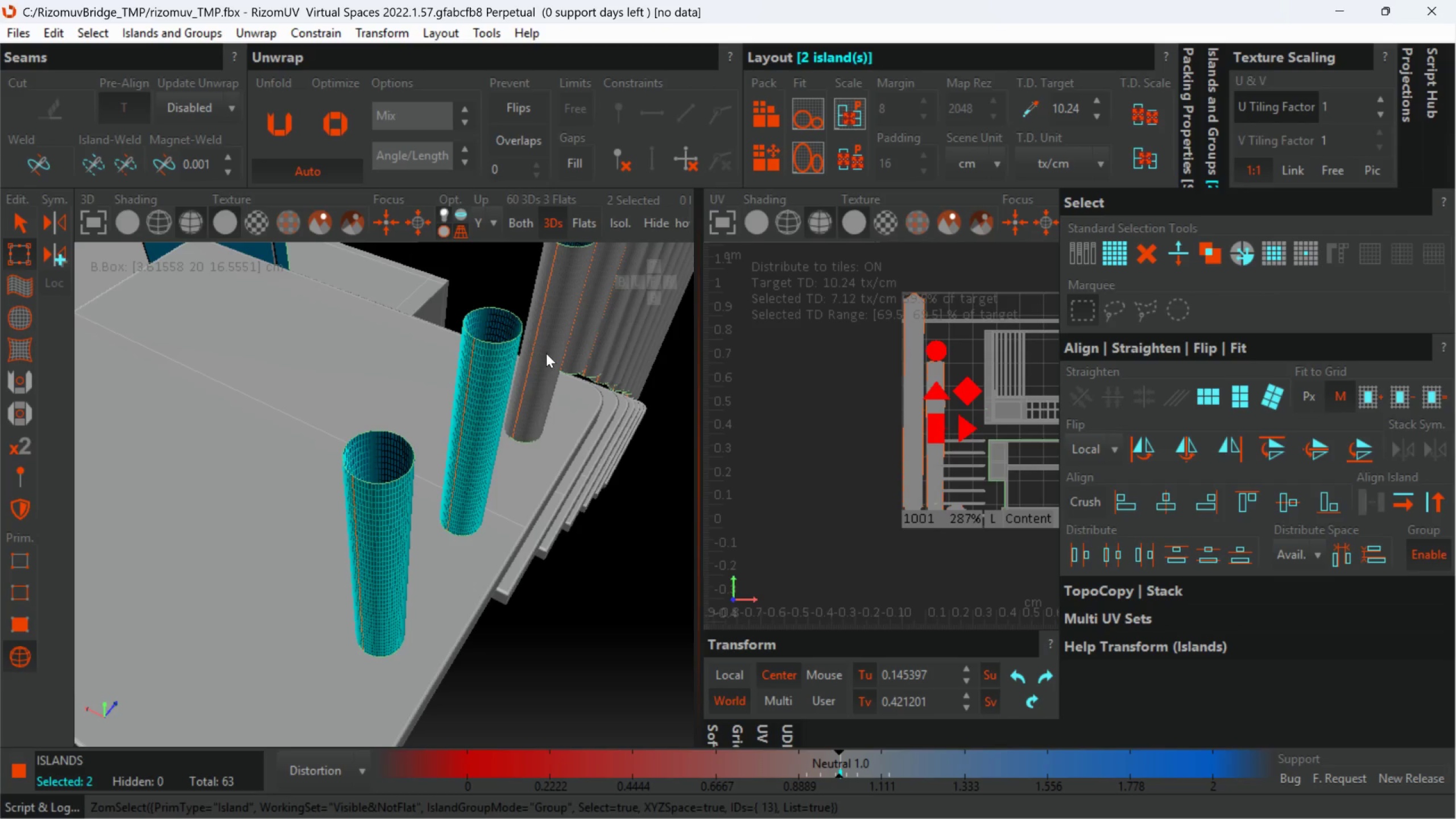 
left_click([552, 345])
 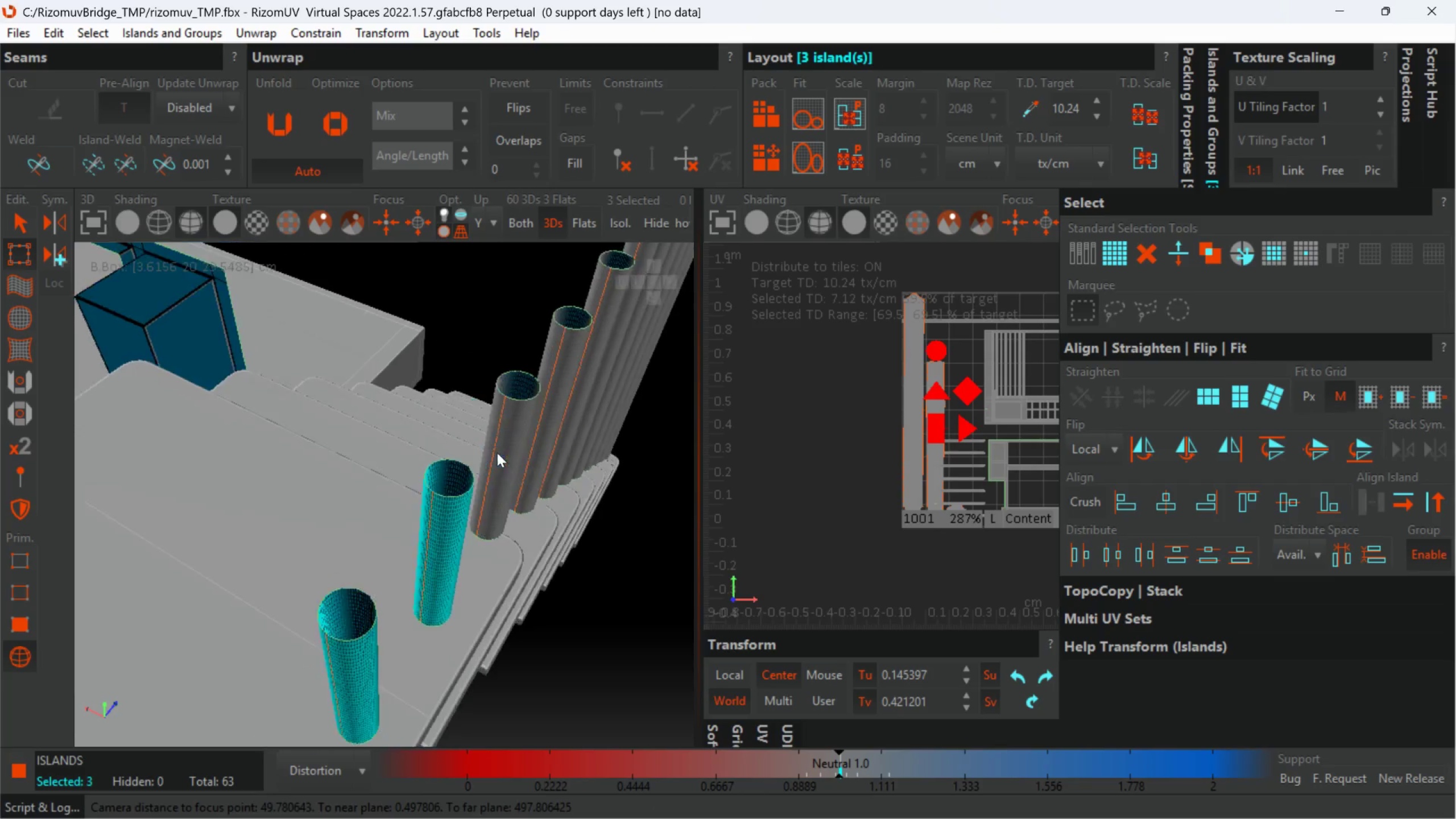 
hold_key(key=ControlLeft, duration=1.23)
left_click([521, 436])
 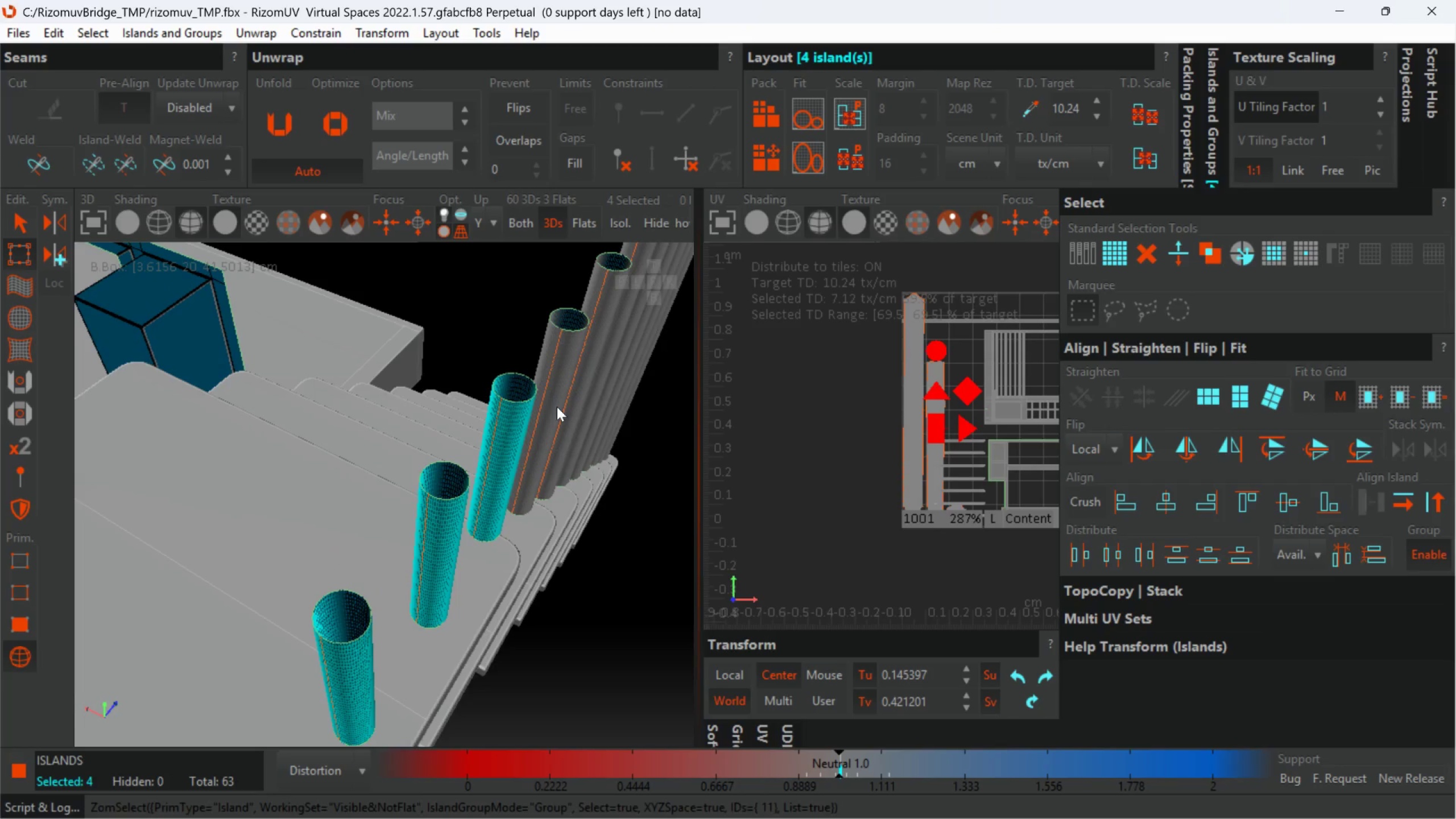 
left_click([558, 404])
 